 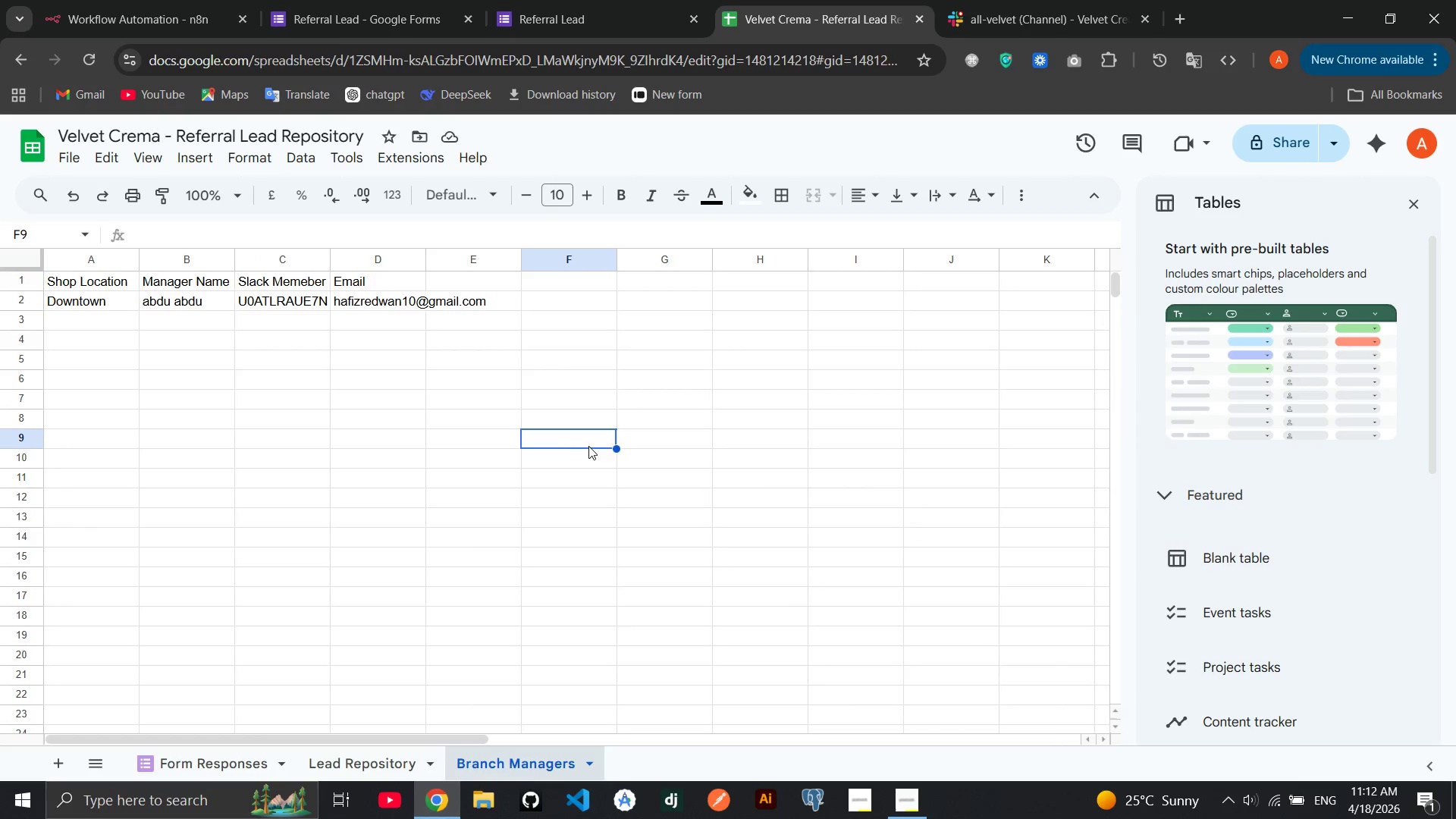 
left_click([53, 318])
 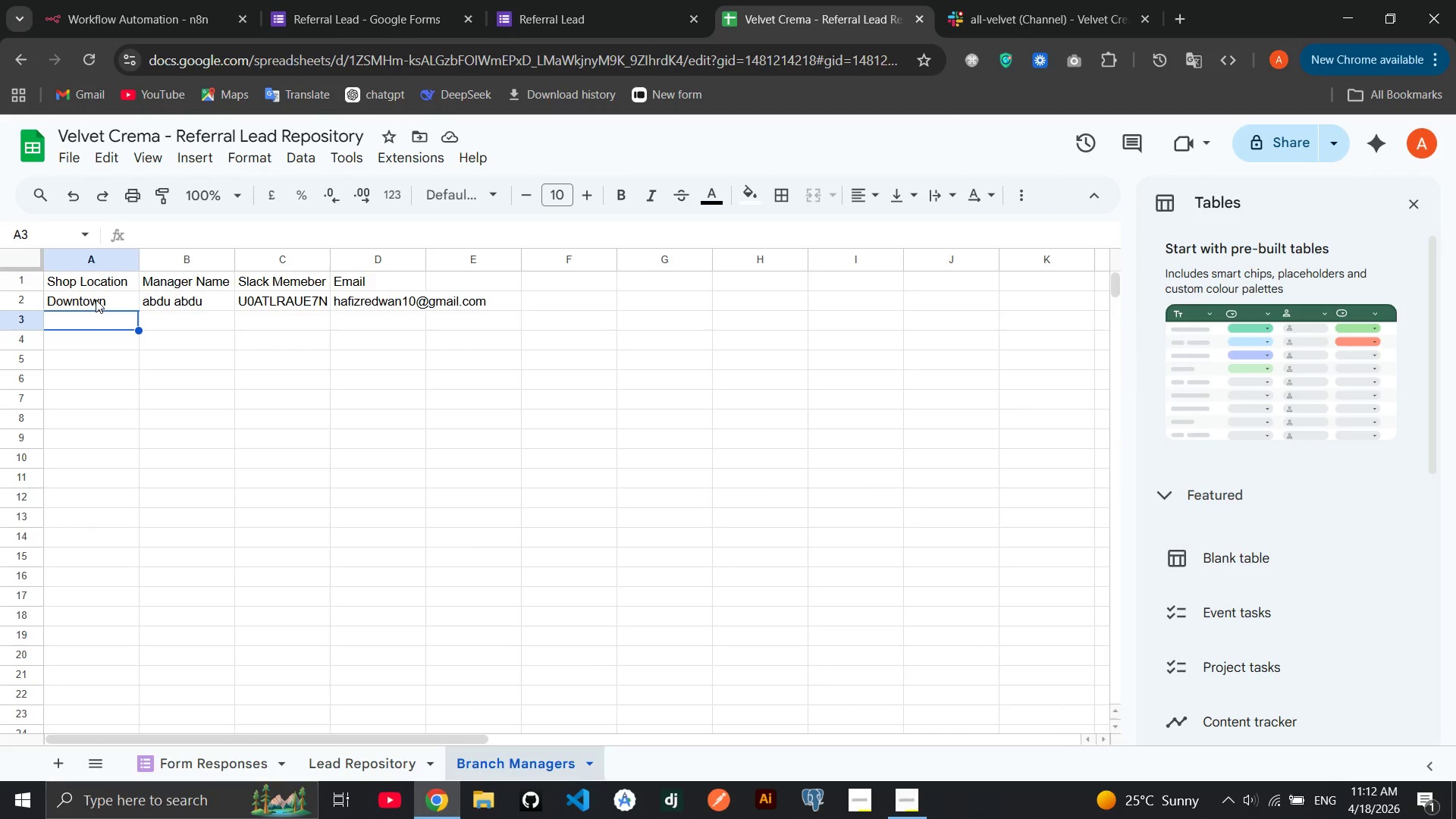 
left_click_drag(start_coordinate=[96, 298], to_coordinate=[129, 299])
 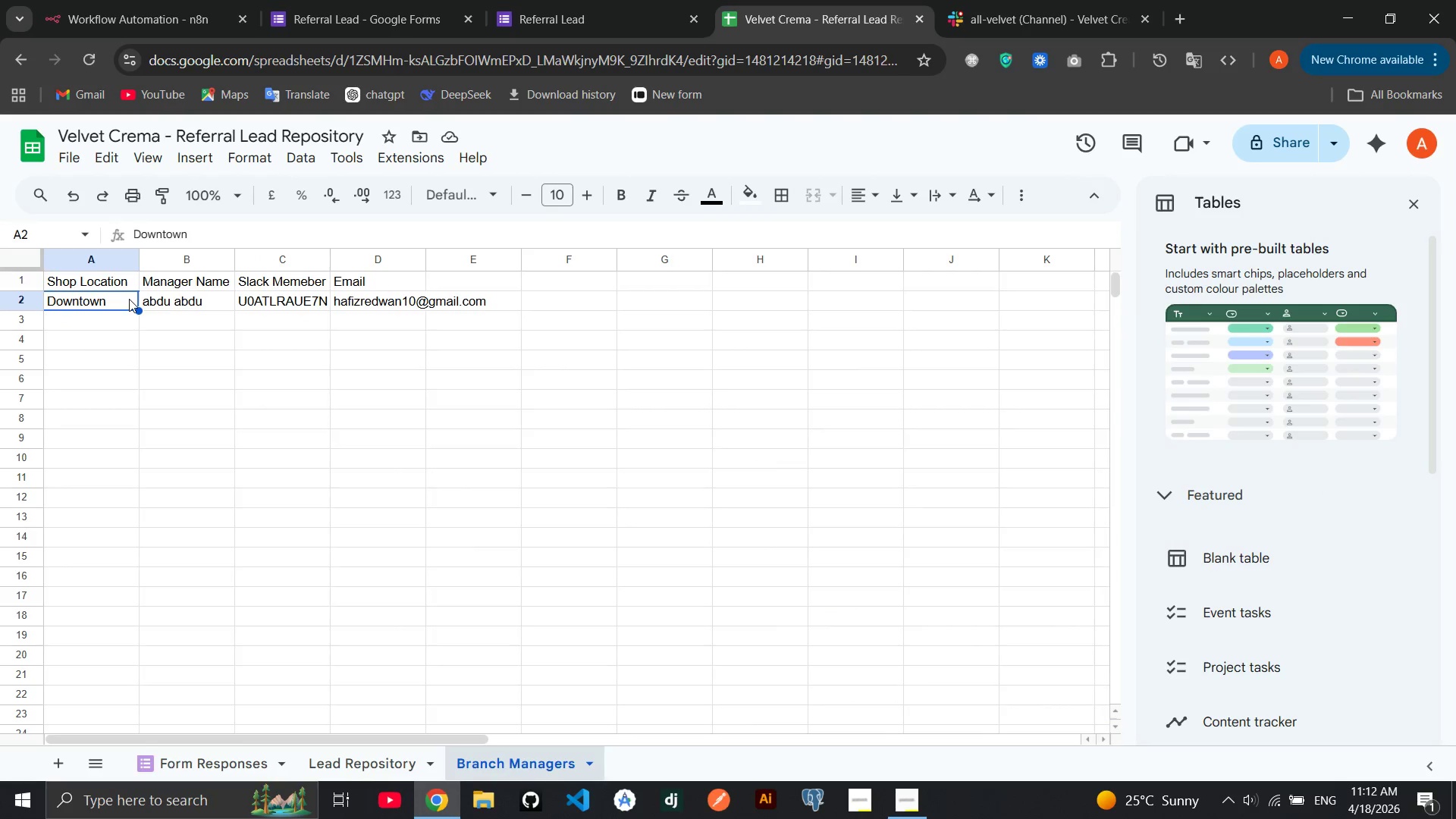 
left_click([129, 299])
 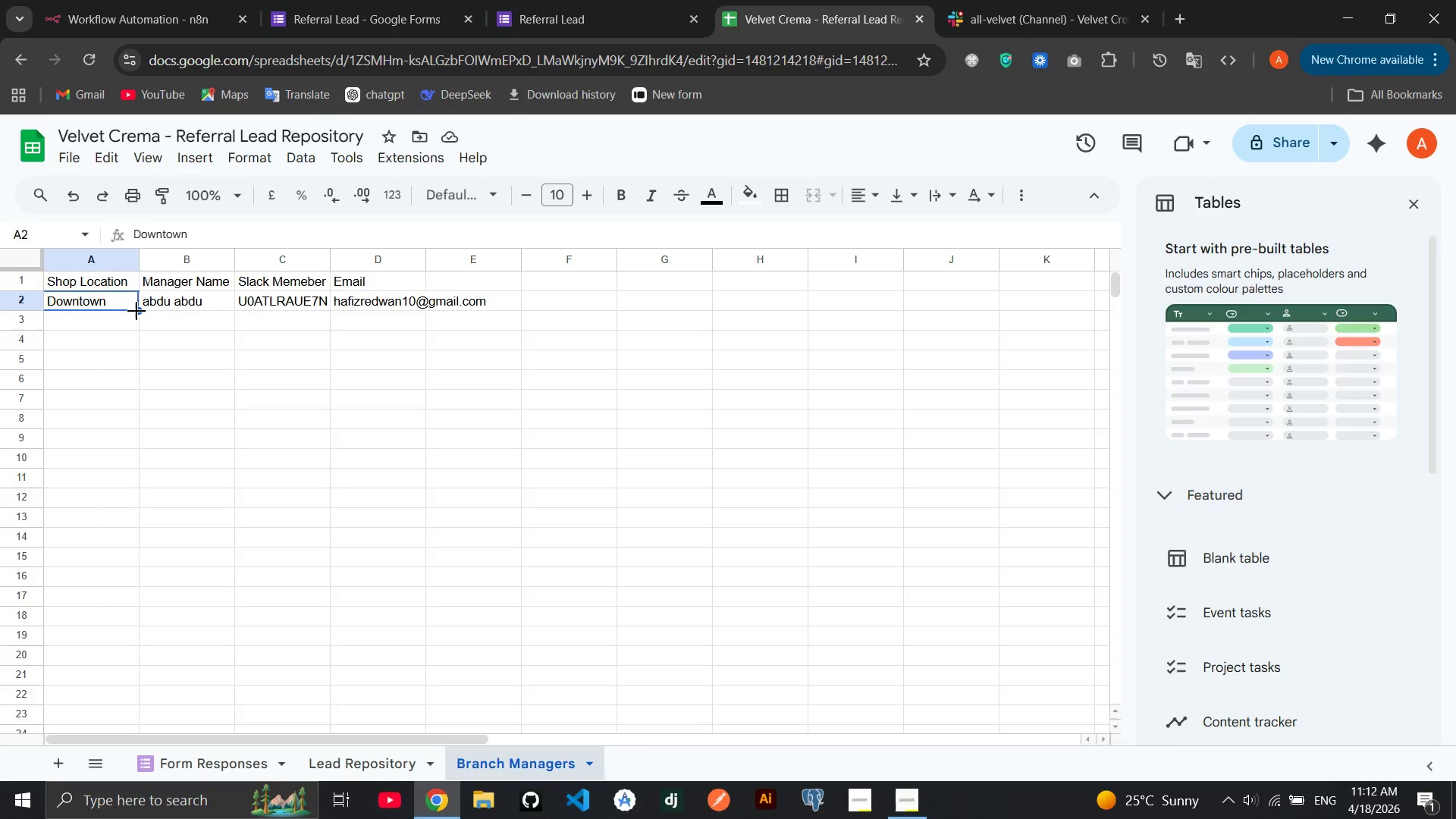 
left_click_drag(start_coordinate=[136, 311], to_coordinate=[139, 344])
 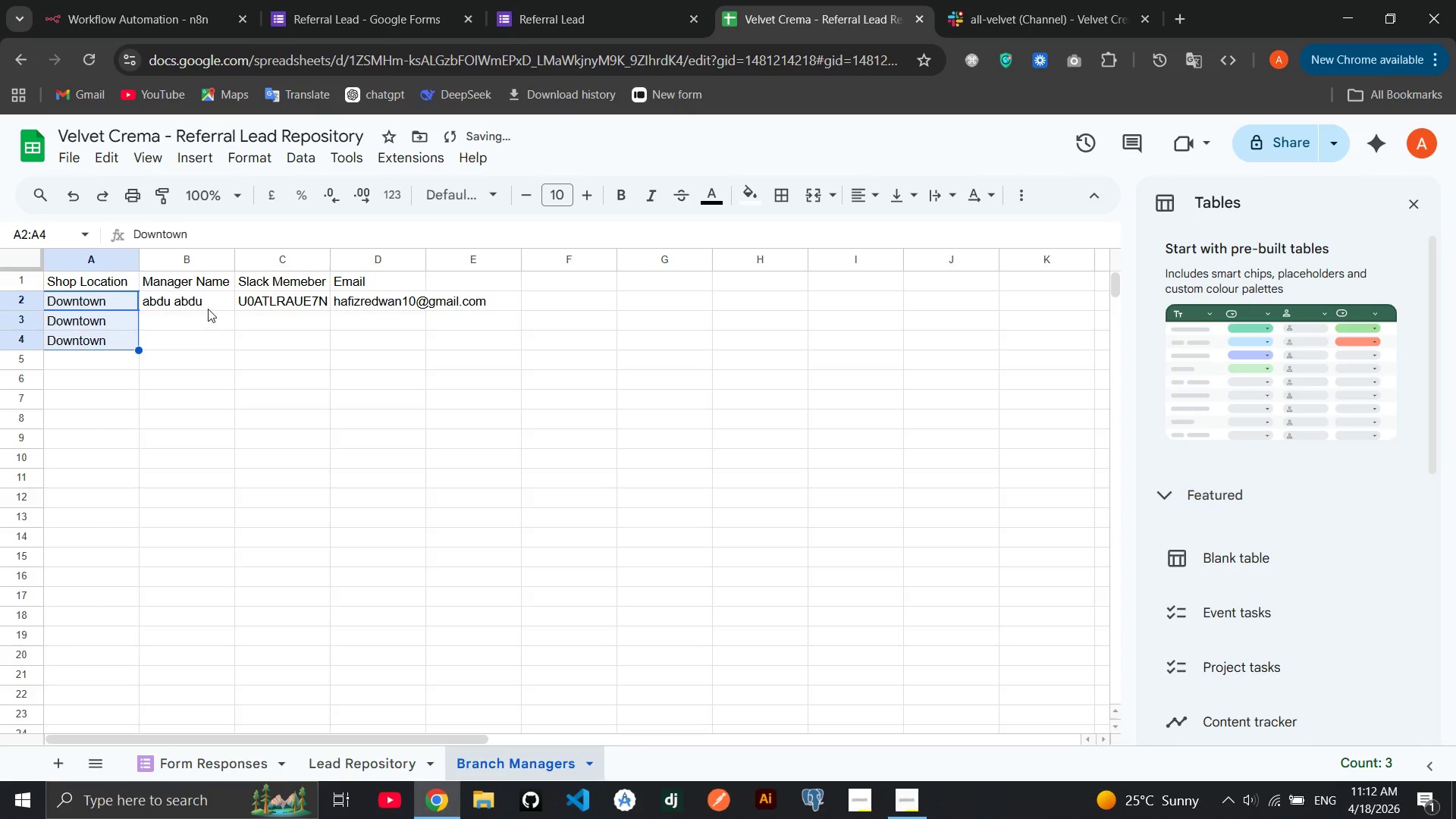 
left_click([212, 301])
 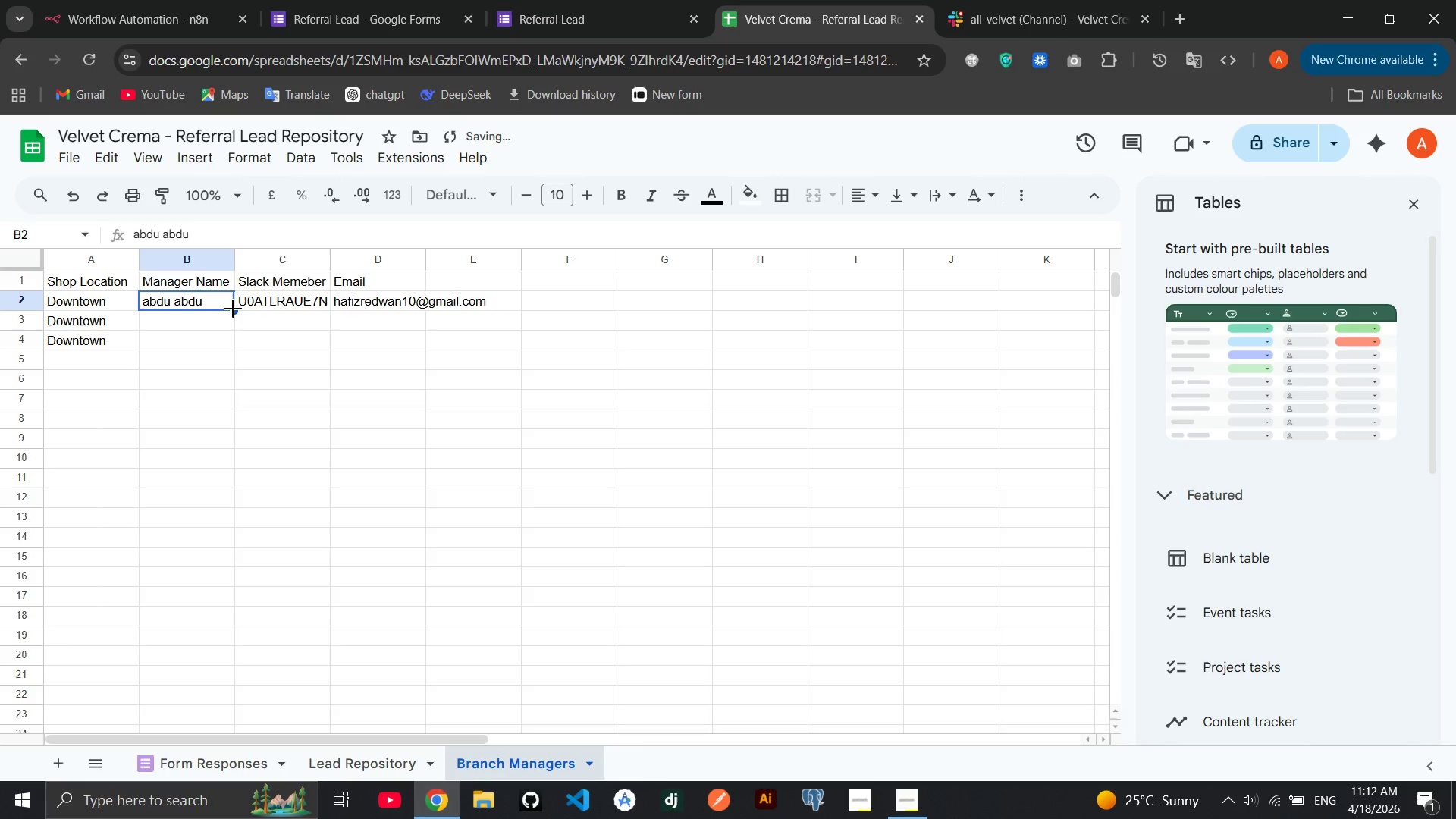 
left_click_drag(start_coordinate=[233, 309], to_coordinate=[237, 338])
 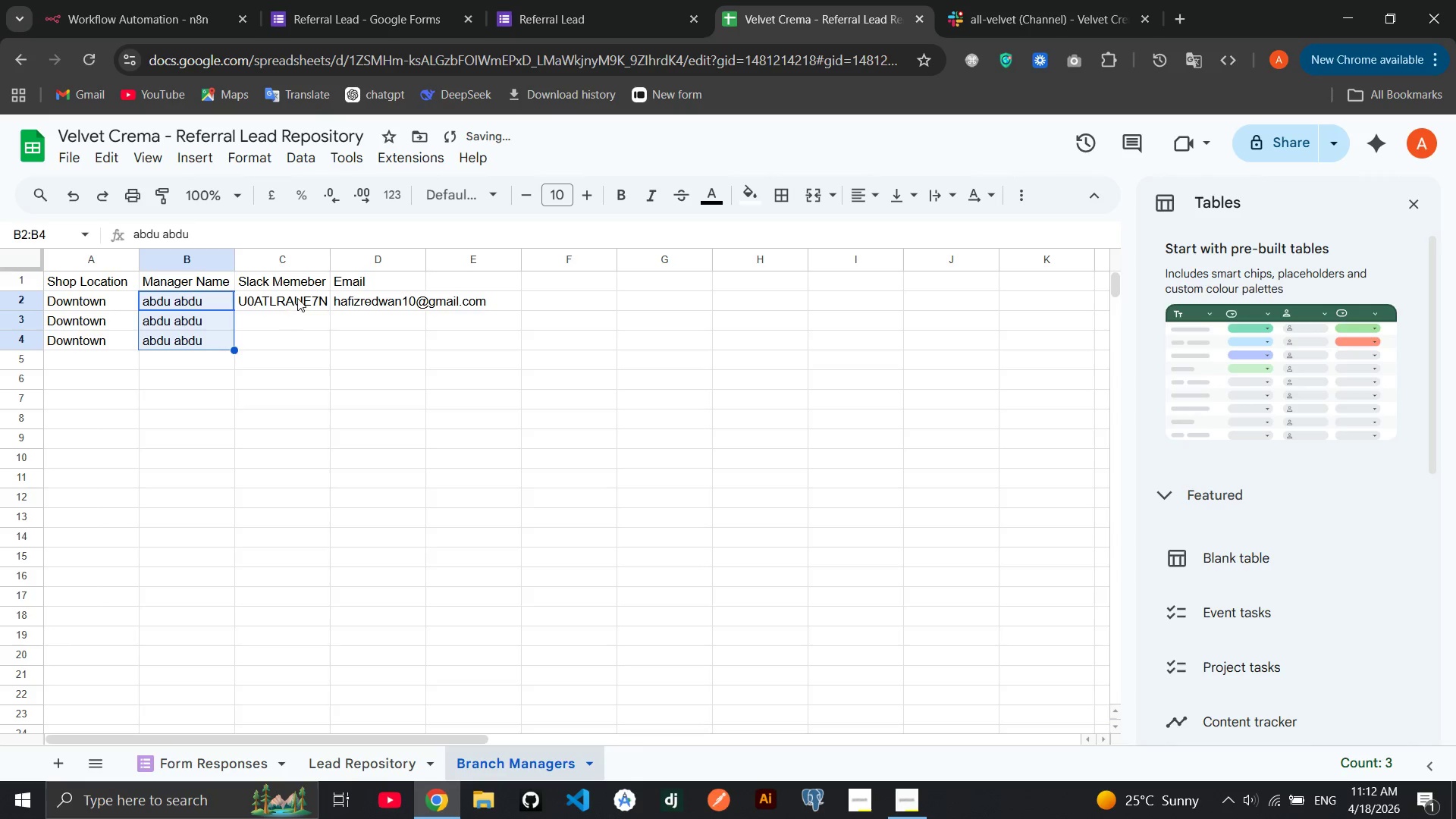 
left_click([298, 297])
 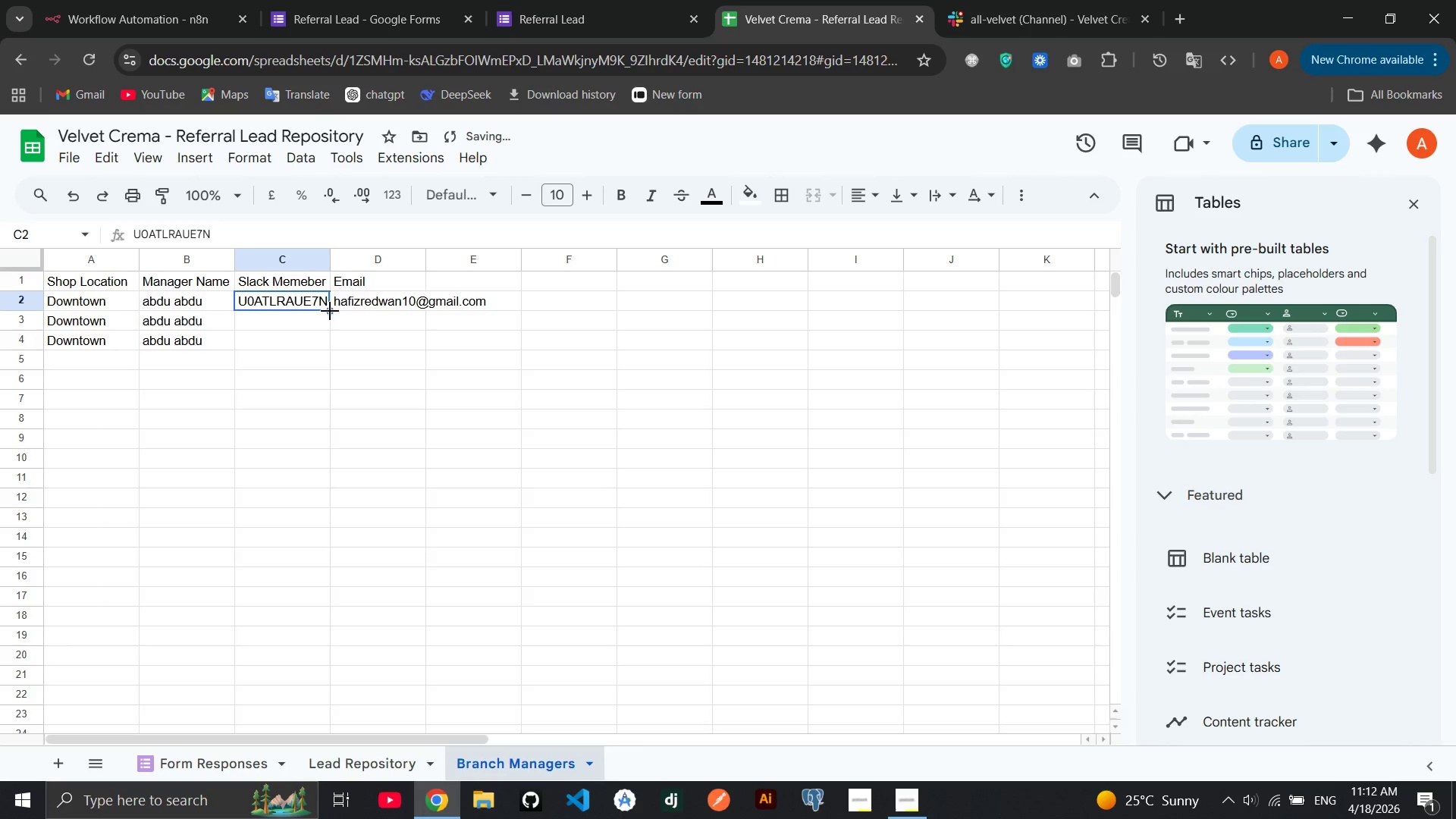 
left_click_drag(start_coordinate=[330, 311], to_coordinate=[329, 336])
 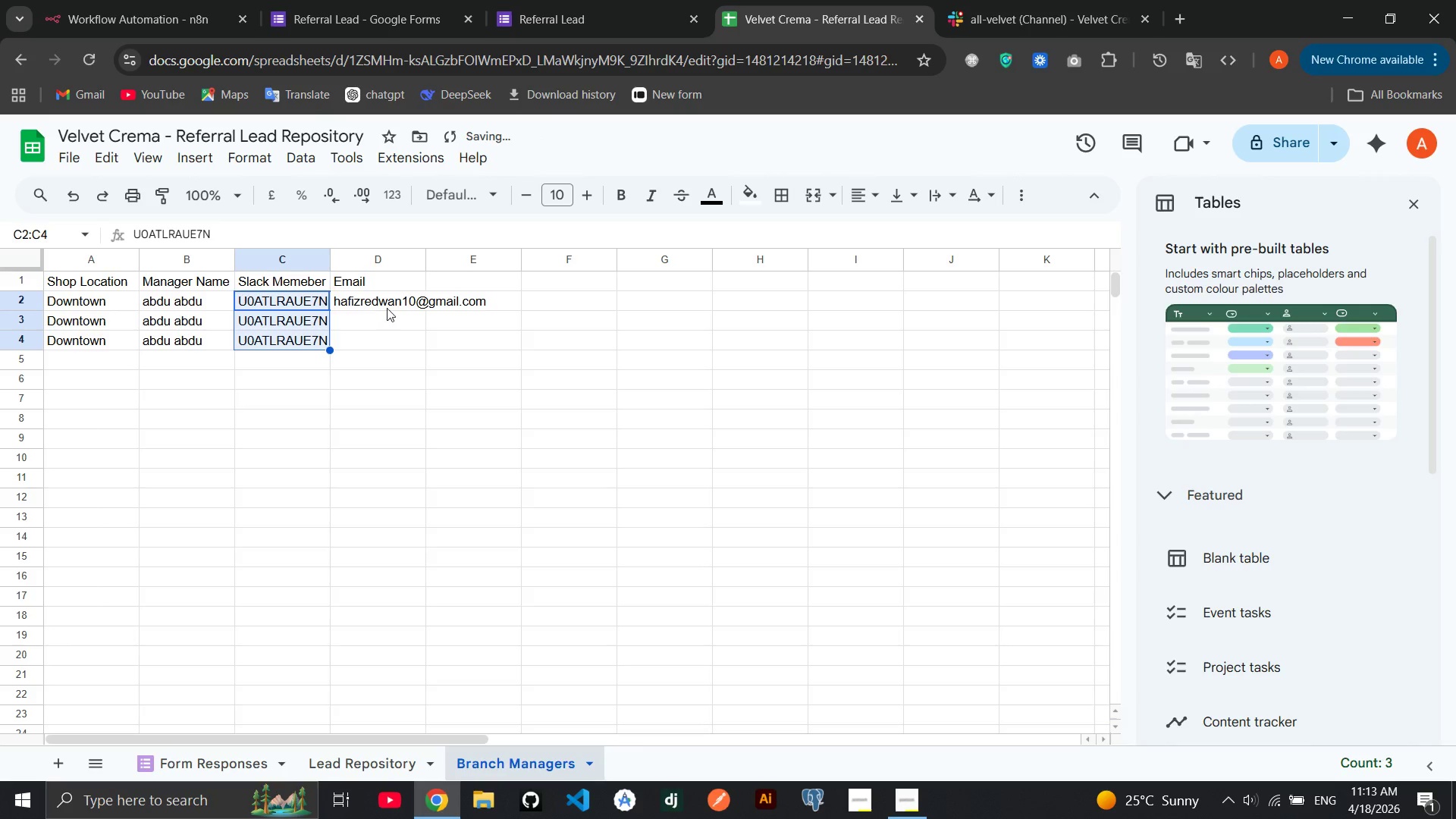 
left_click([389, 304])
 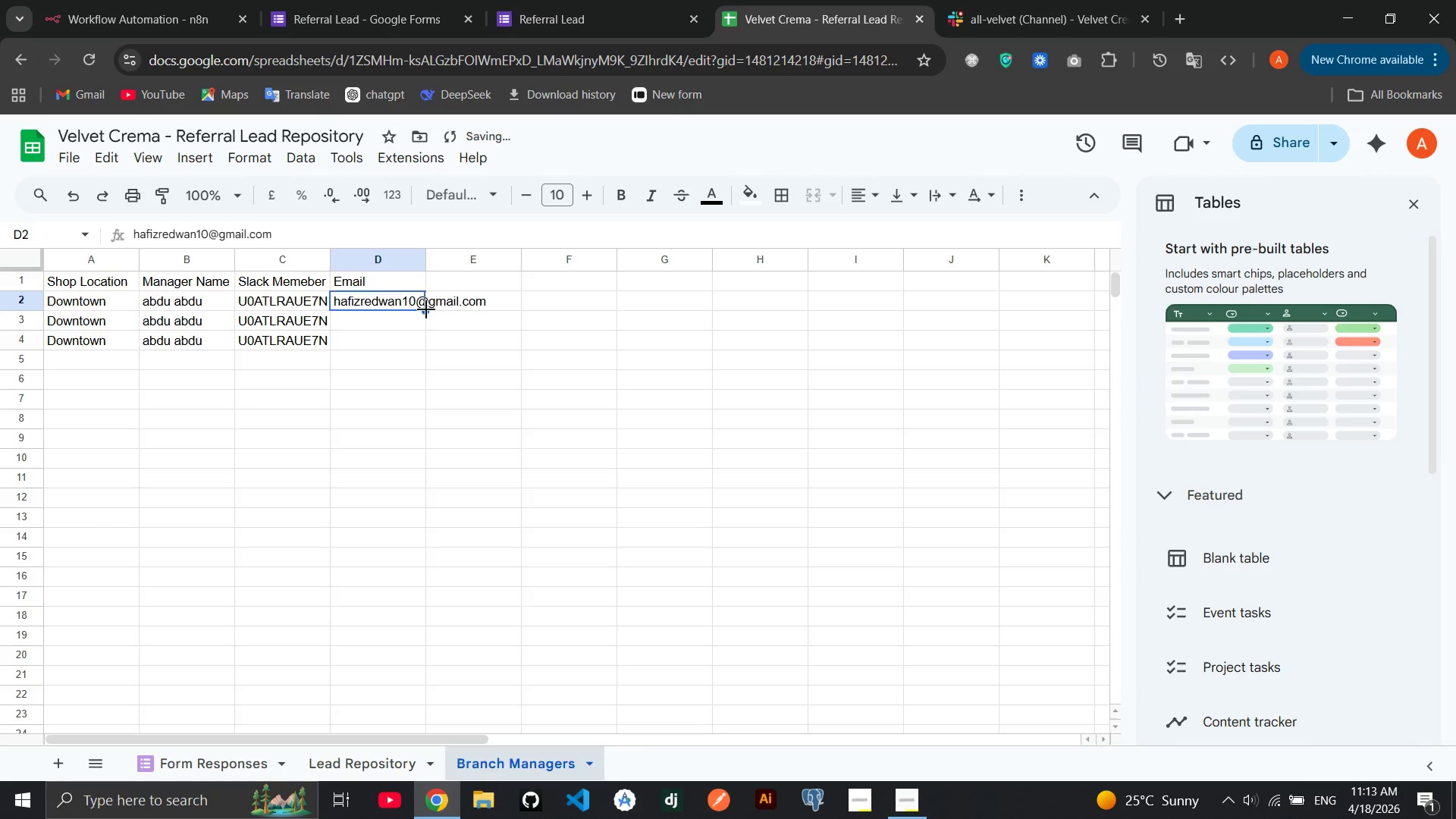 
left_click_drag(start_coordinate=[426, 309], to_coordinate=[426, 335])
 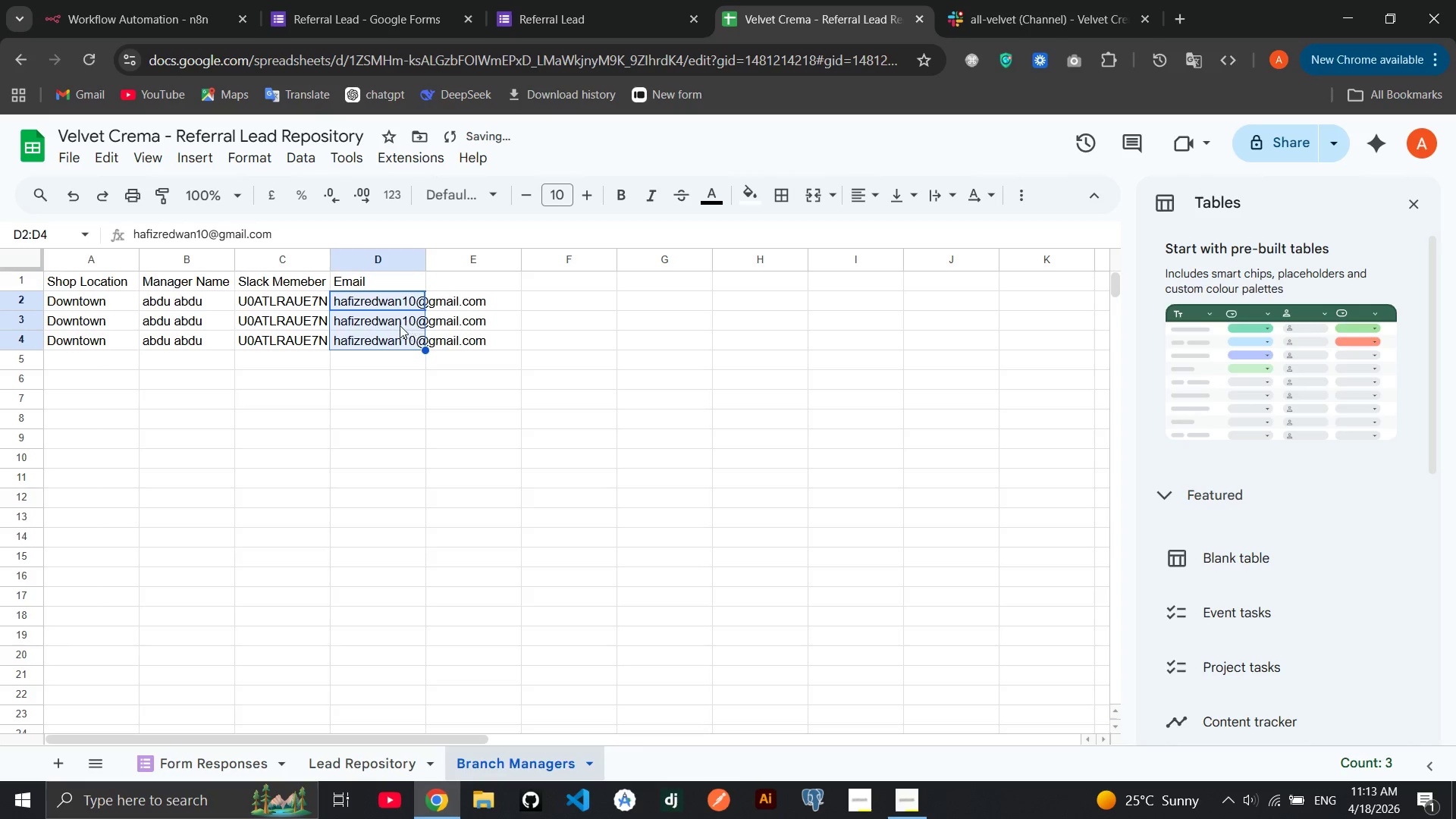 
left_click([400, 325])
 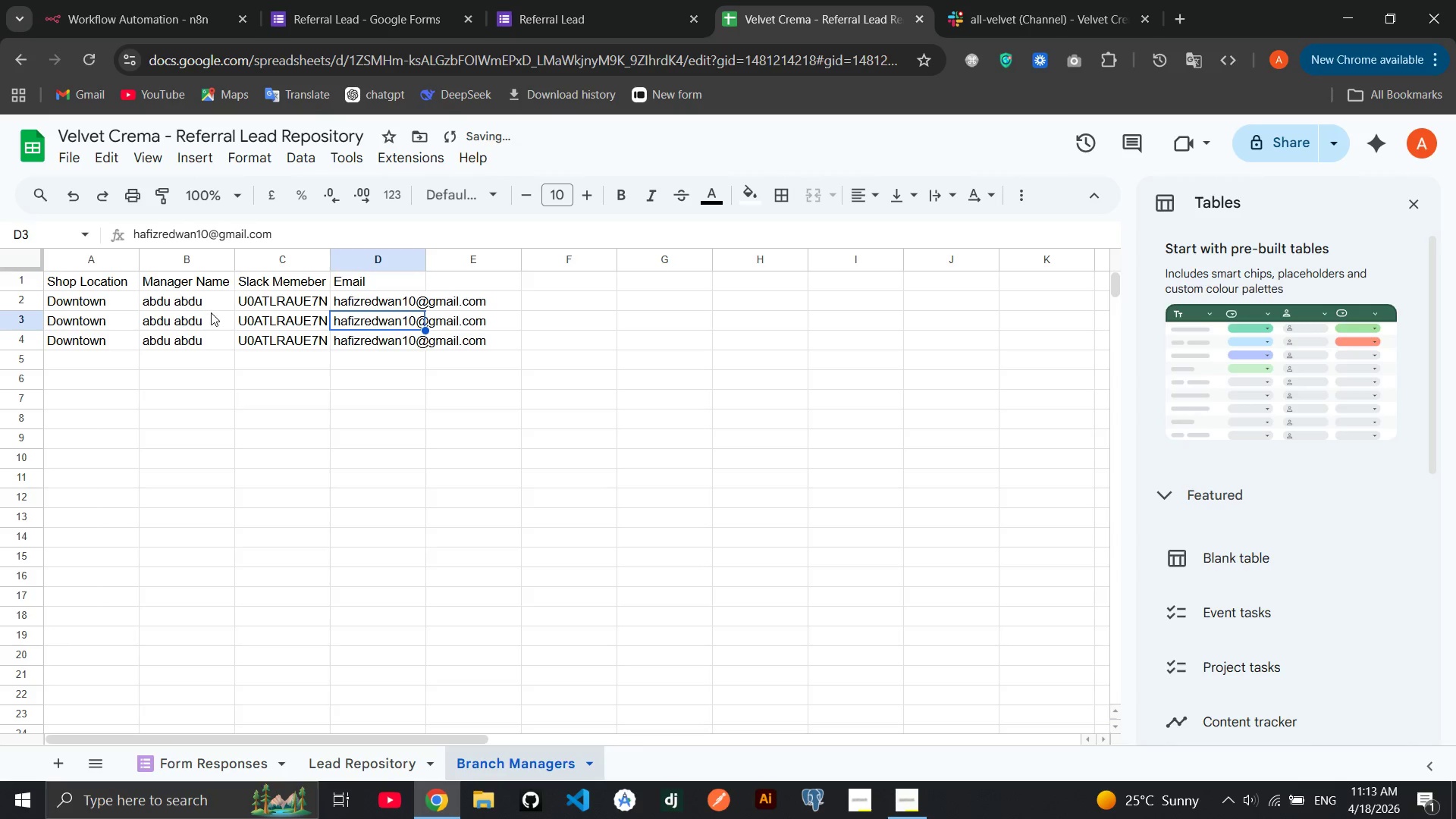 
double_click([211, 315])
 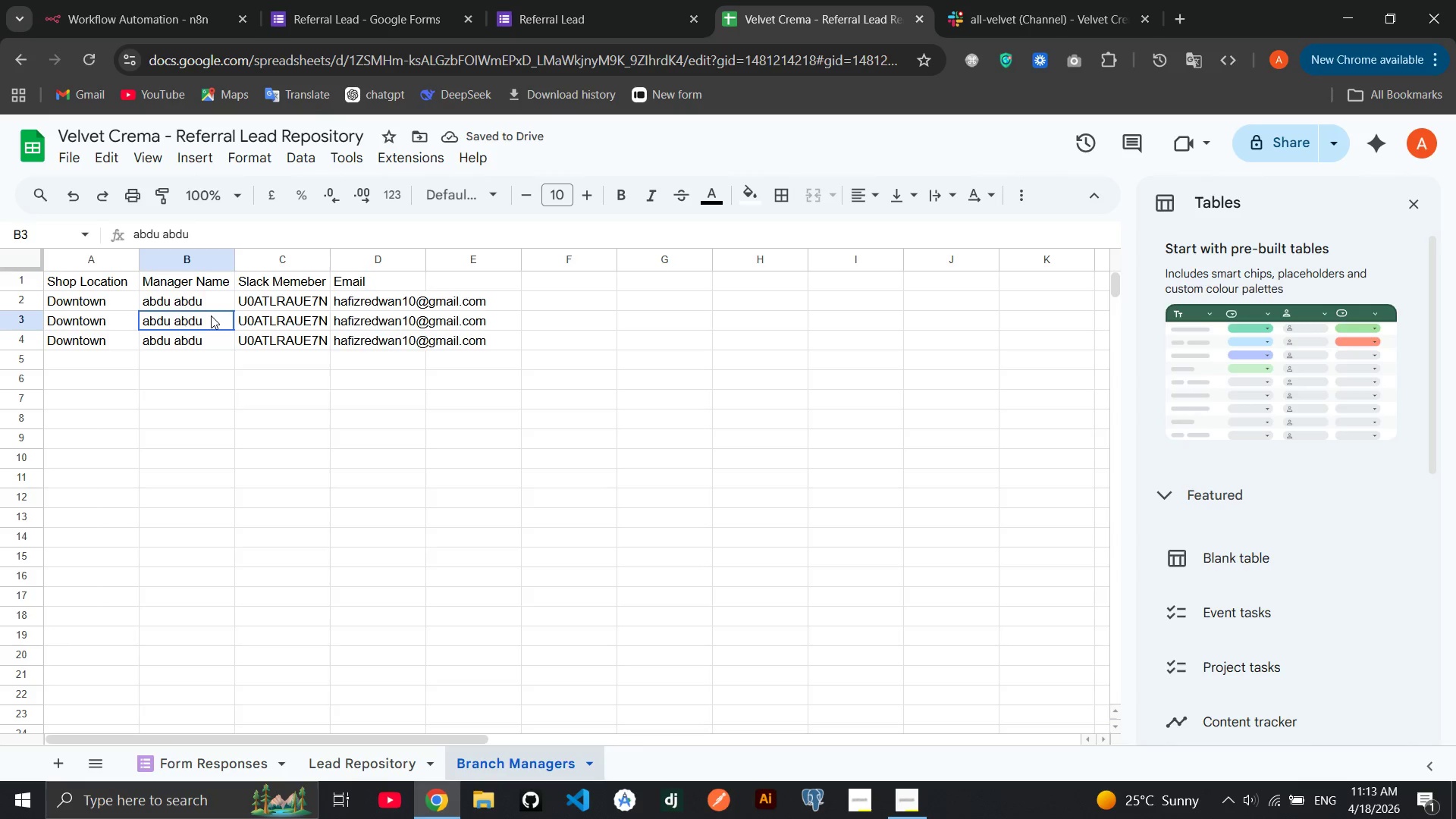 
triple_click([211, 315])
 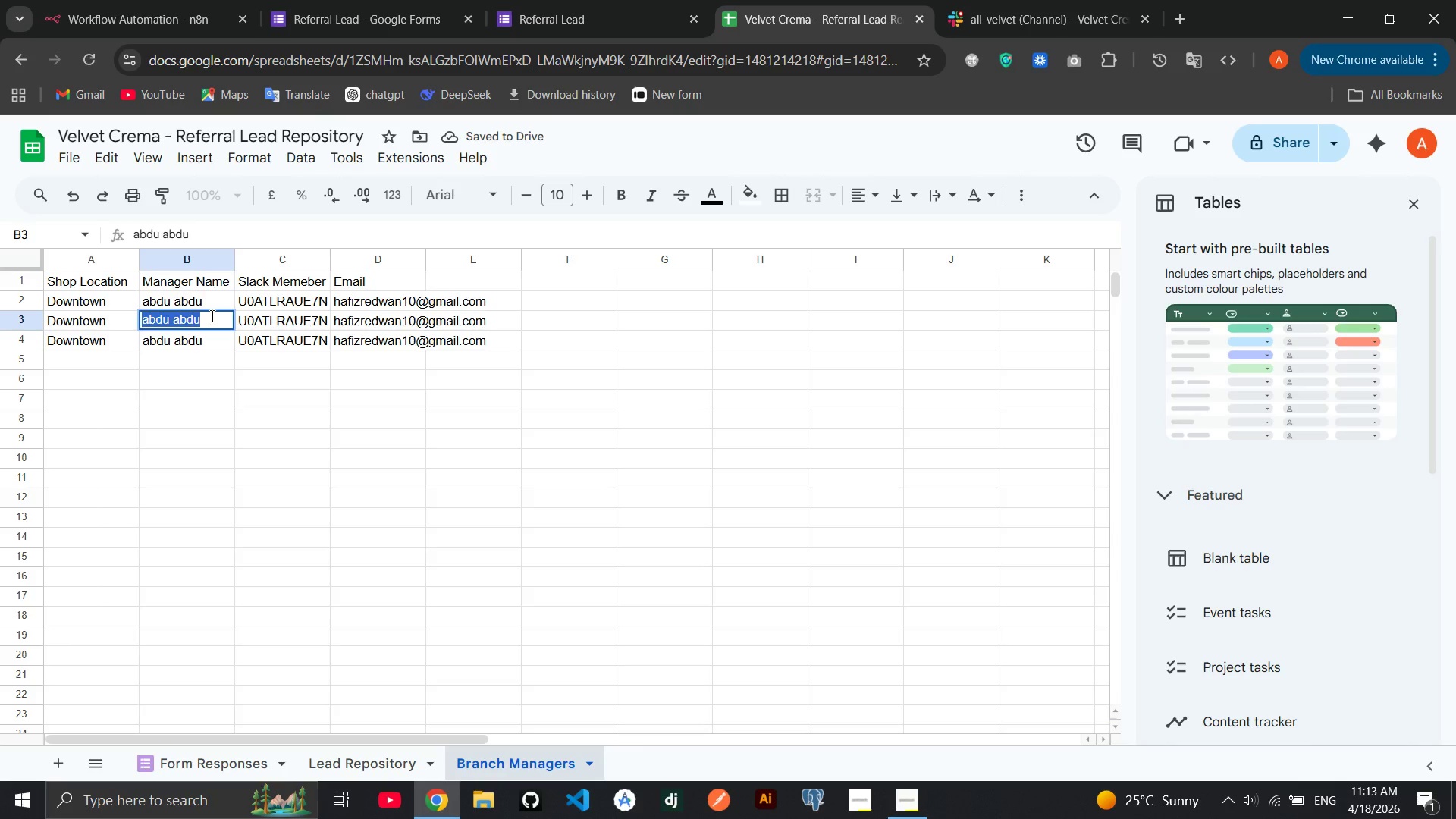 
left_click([211, 315])
 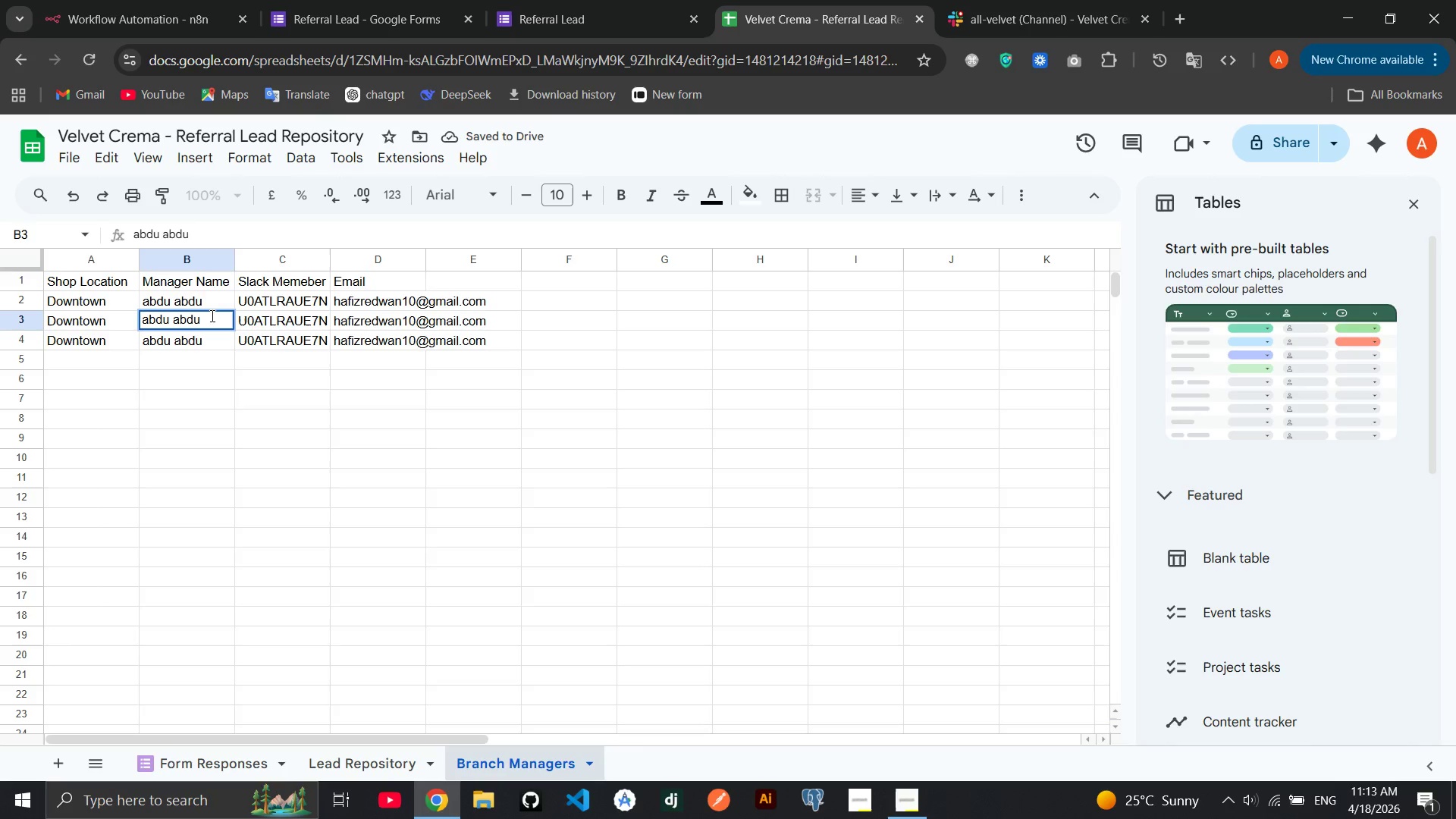 
key(Backspace)
key(Backspace)
key(Backspace)
key(Backspace)
type(red)
key(Backspace)
key(Backspace)
key(Backspace)
type(bebe)
 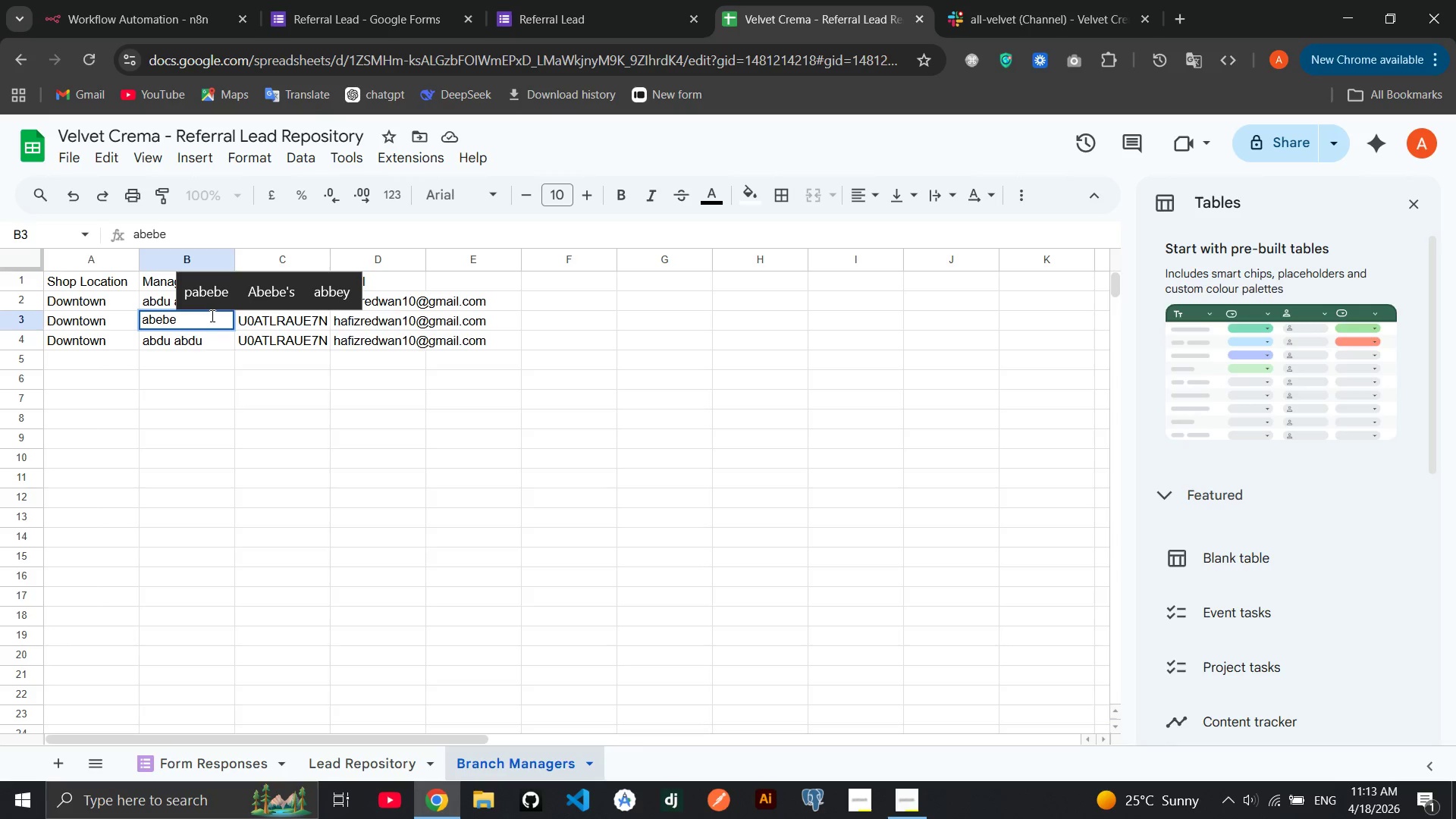 
type( kebede)
 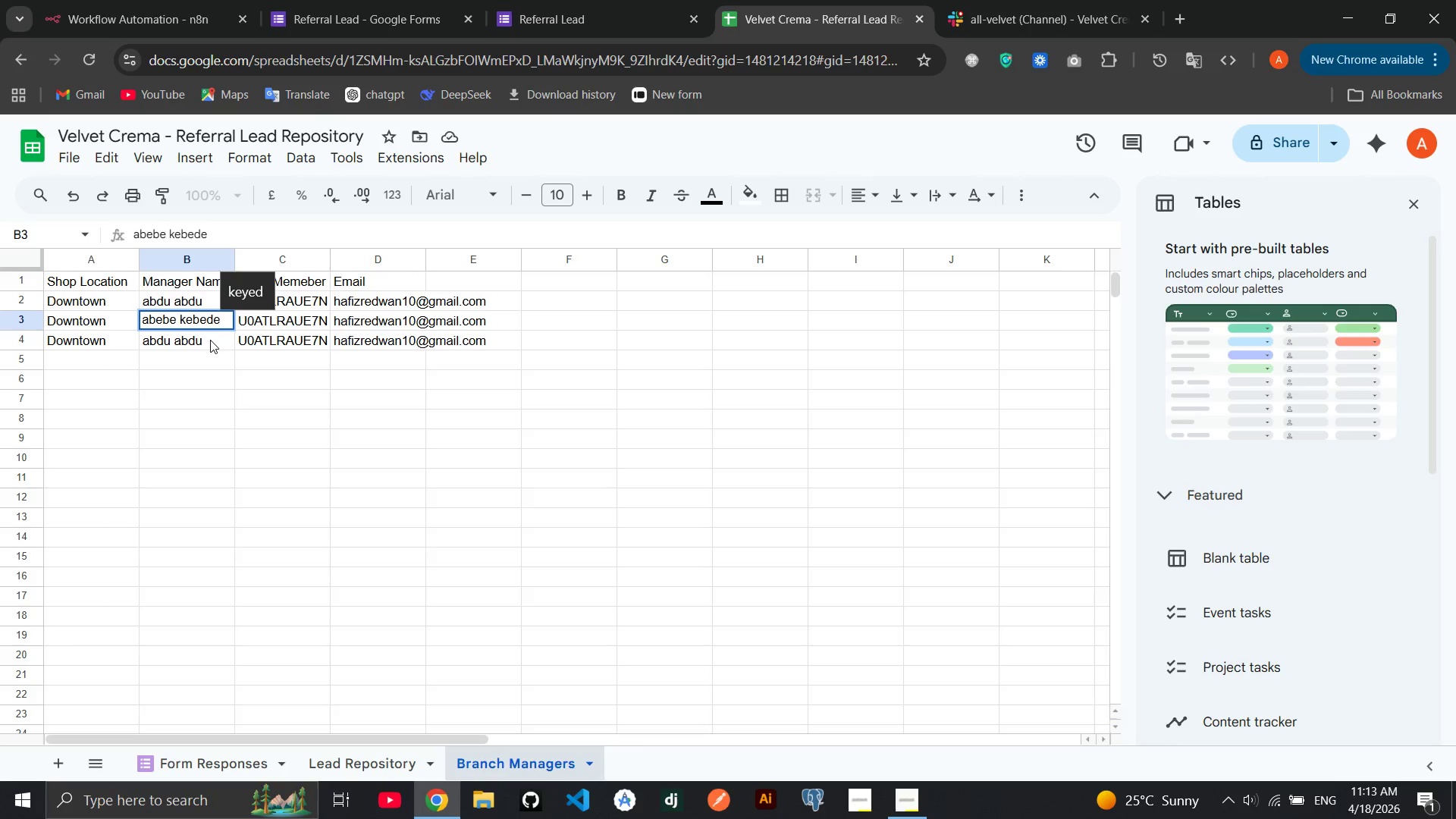 
double_click([210, 340])
 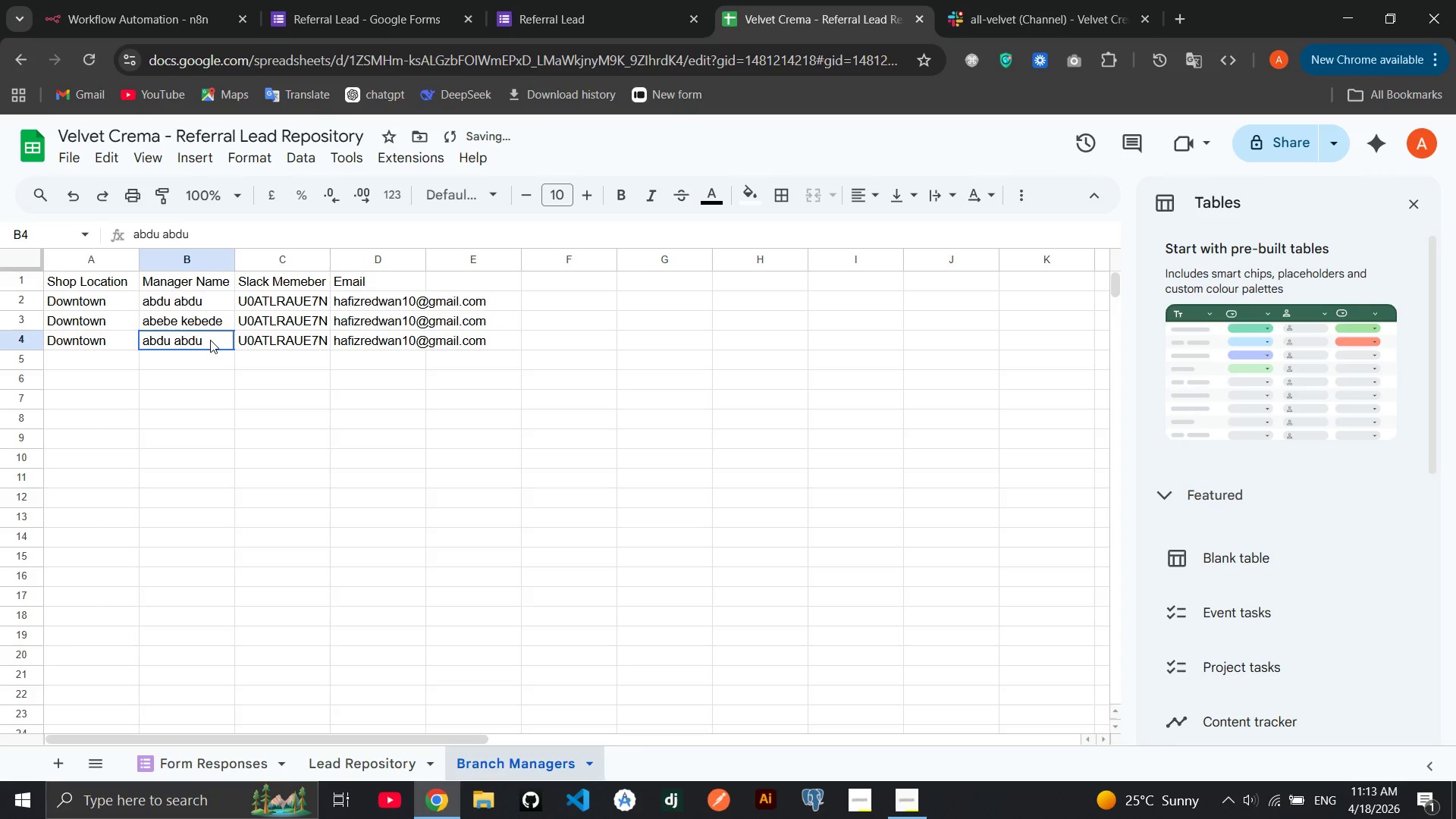 
triple_click([210, 340])
 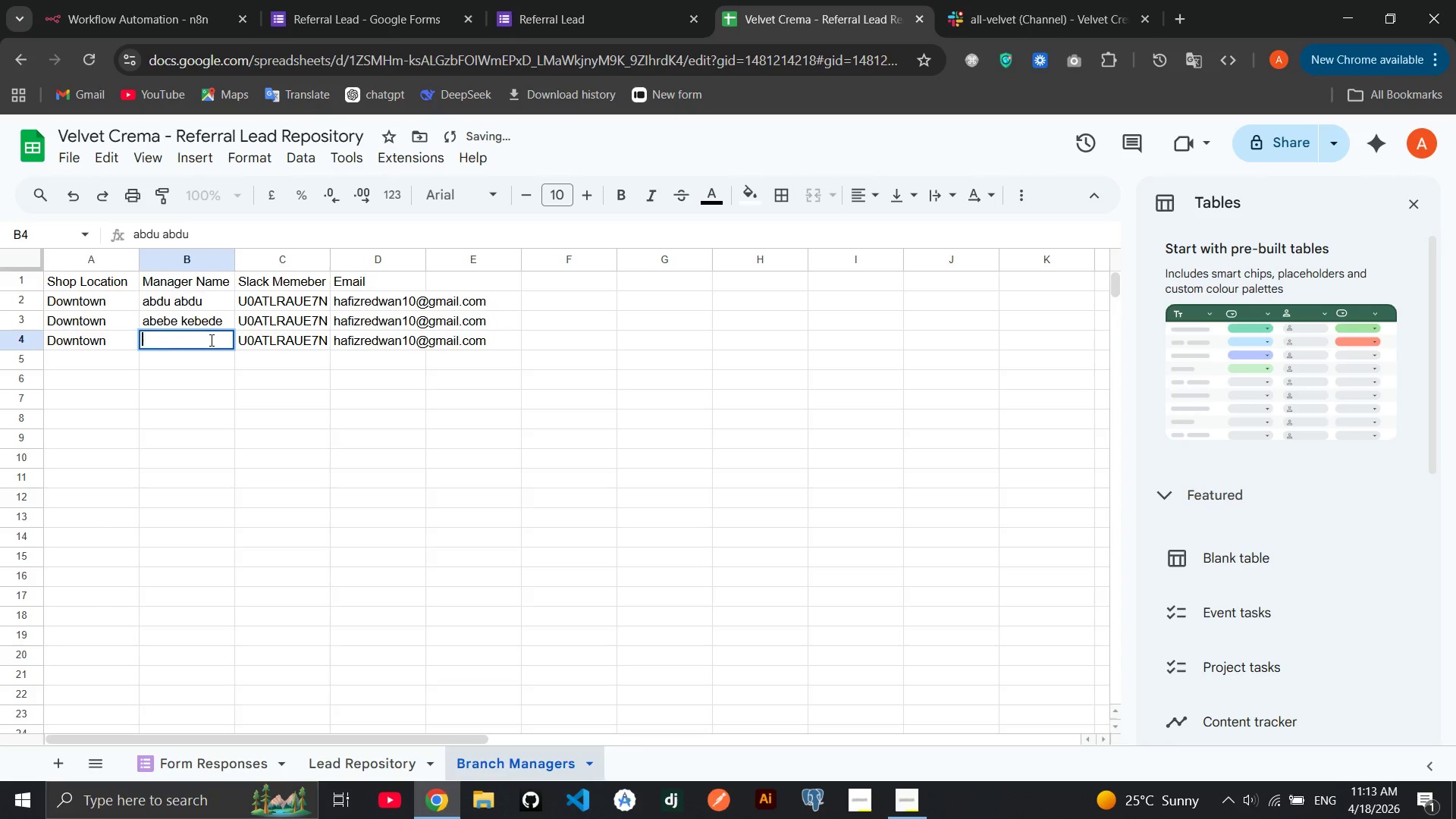 
key(Backspace)
type(kebede abbe)
key(Backspace)
key(Backspace)
type(e)
 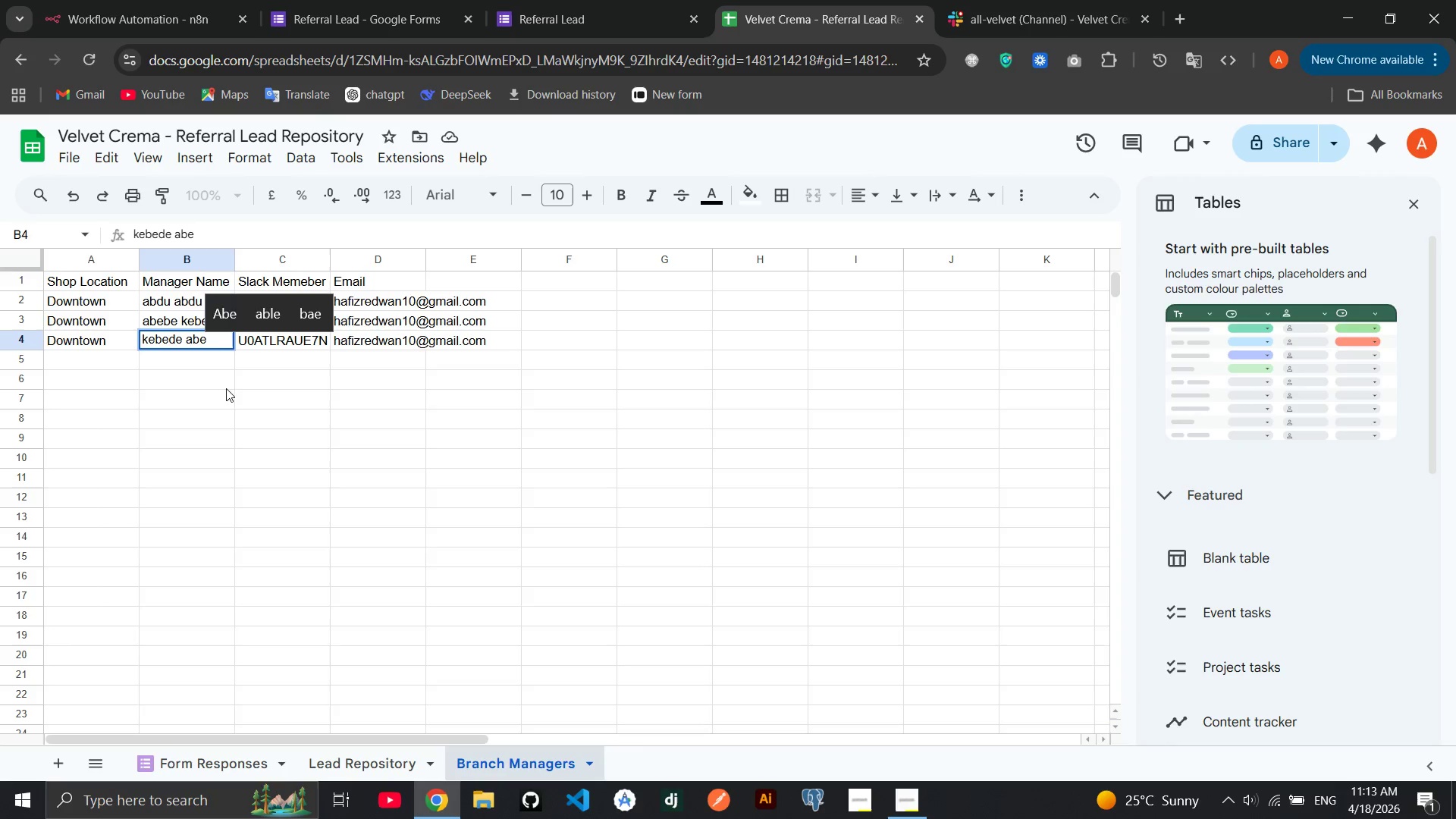 
left_click([228, 400])
 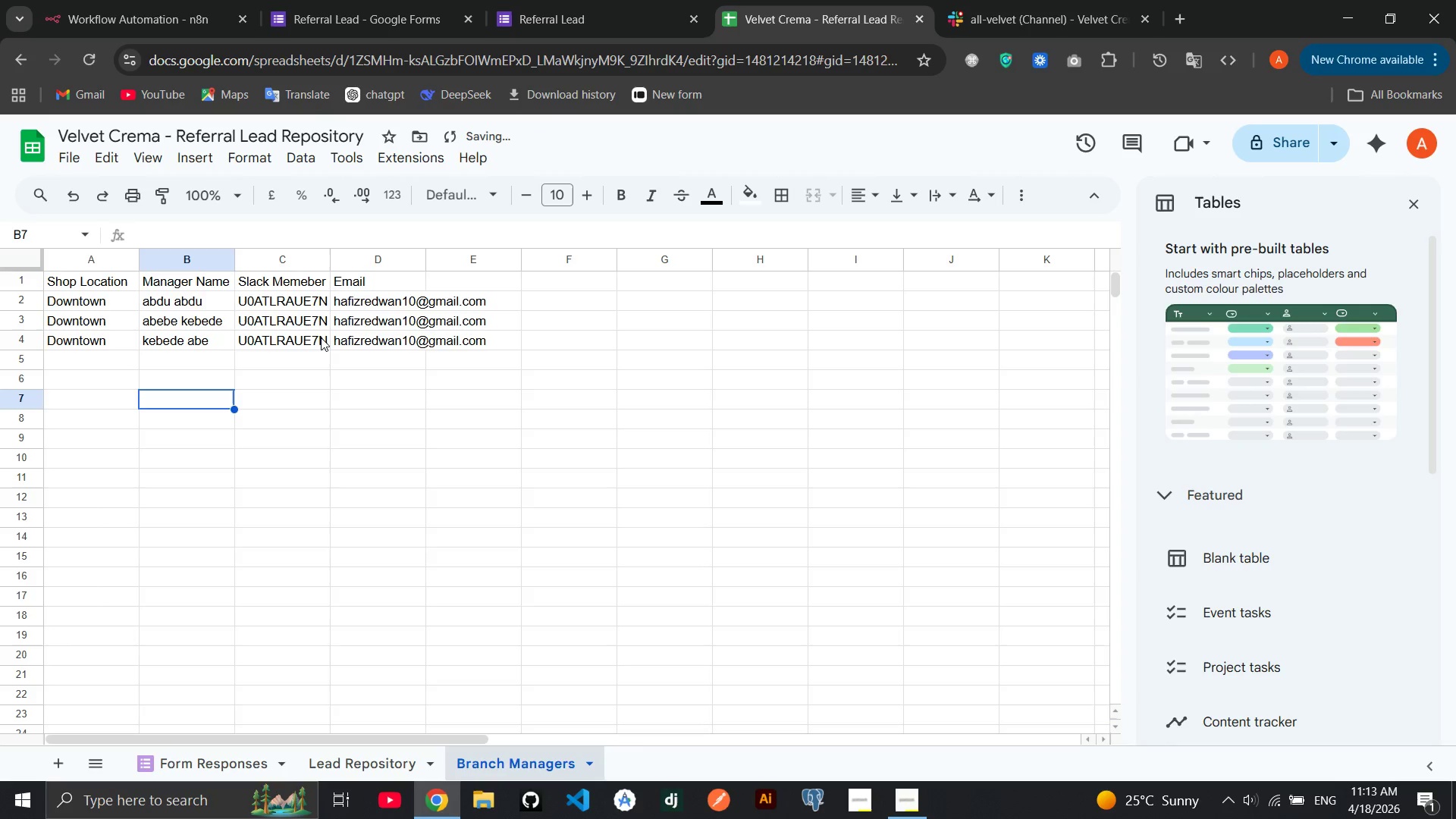 
left_click([309, 337])
 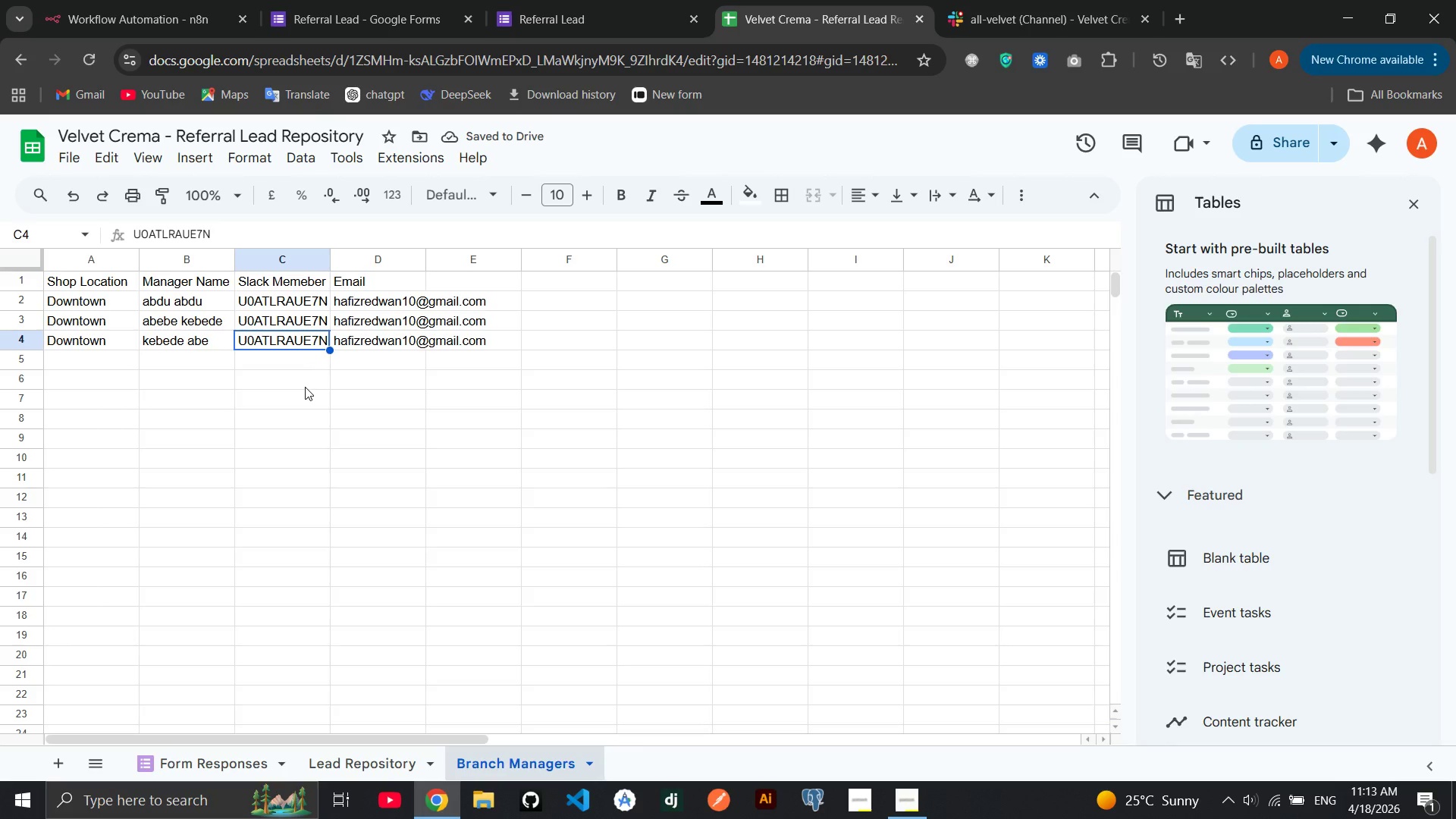 
left_click([305, 387])
 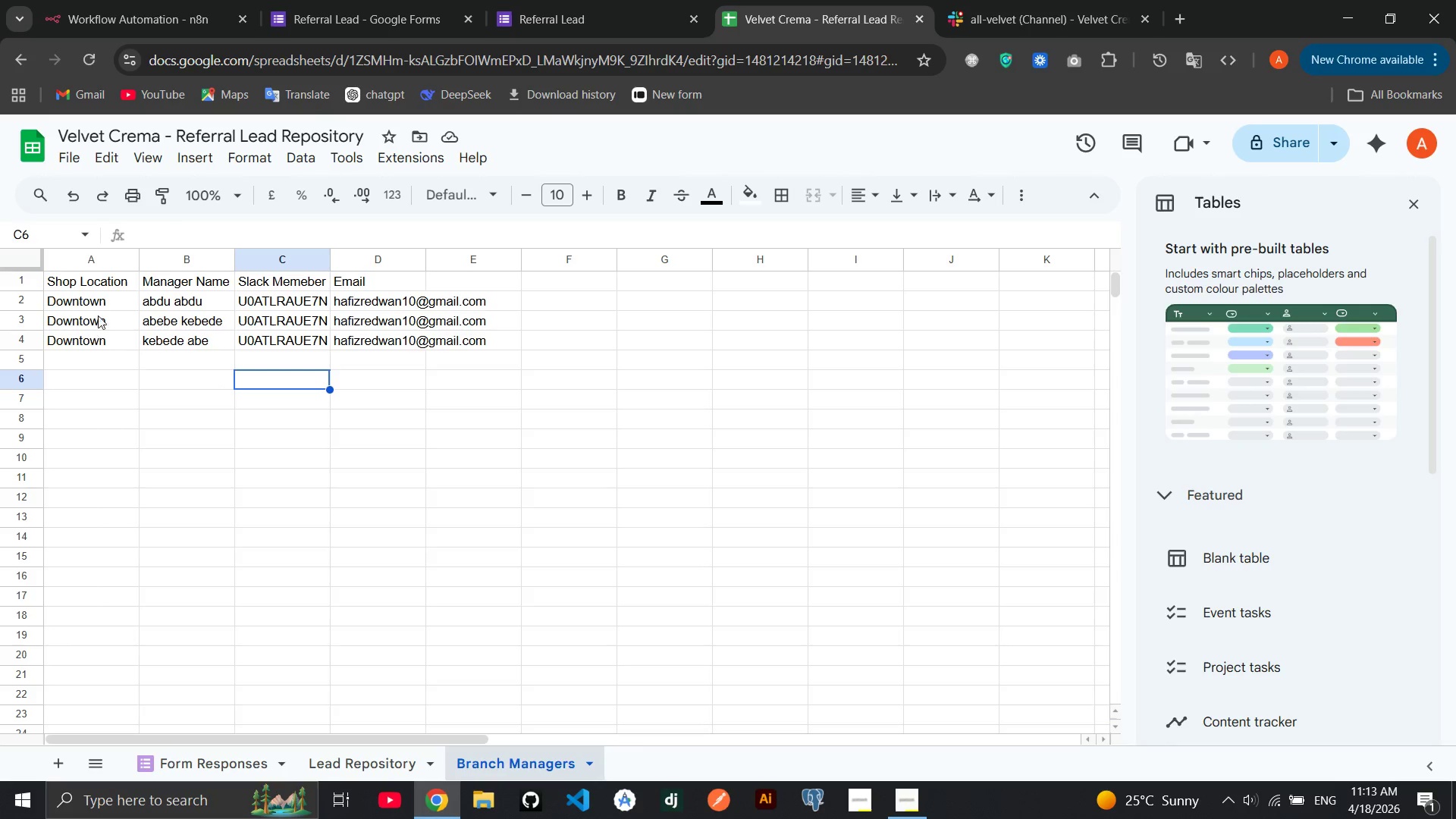 
left_click([98, 310])
 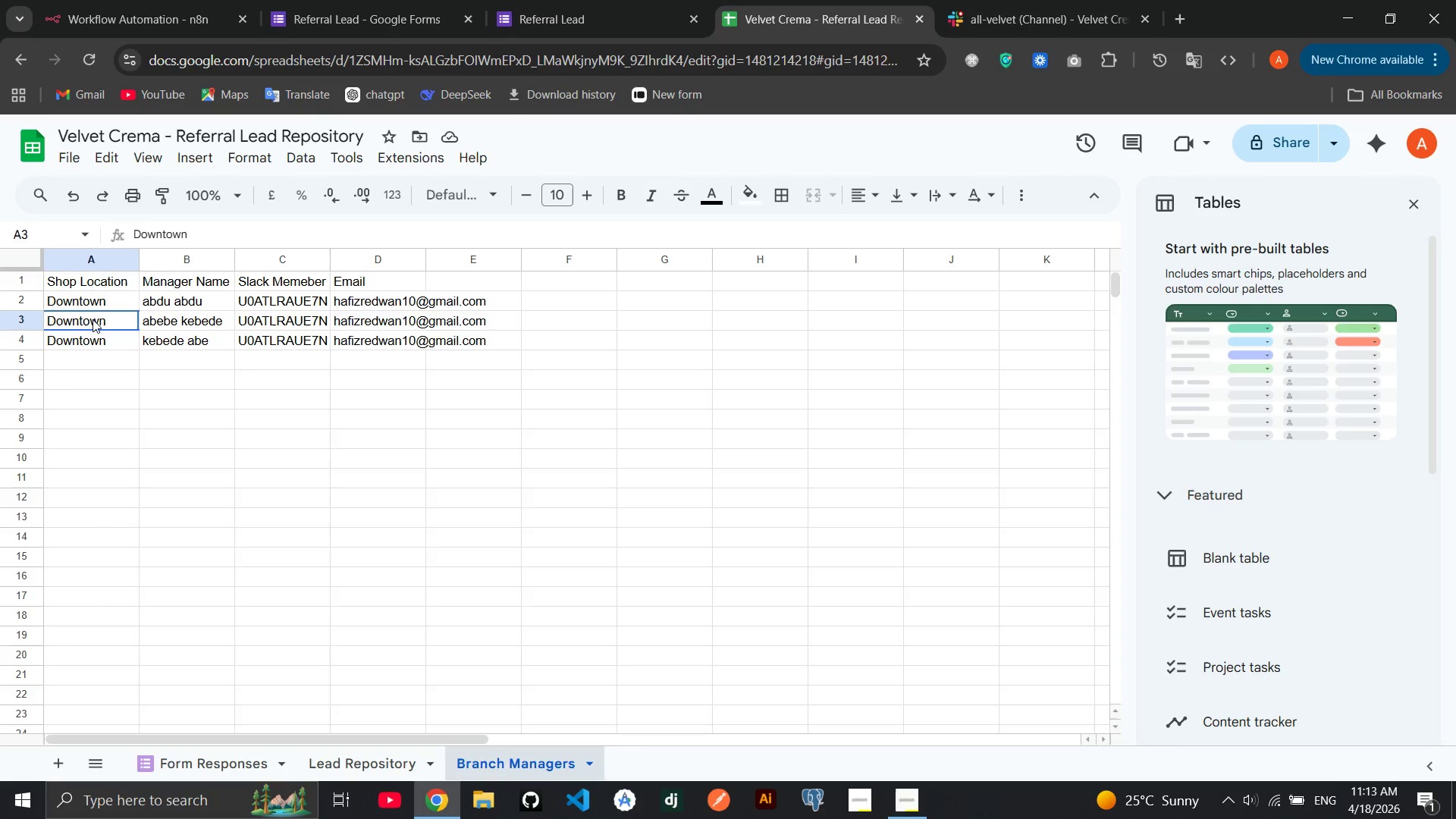 
double_click([93, 319])
 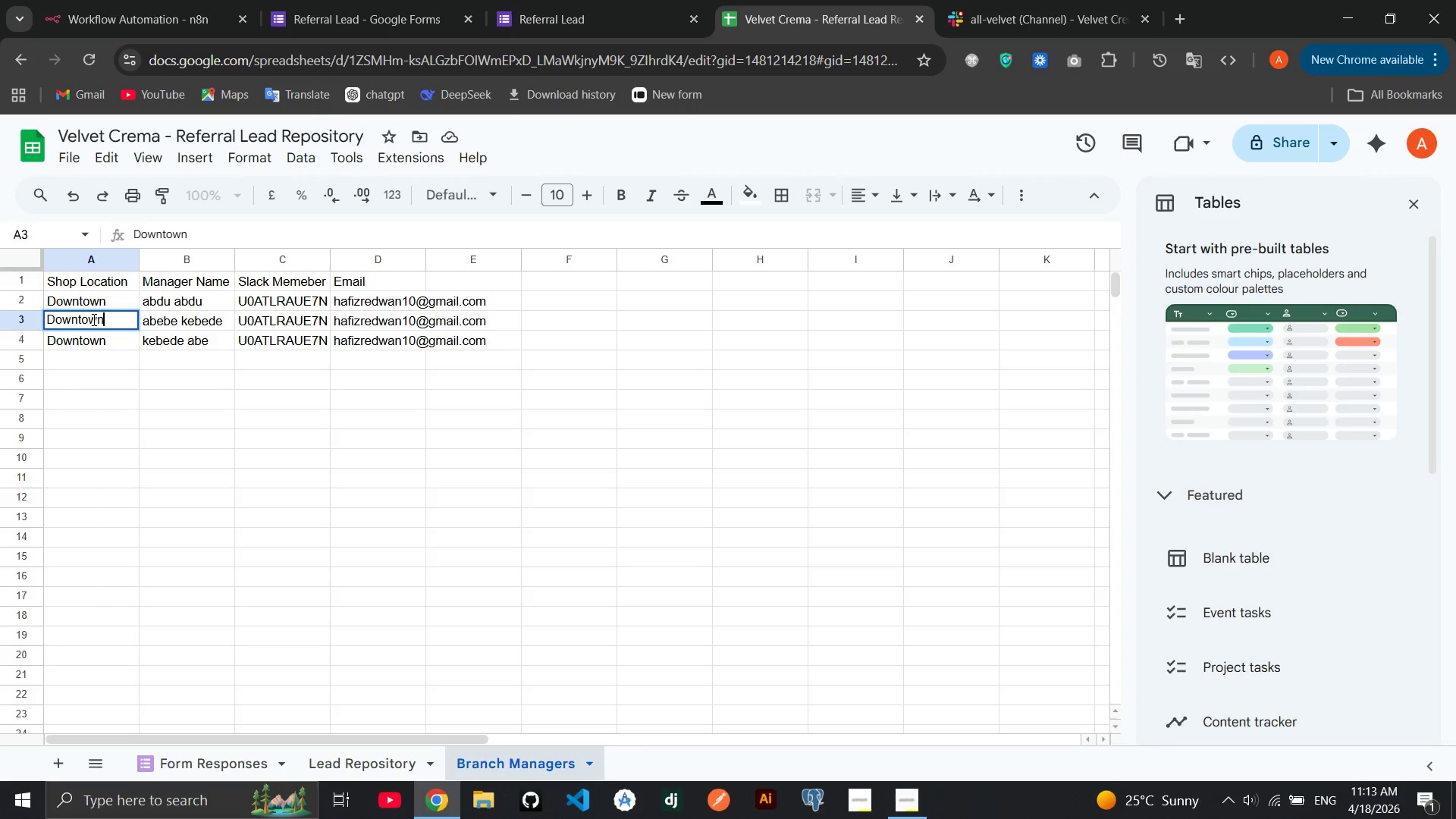 
hold_key(key=Backspace, duration=0.81)
 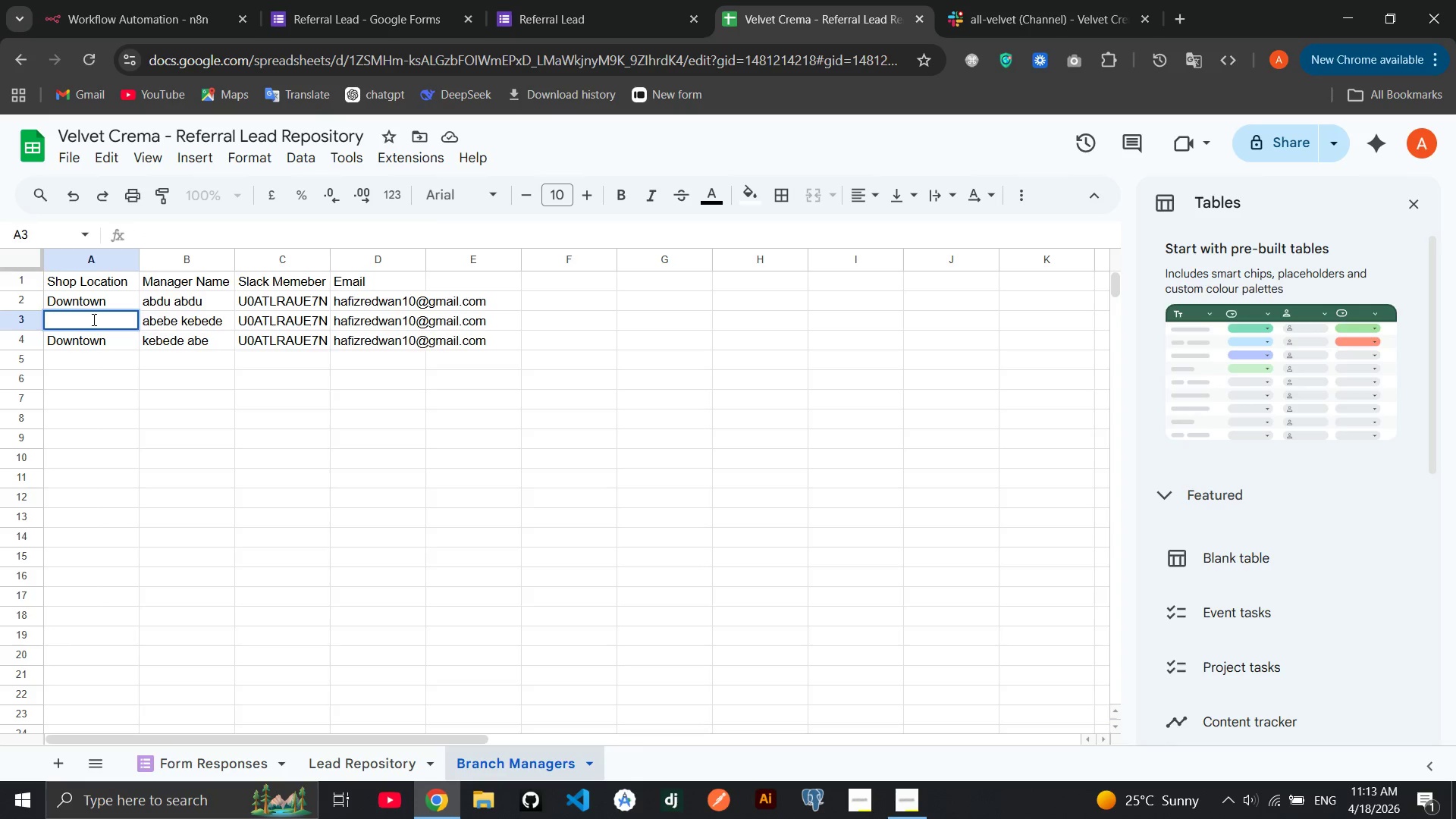 
type(Westside)
 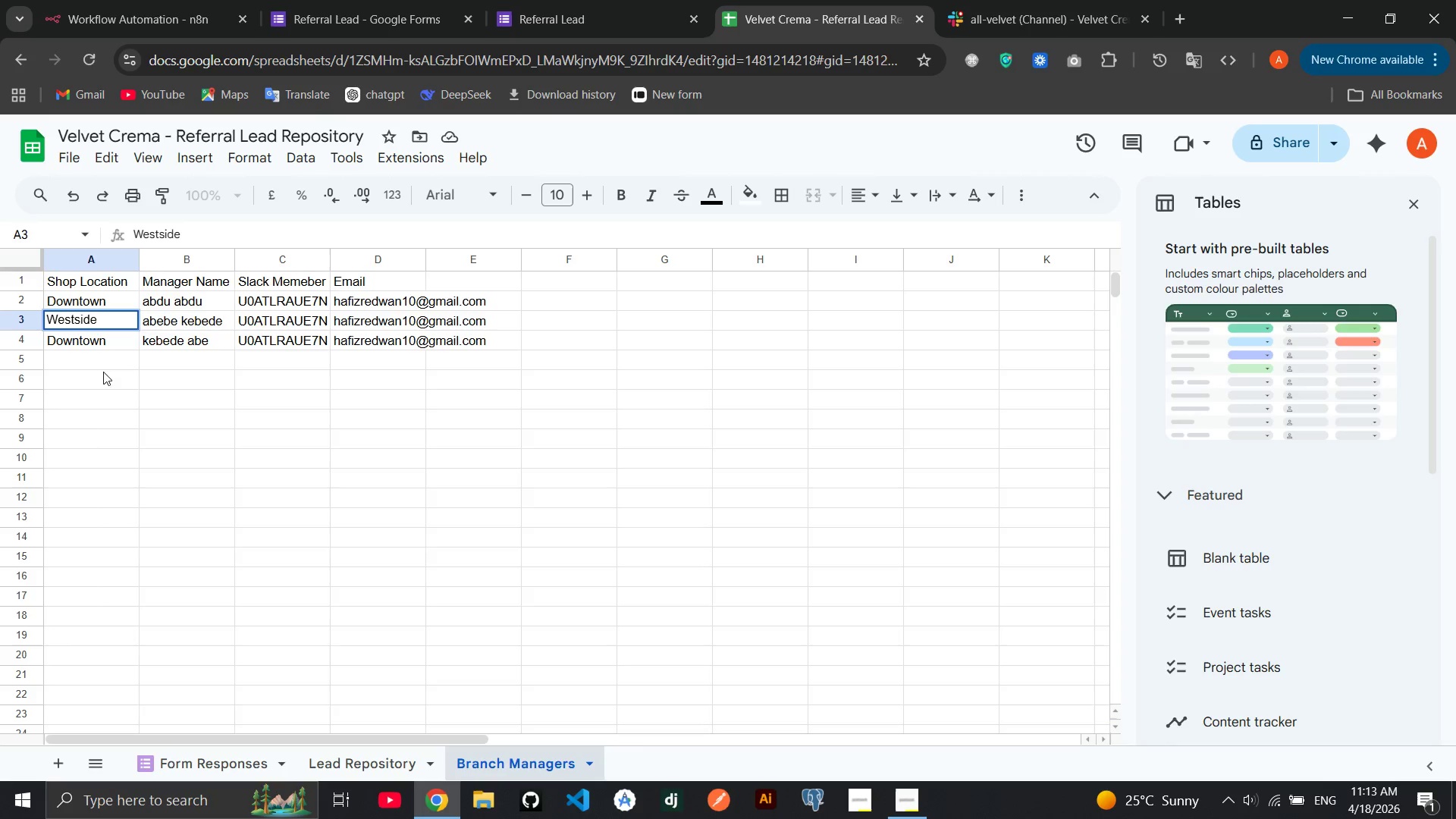 
wait(6.66)
 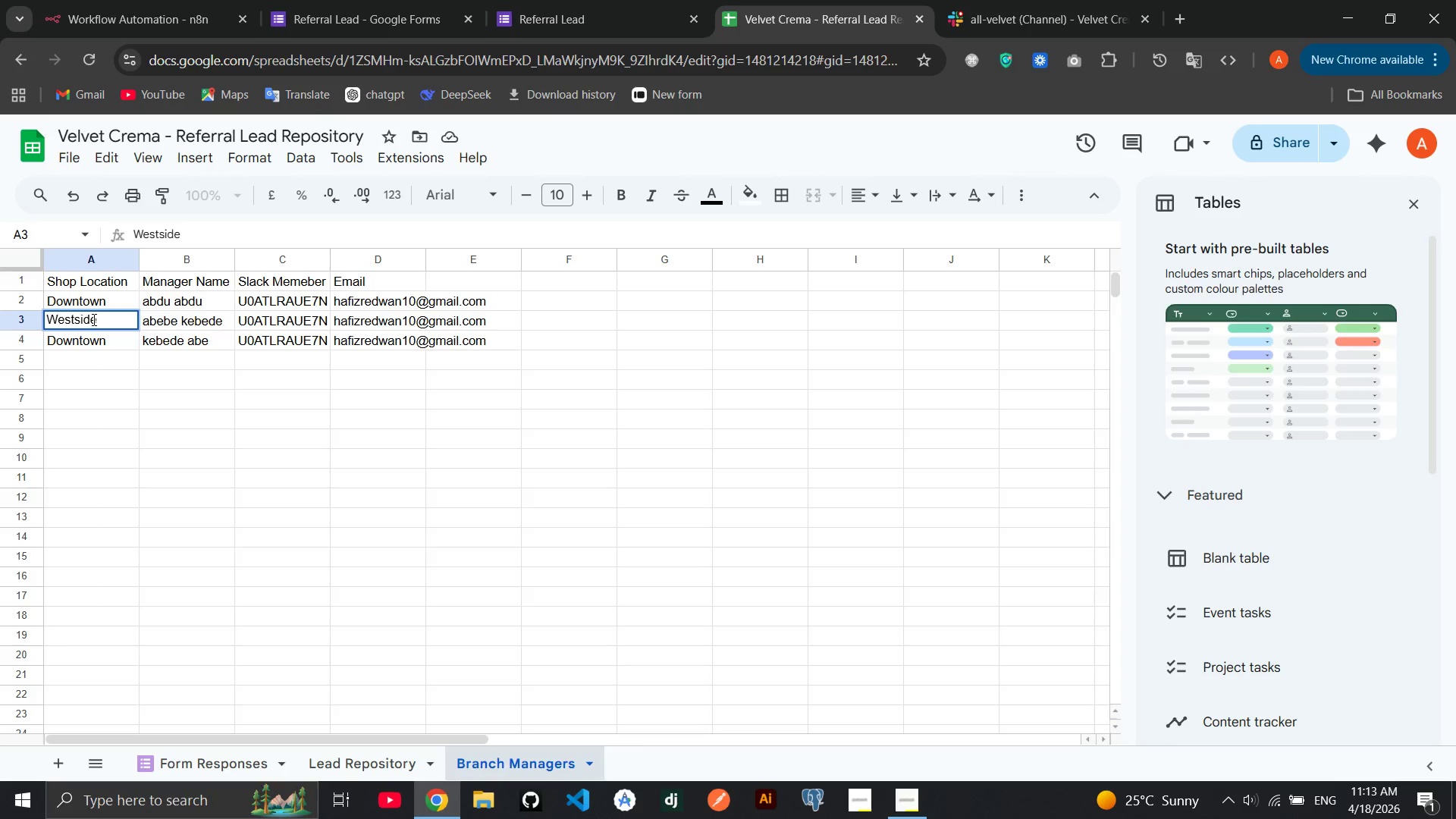 
double_click([80, 344])
 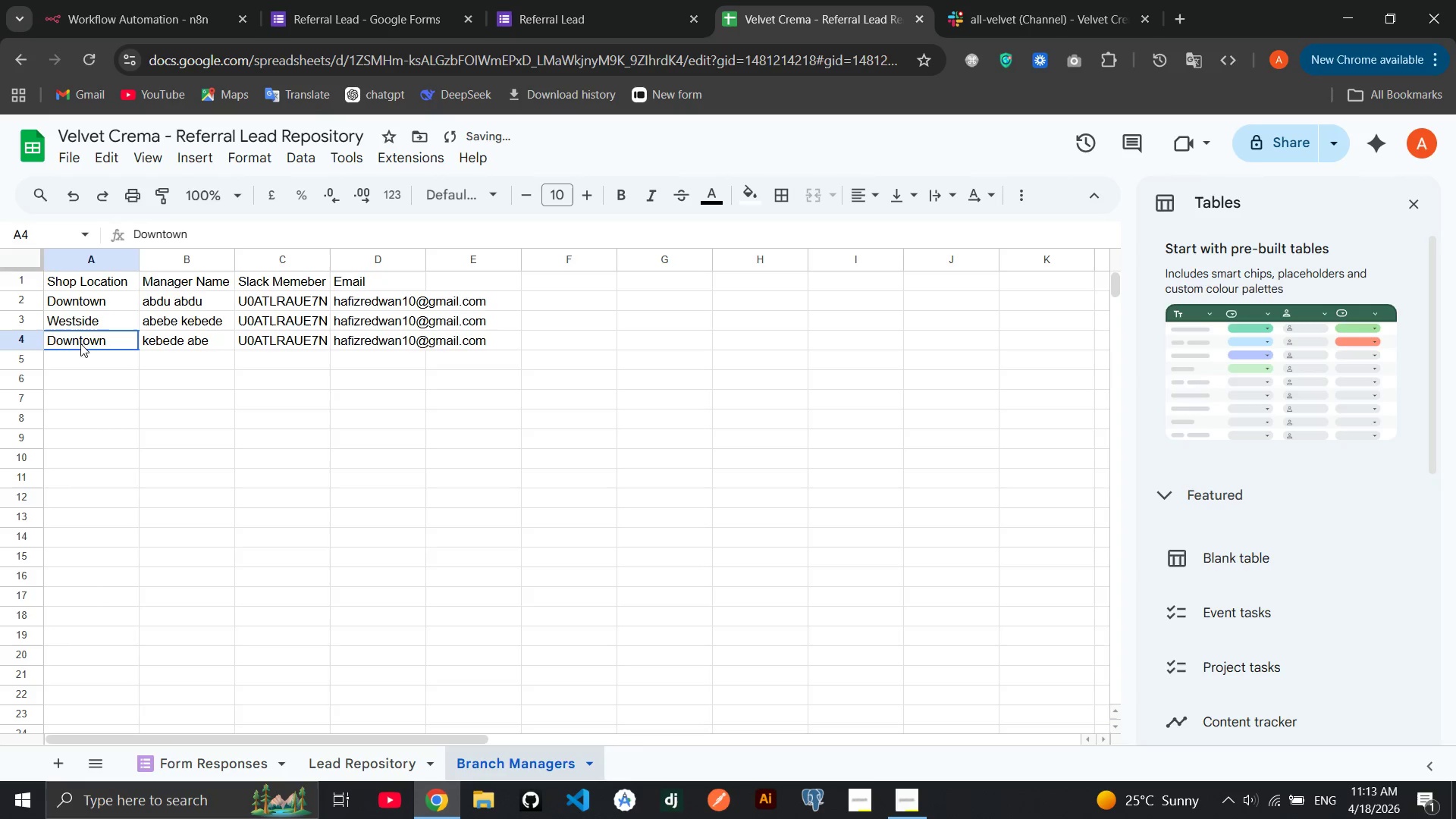 
triple_click([80, 344])
 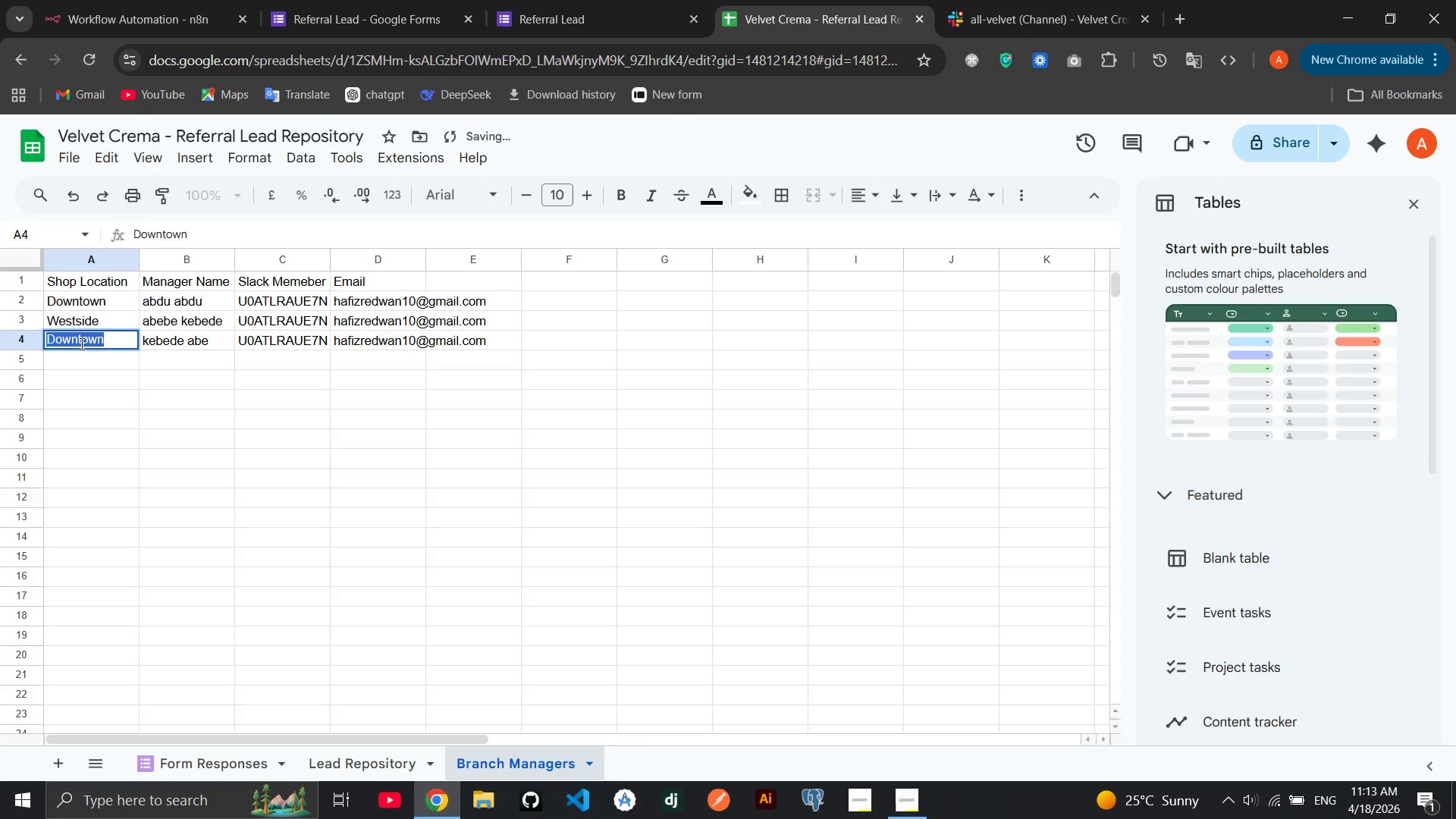 
key(Backspace)
type(Sot)
key(Backspace)
key(Backspace)
key(Backspace)
key(Backspace)
type(Eastside)
 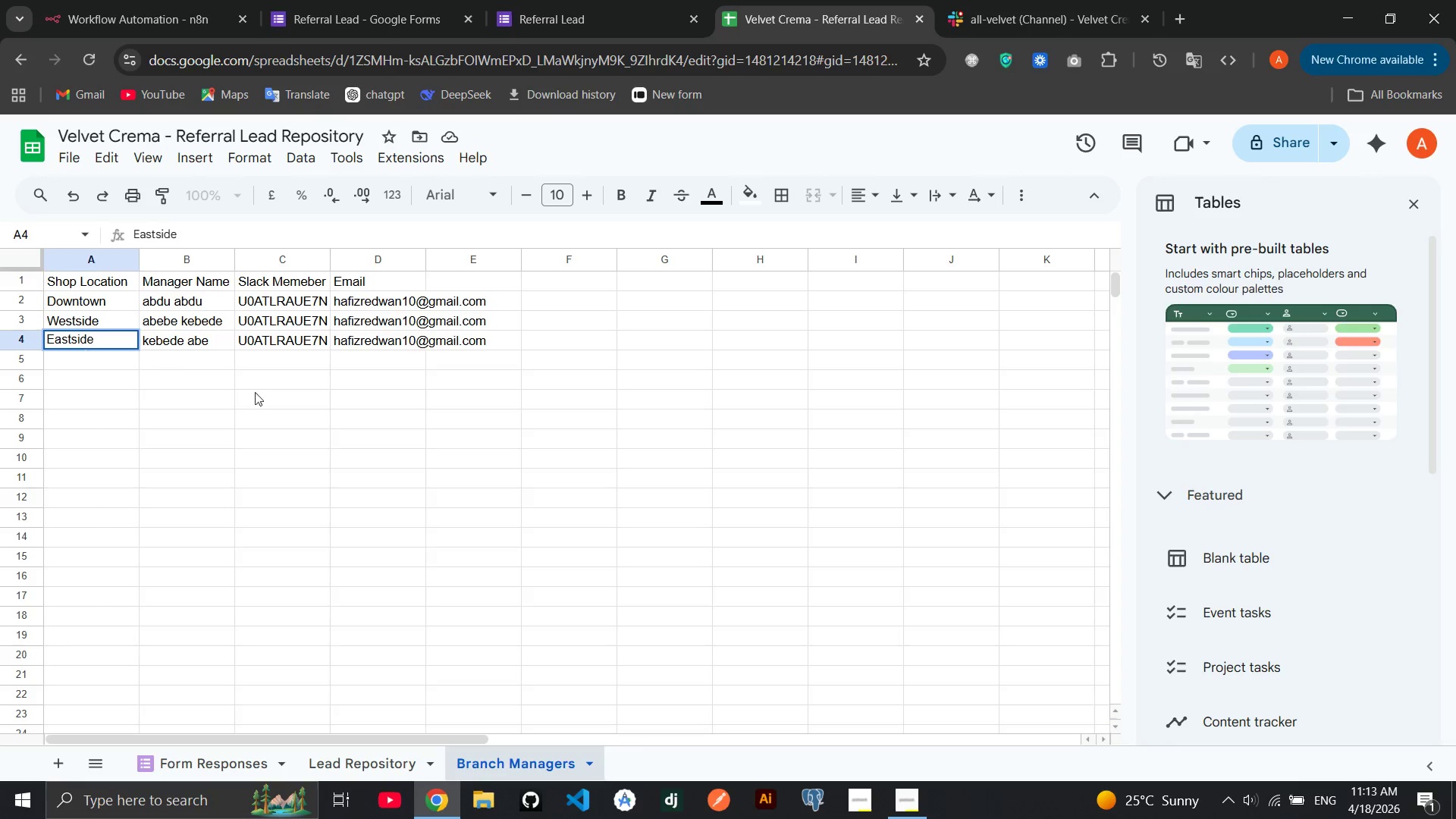 
hold_key(key=U, duration=0.33)
 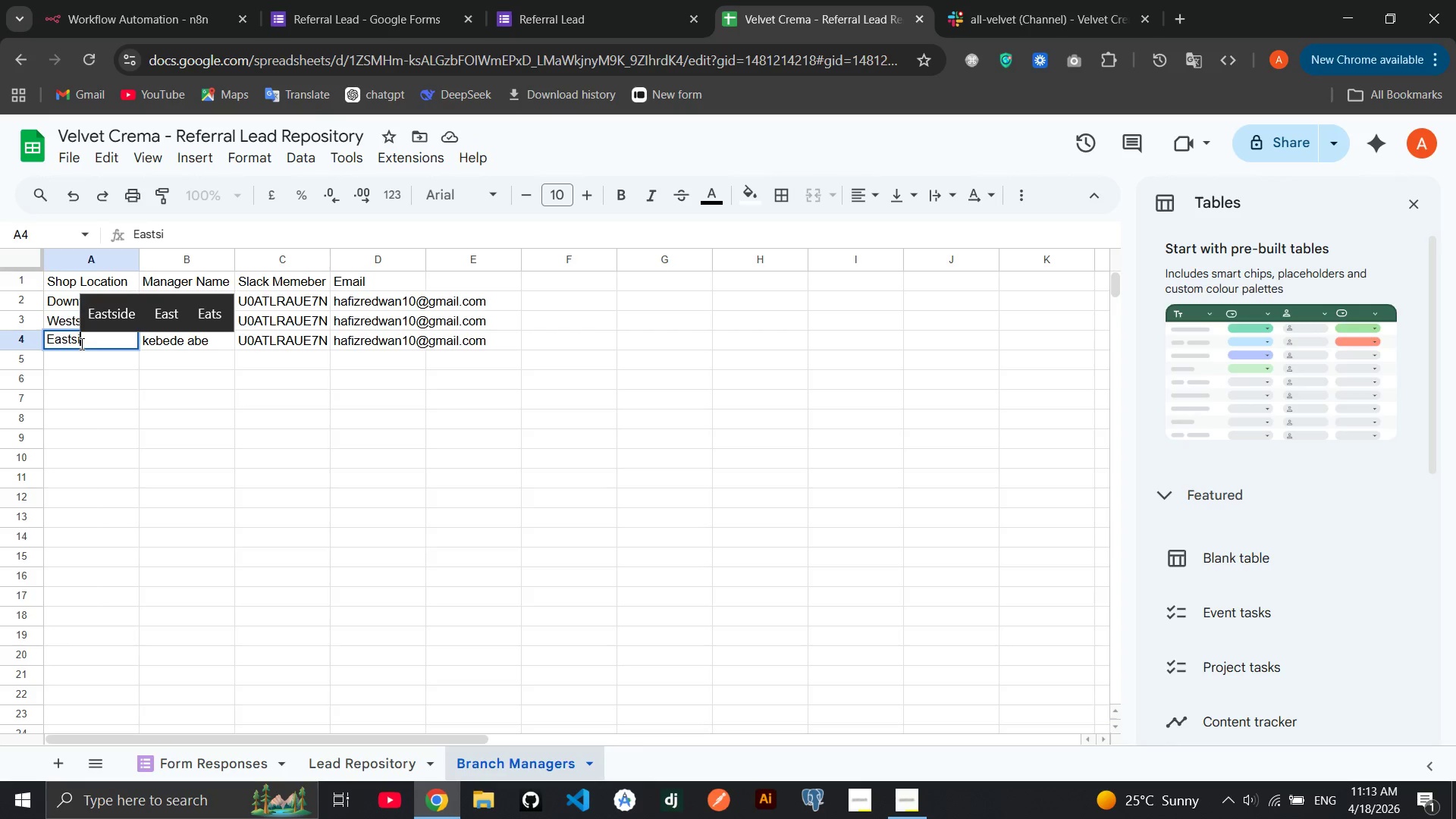 
left_click([305, 406])
 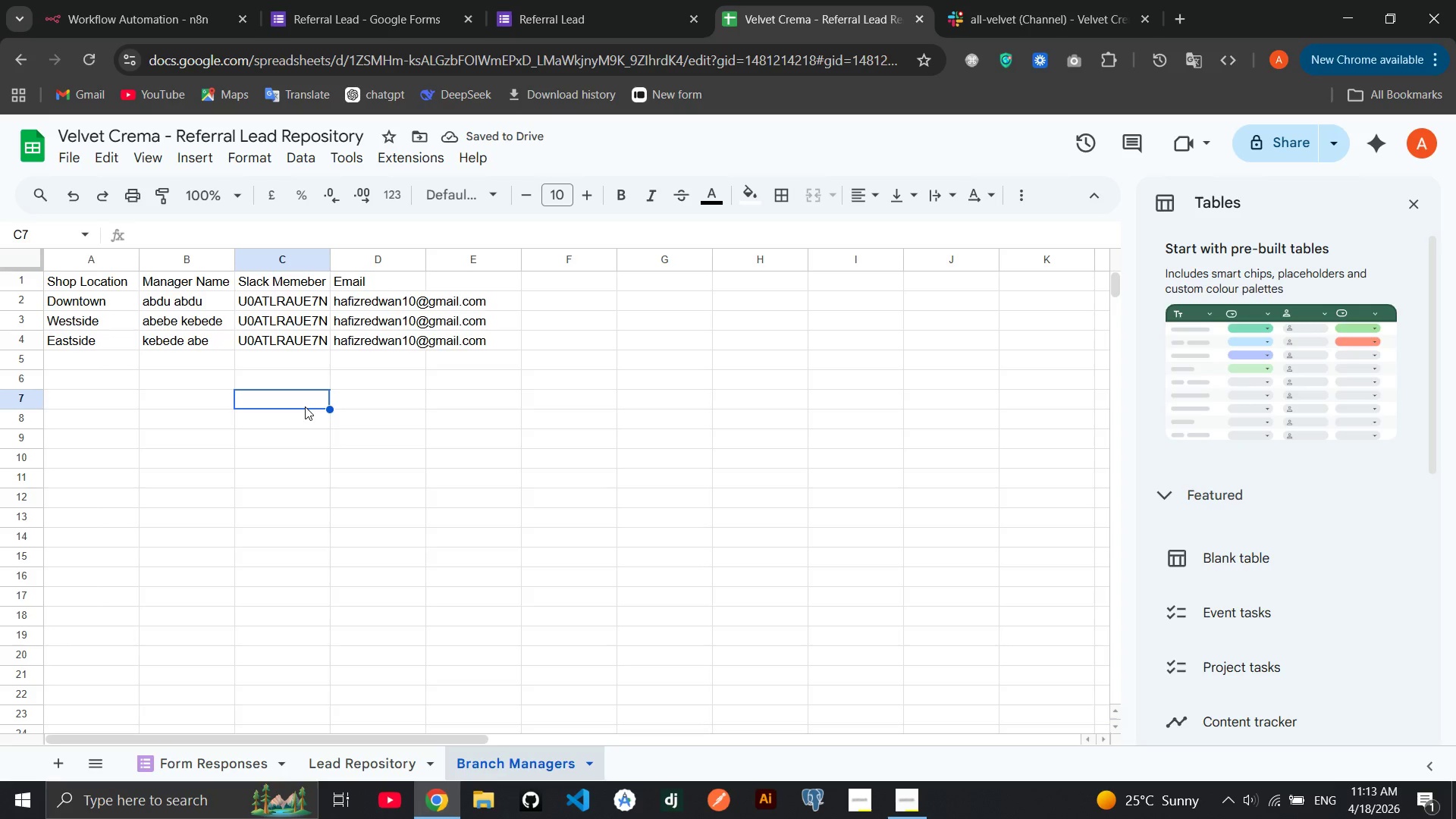 
left_click([402, 385])
 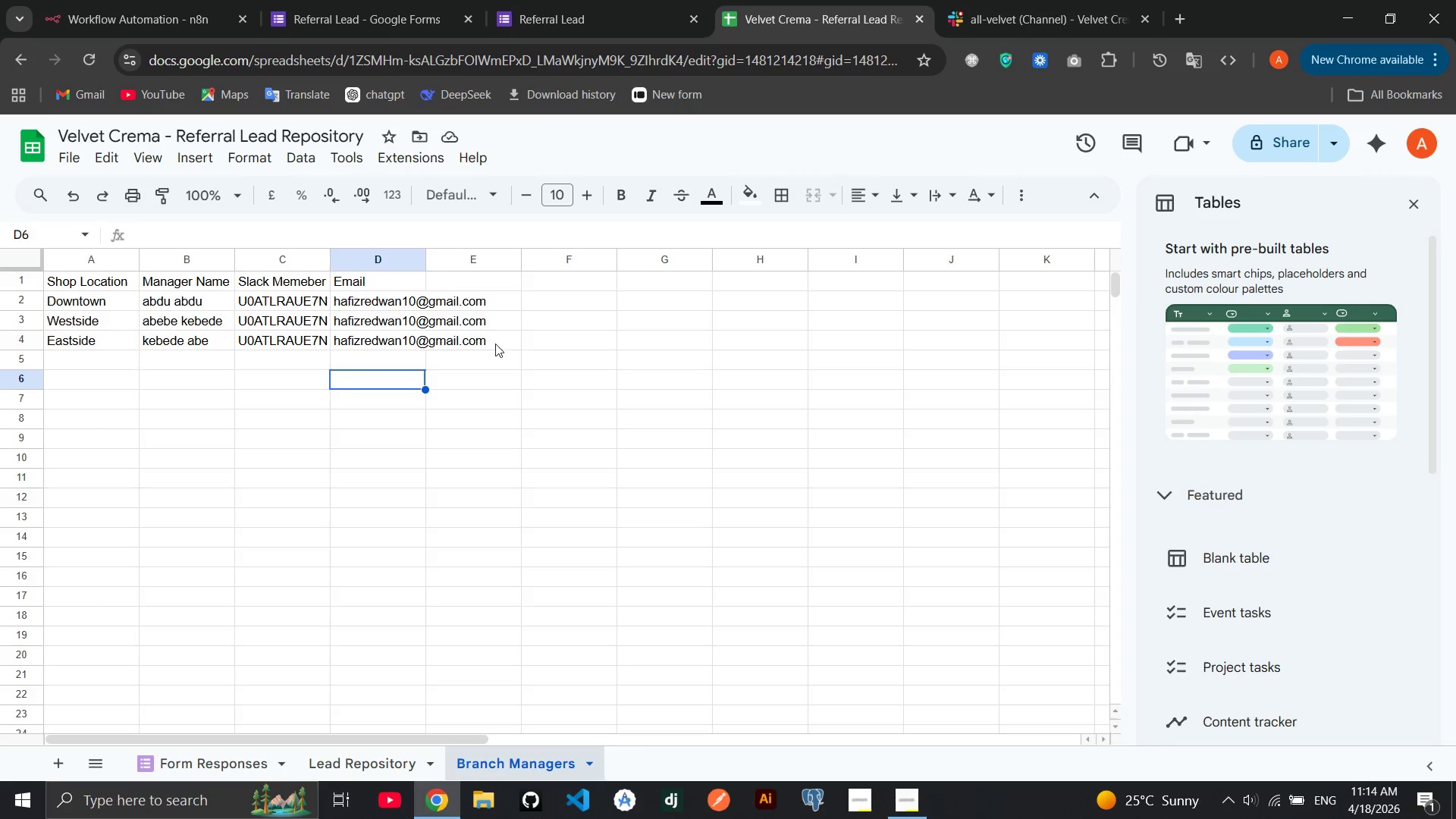 
left_click([502, 349])
 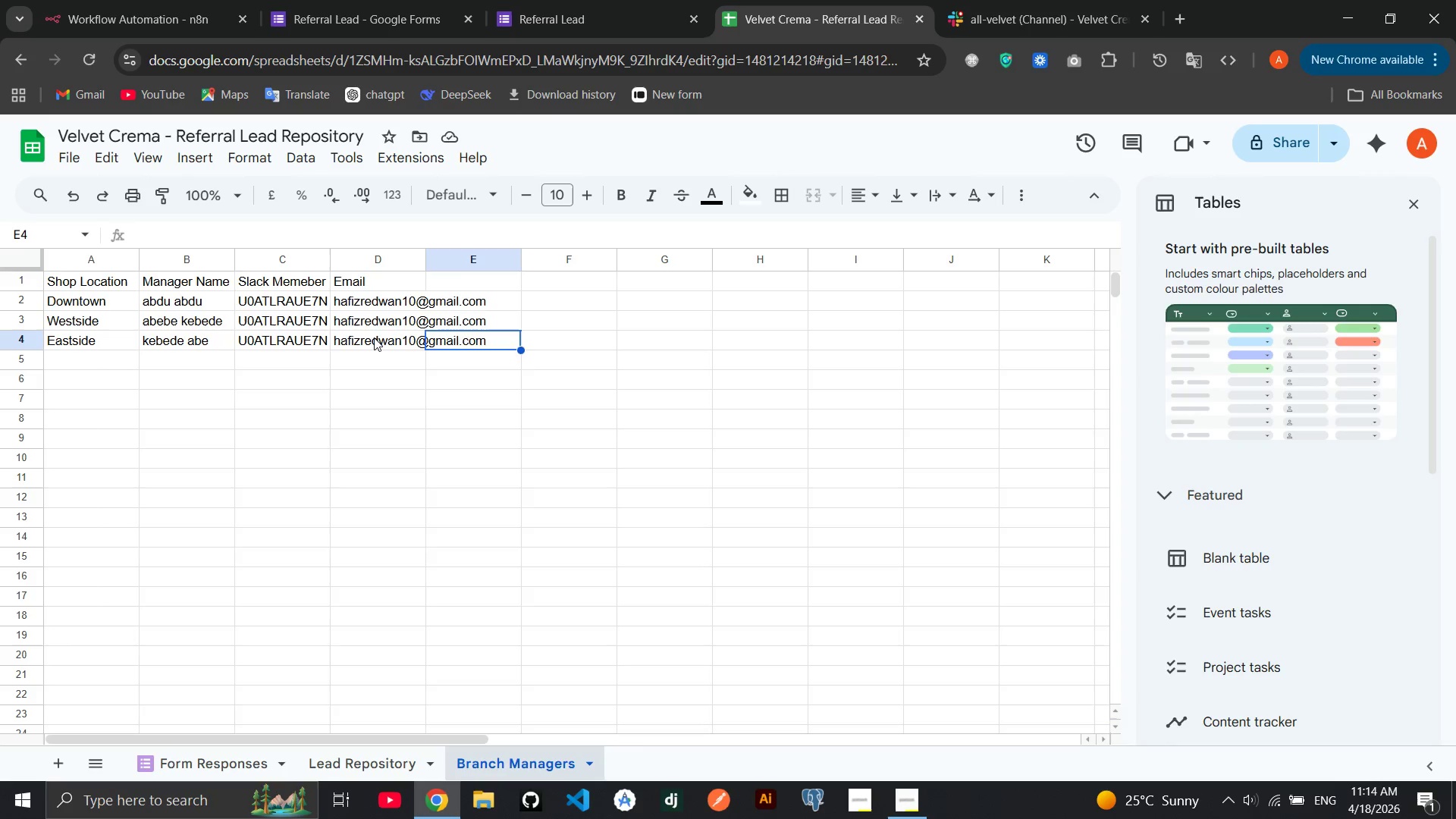 
double_click([374, 340])
 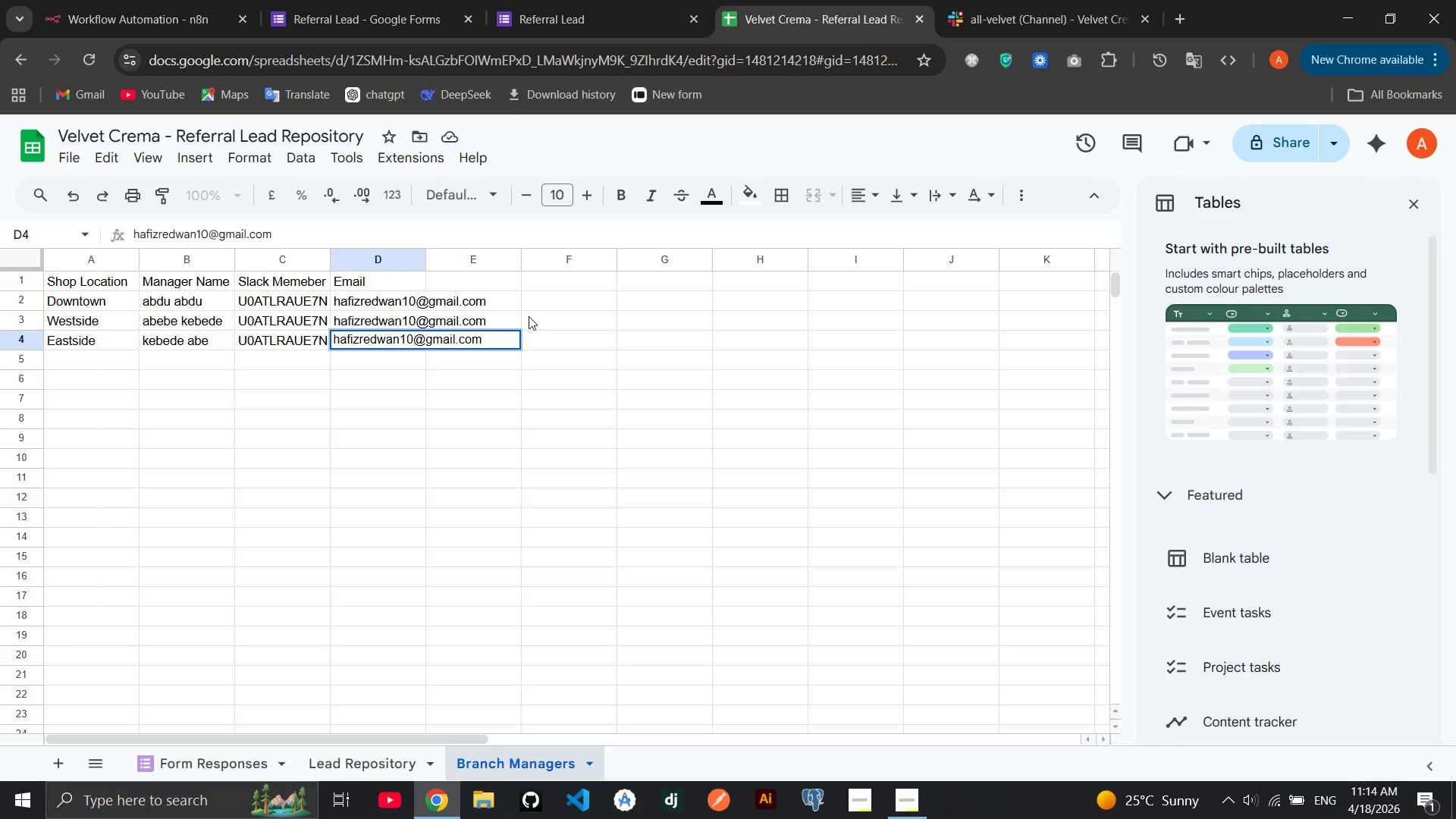 
left_click([548, 309])
 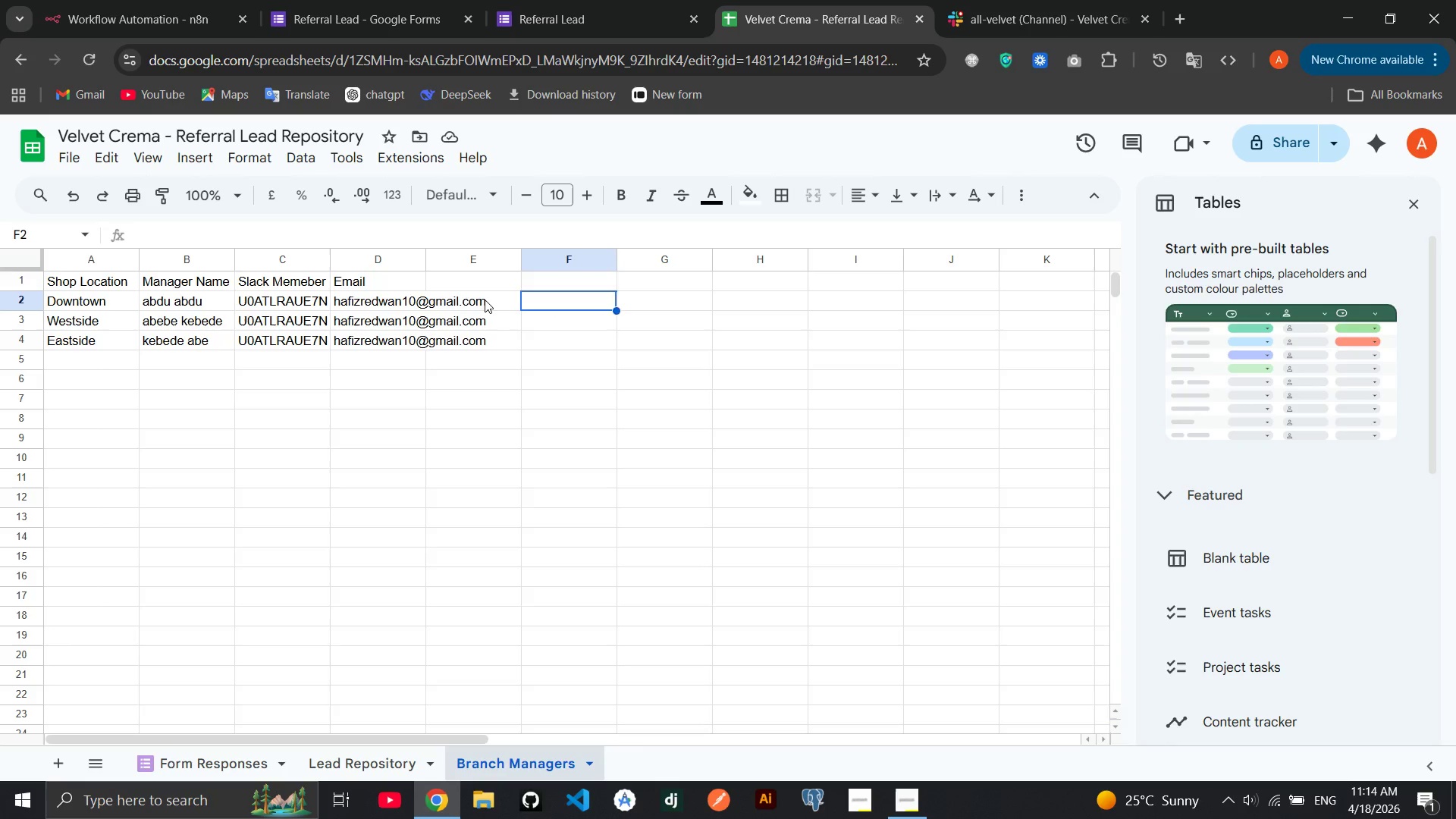 
left_click([485, 300])
 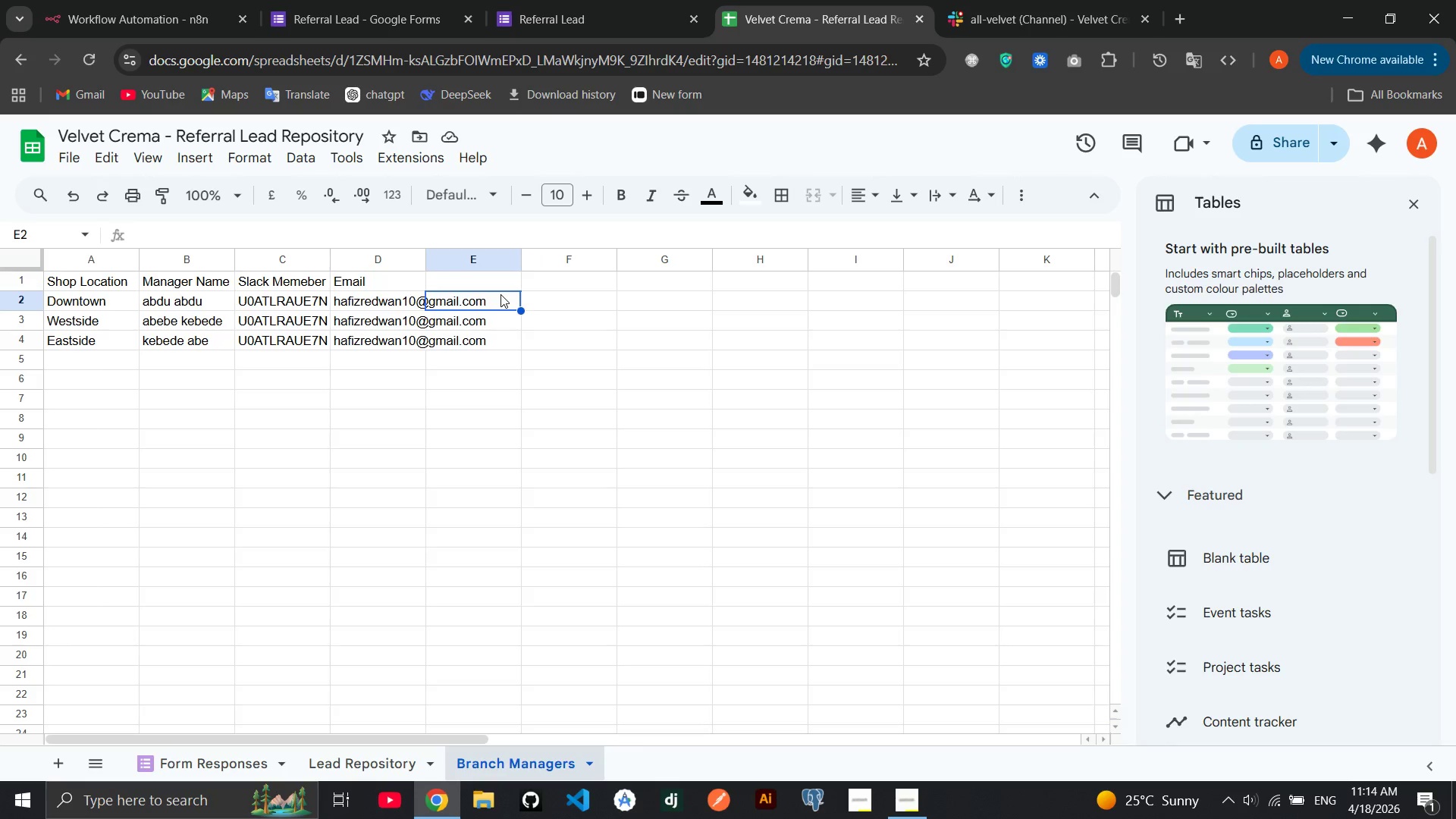 
double_click([500, 294])
 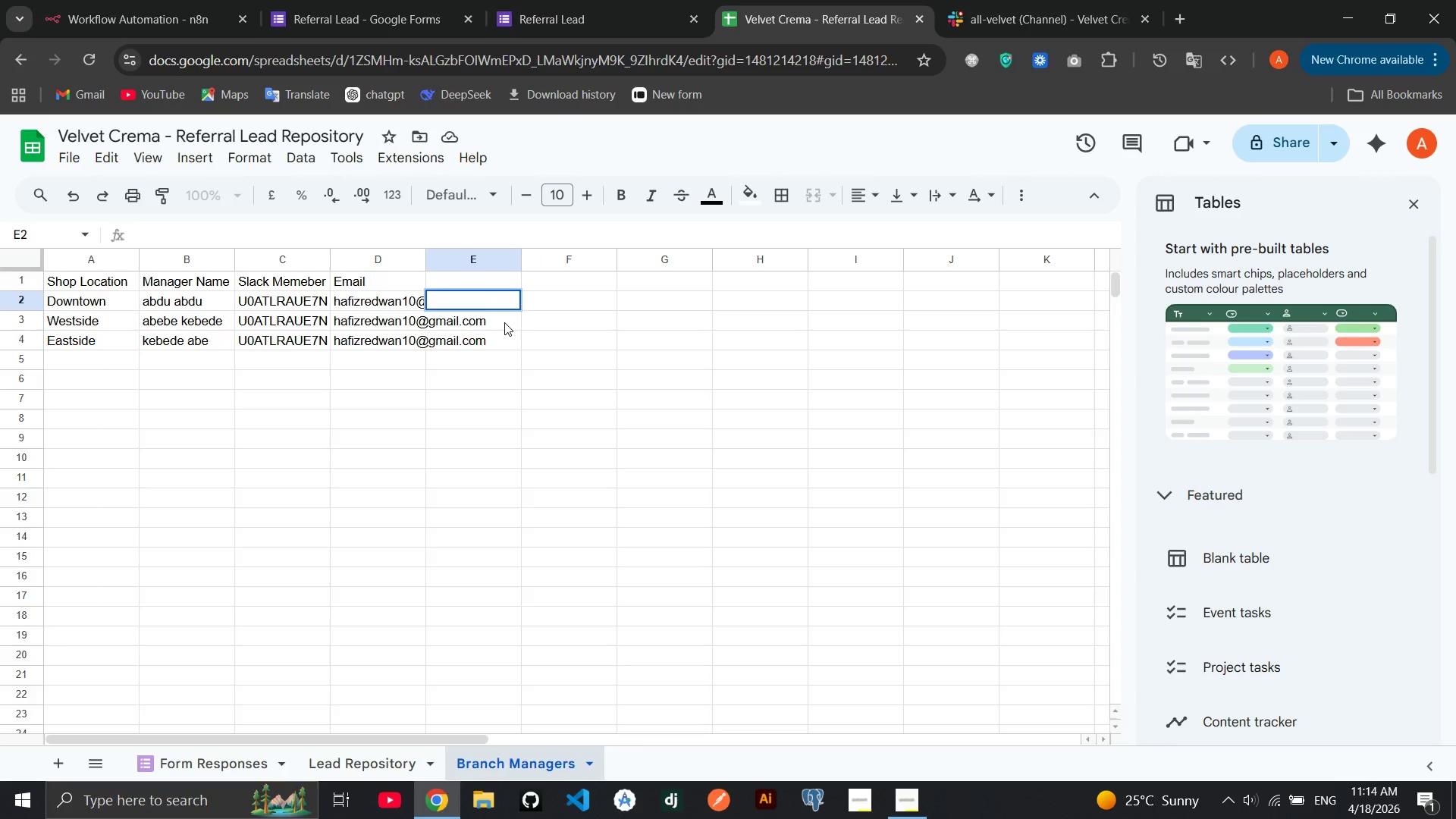 
double_click([504, 322])
 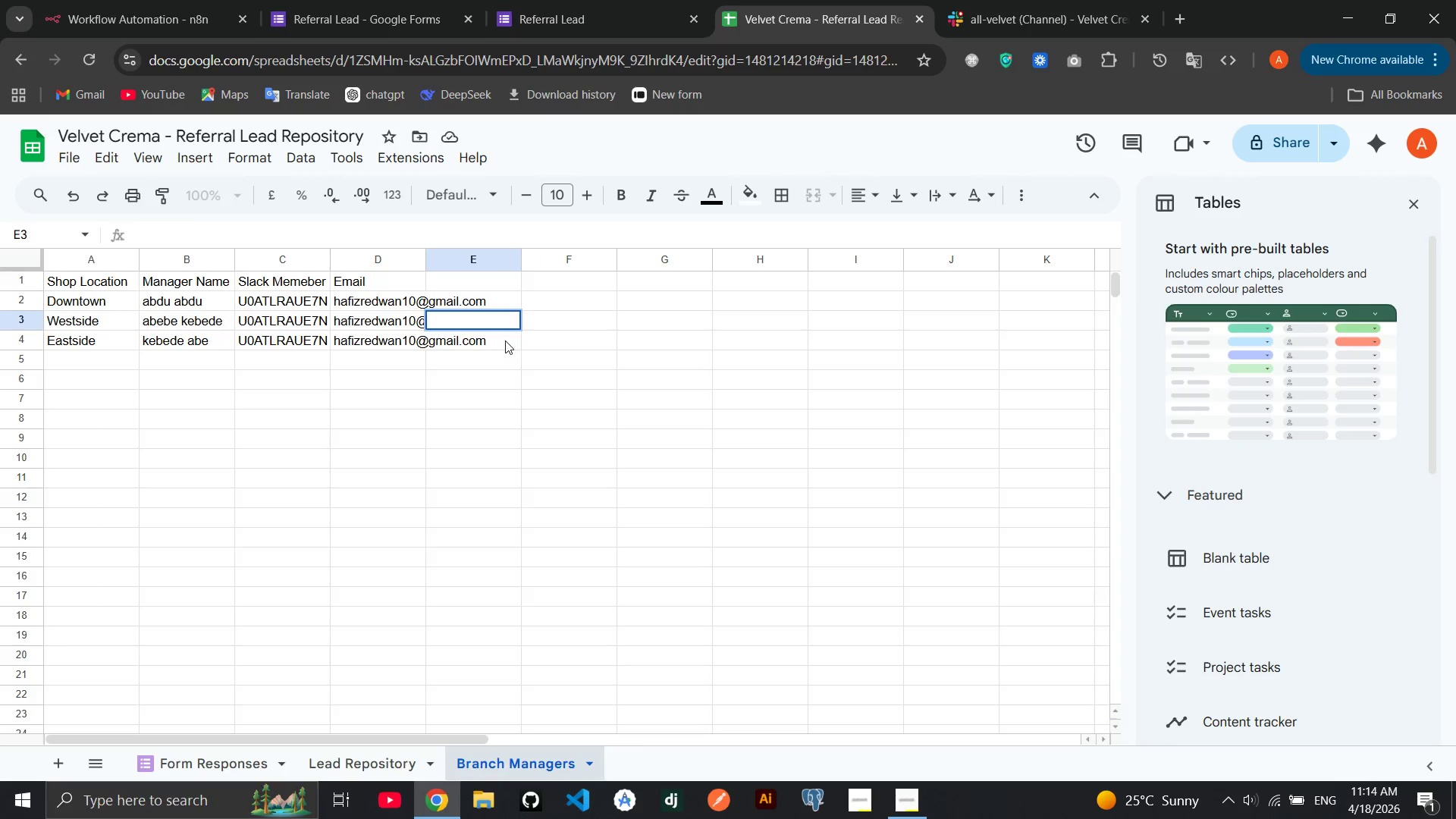 
double_click([505, 340])
 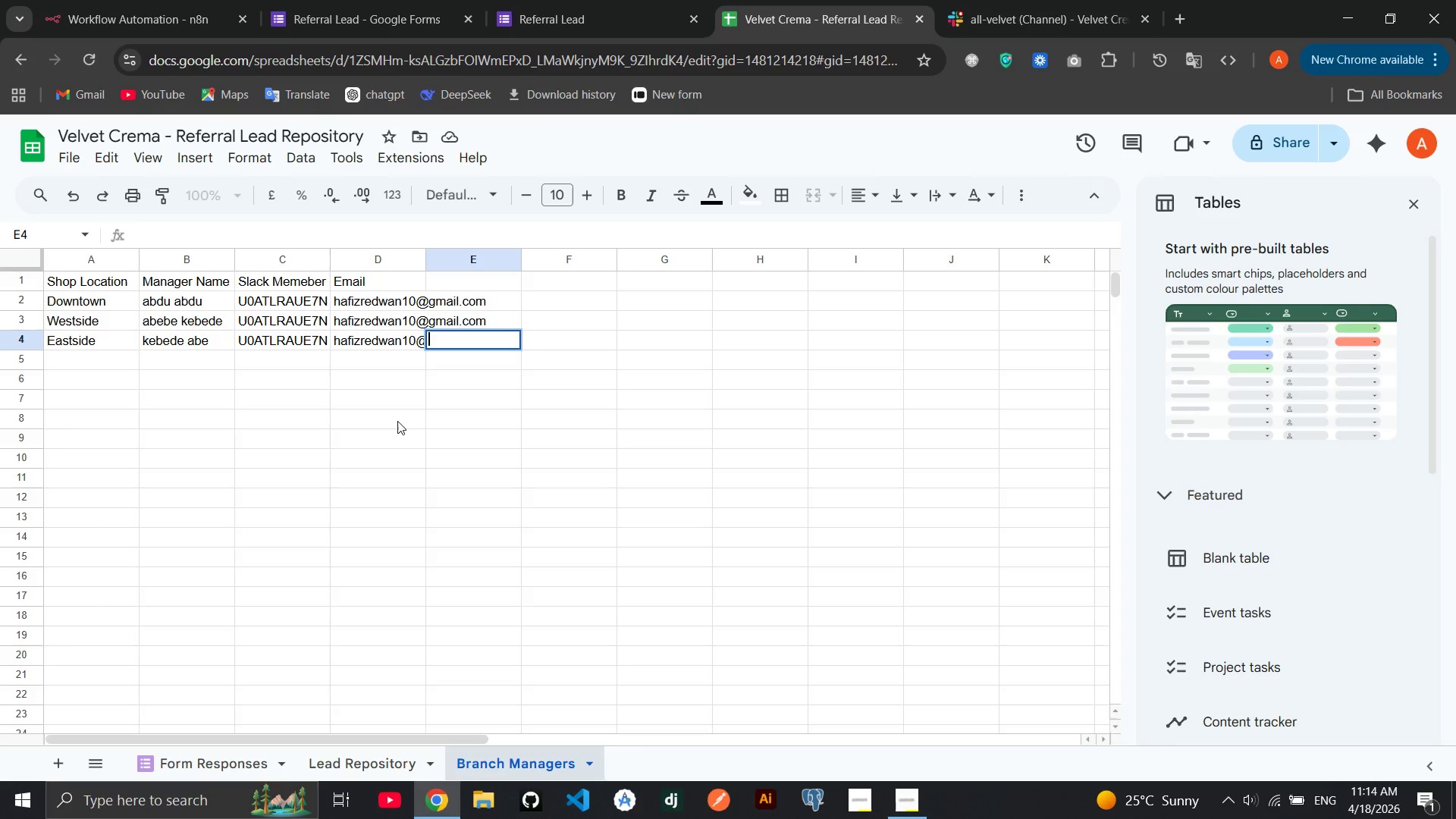 
left_click([397, 421])
 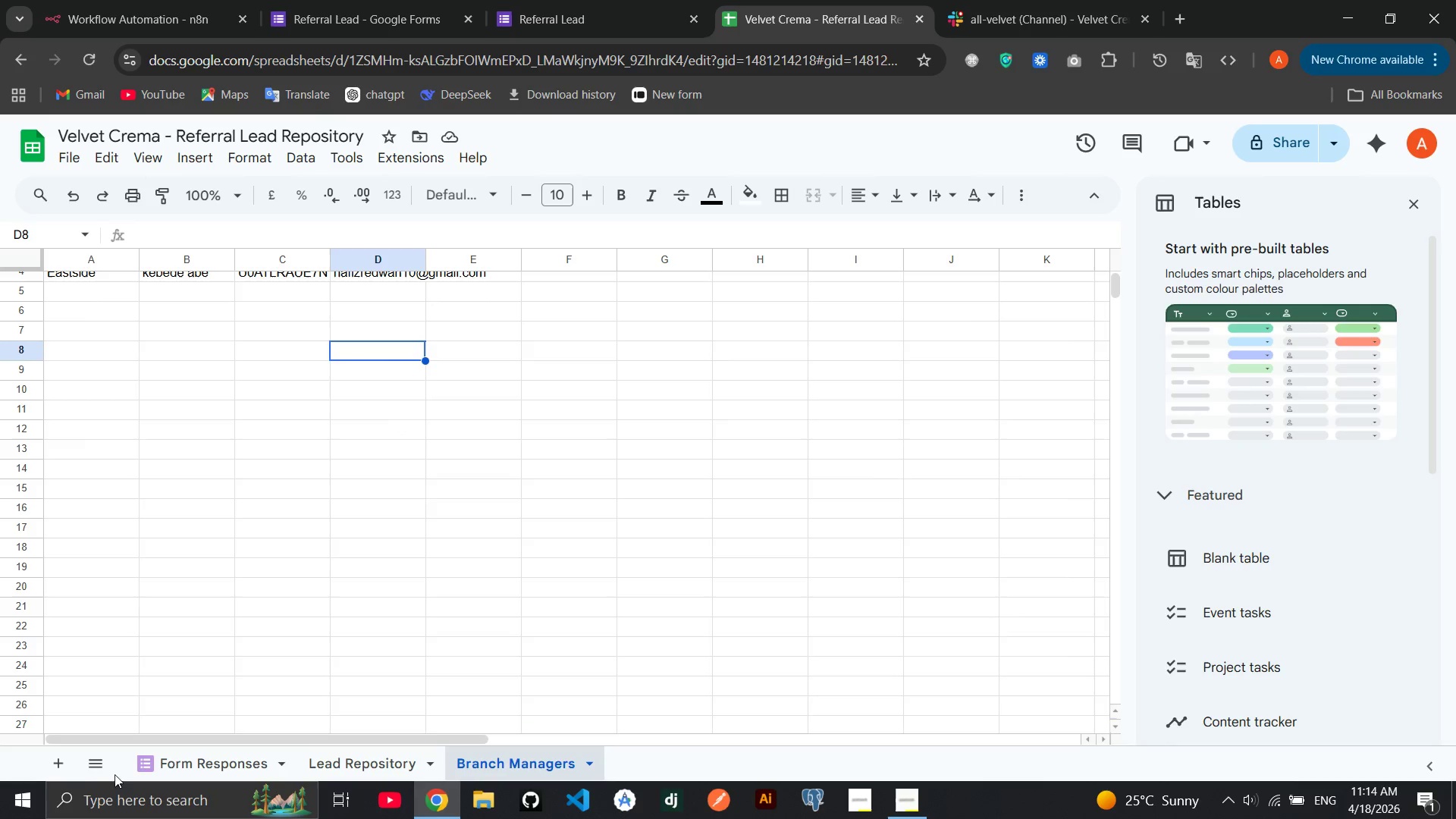 
left_click([51, 753])
 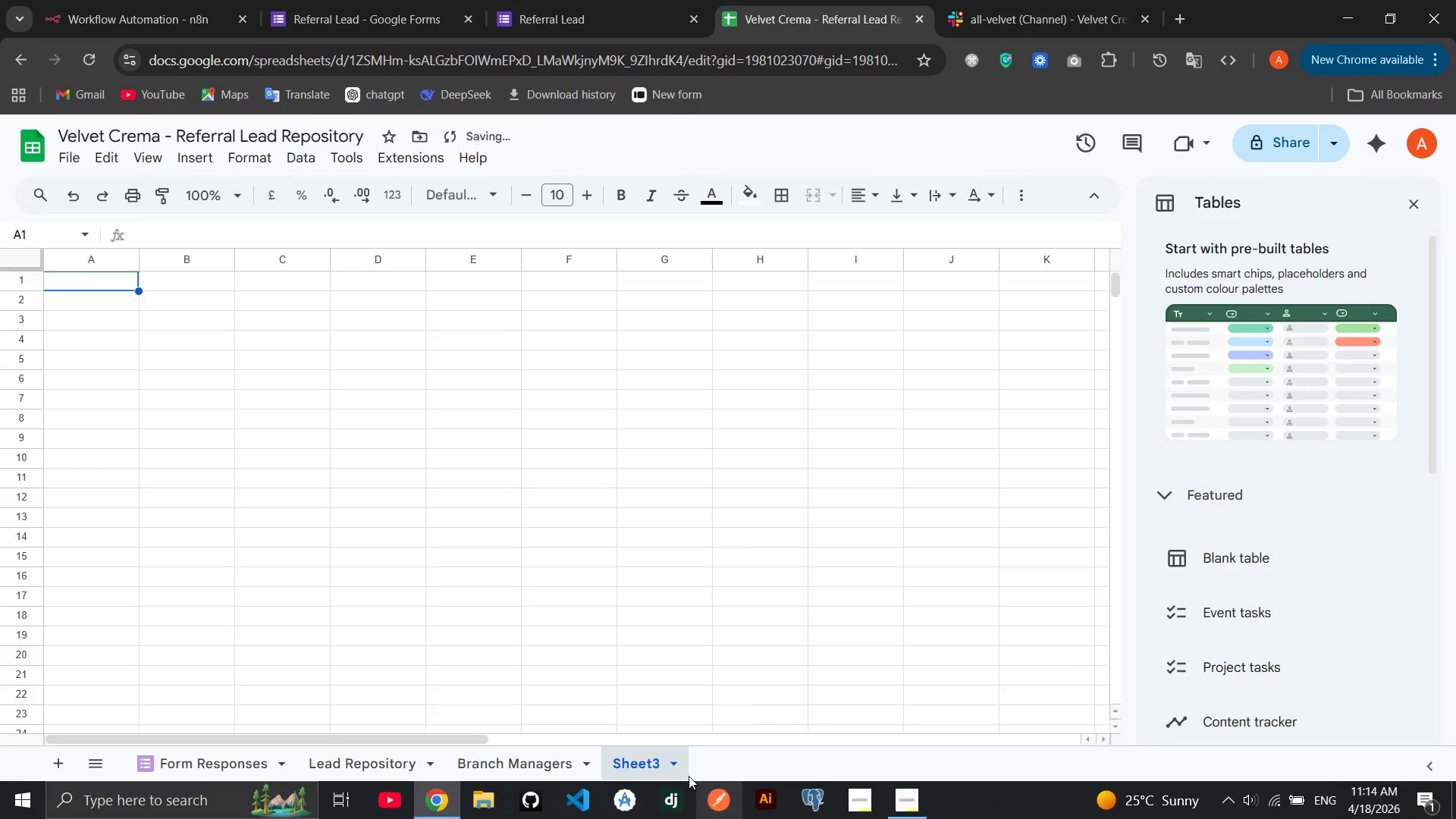 
left_click([680, 769])
 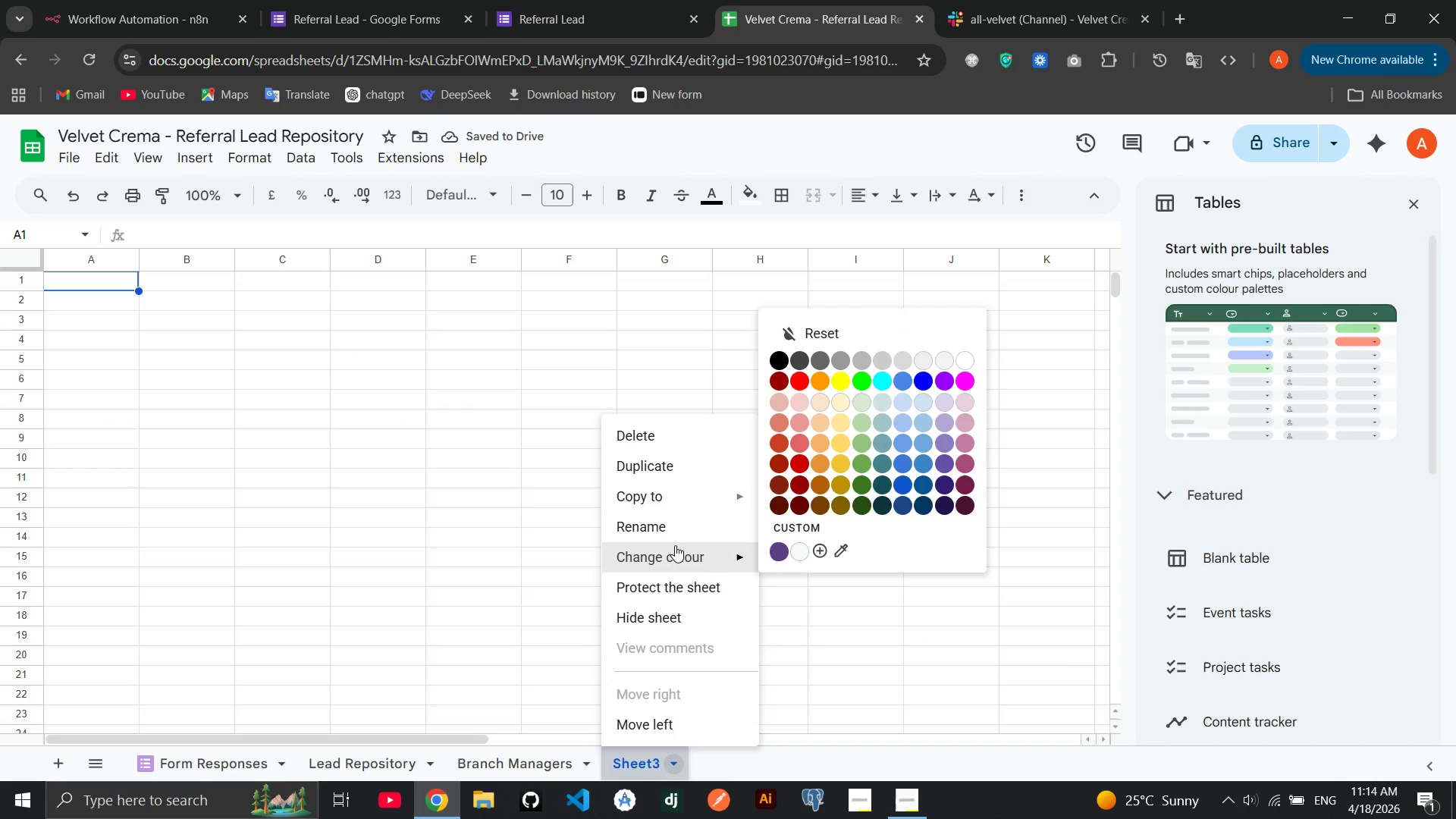 
left_click([671, 541])
 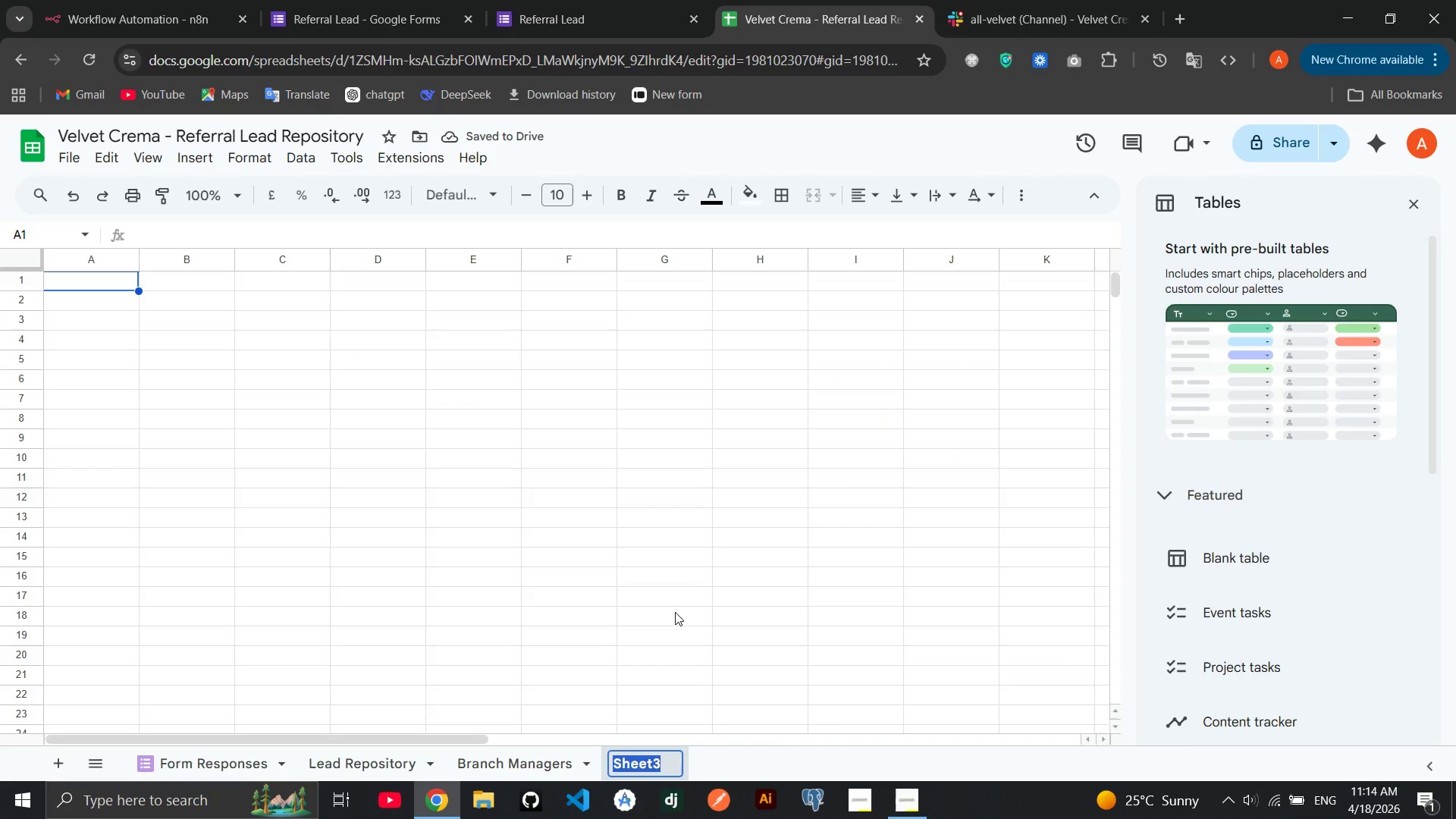 
key(Backspace)
type(Duplicate Log)
 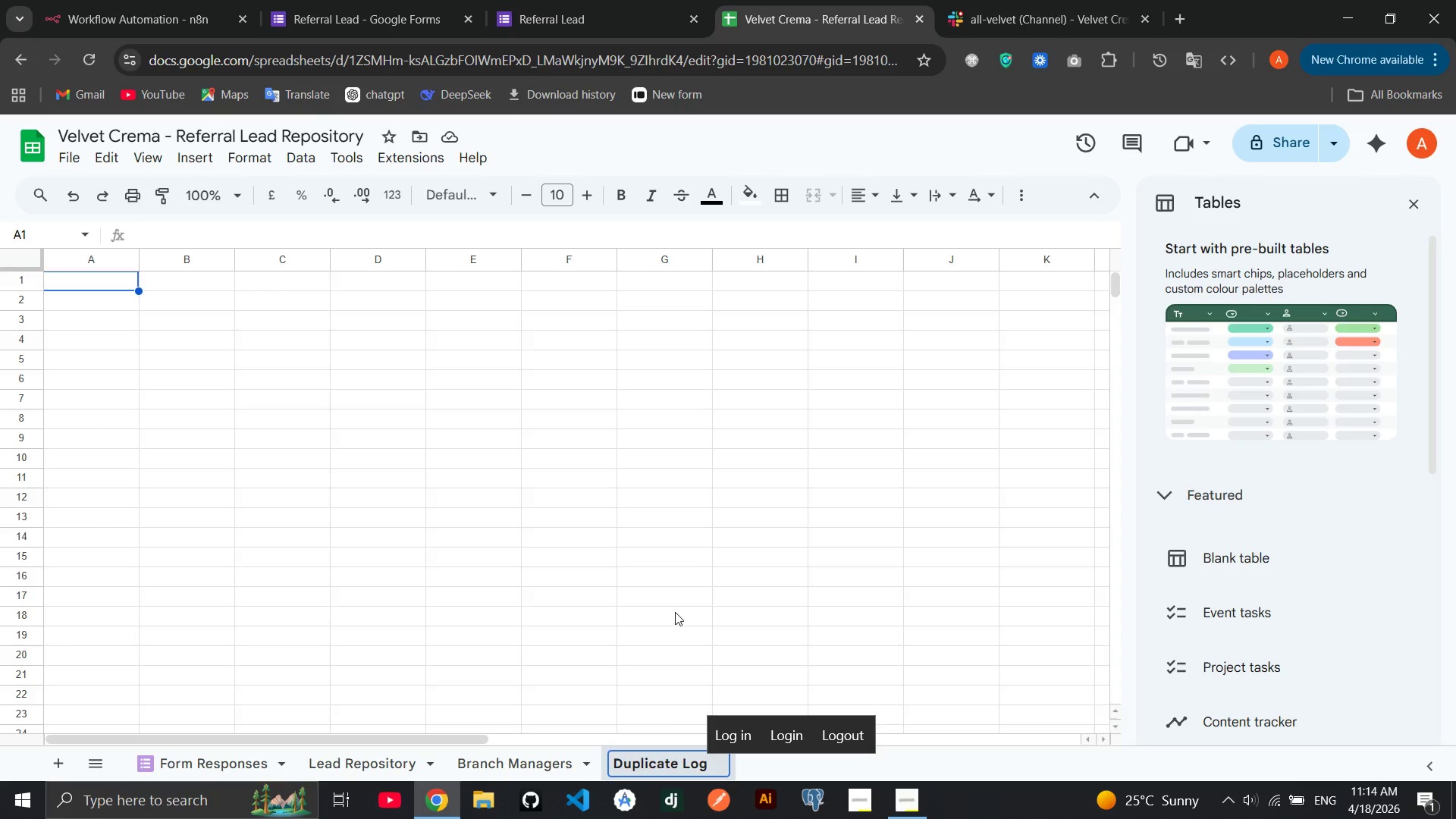 
key(Enter)
 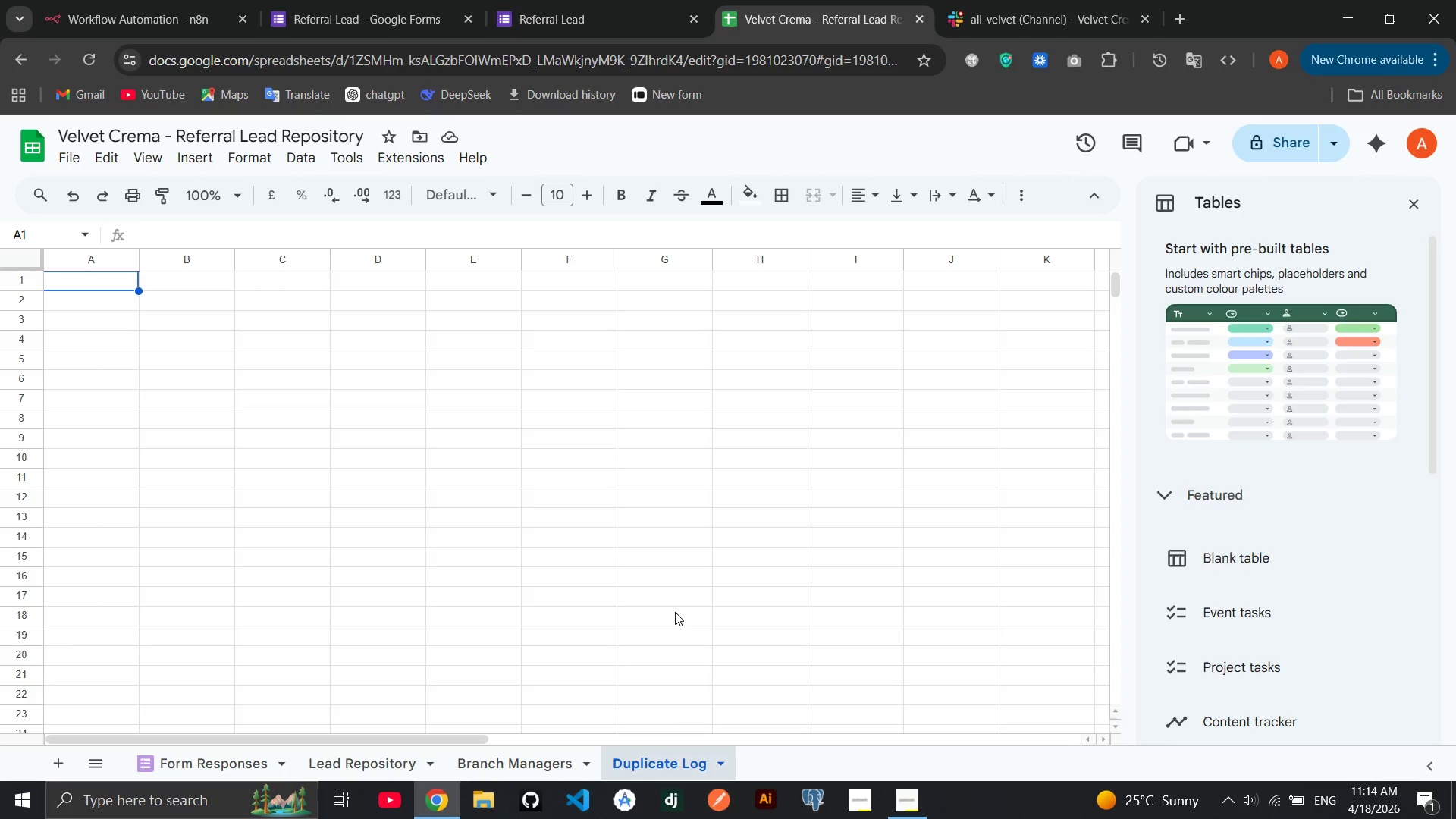 
wait(15.69)
 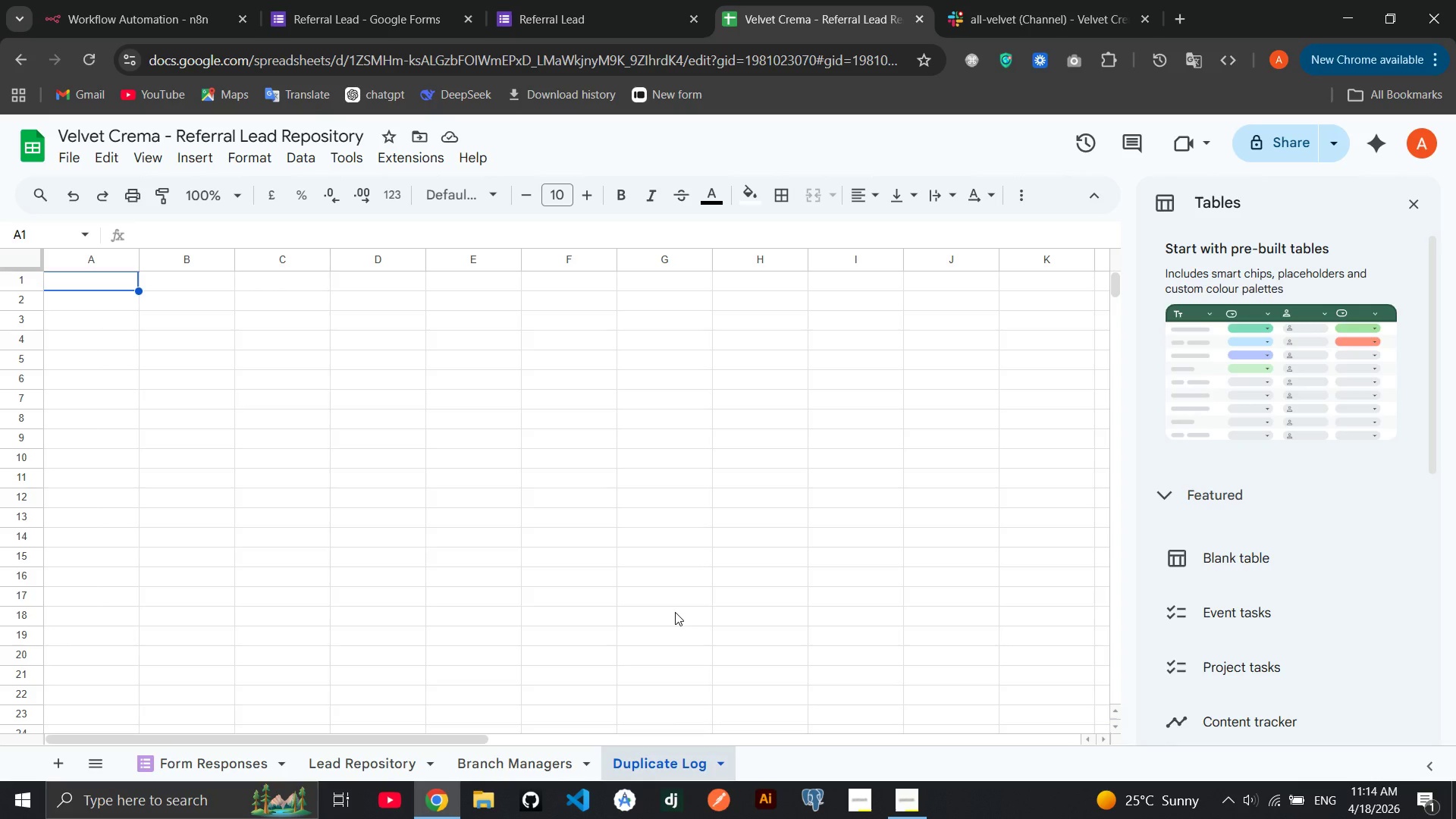 
double_click([61, 282])
 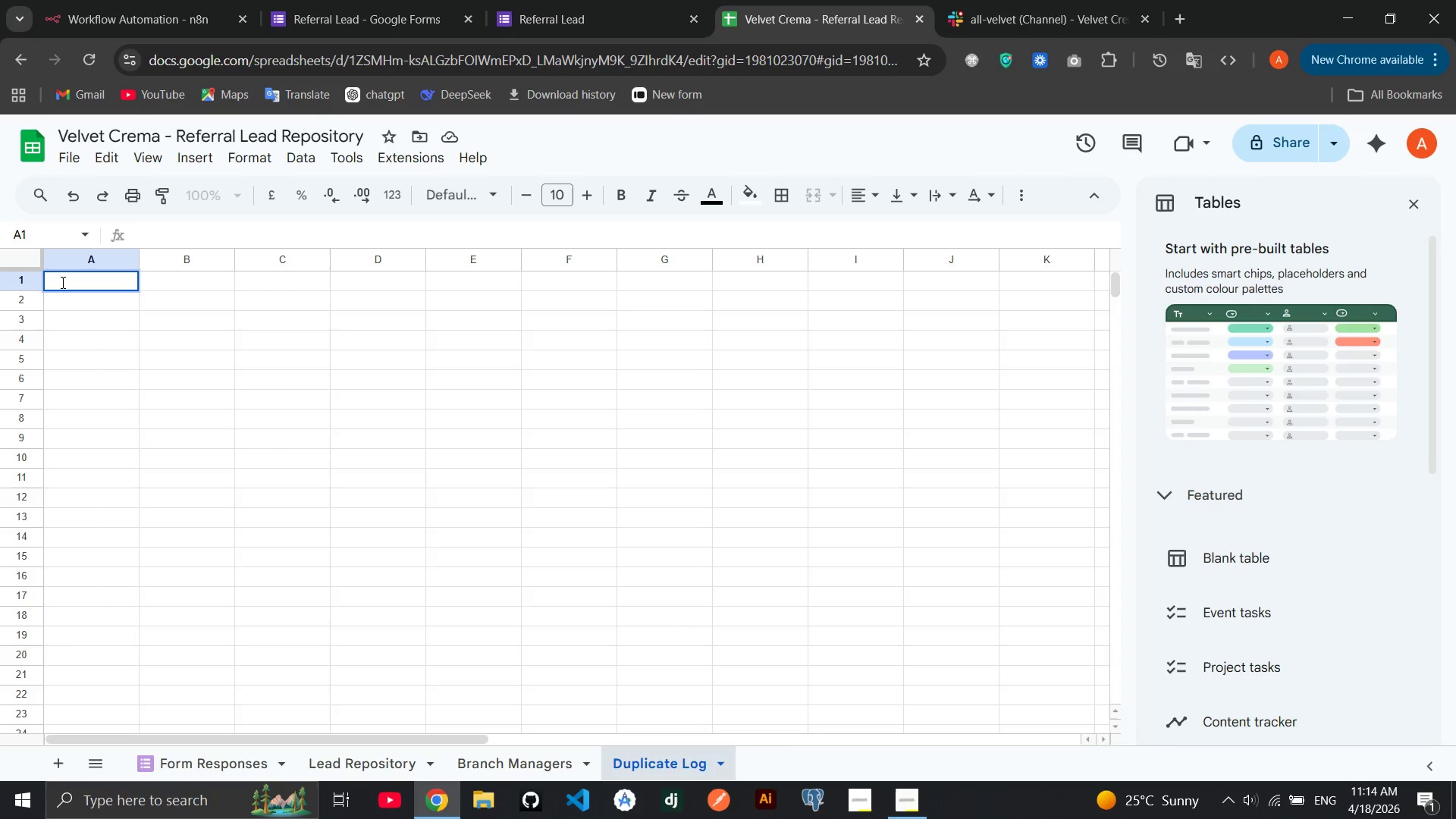 
type(Email)
 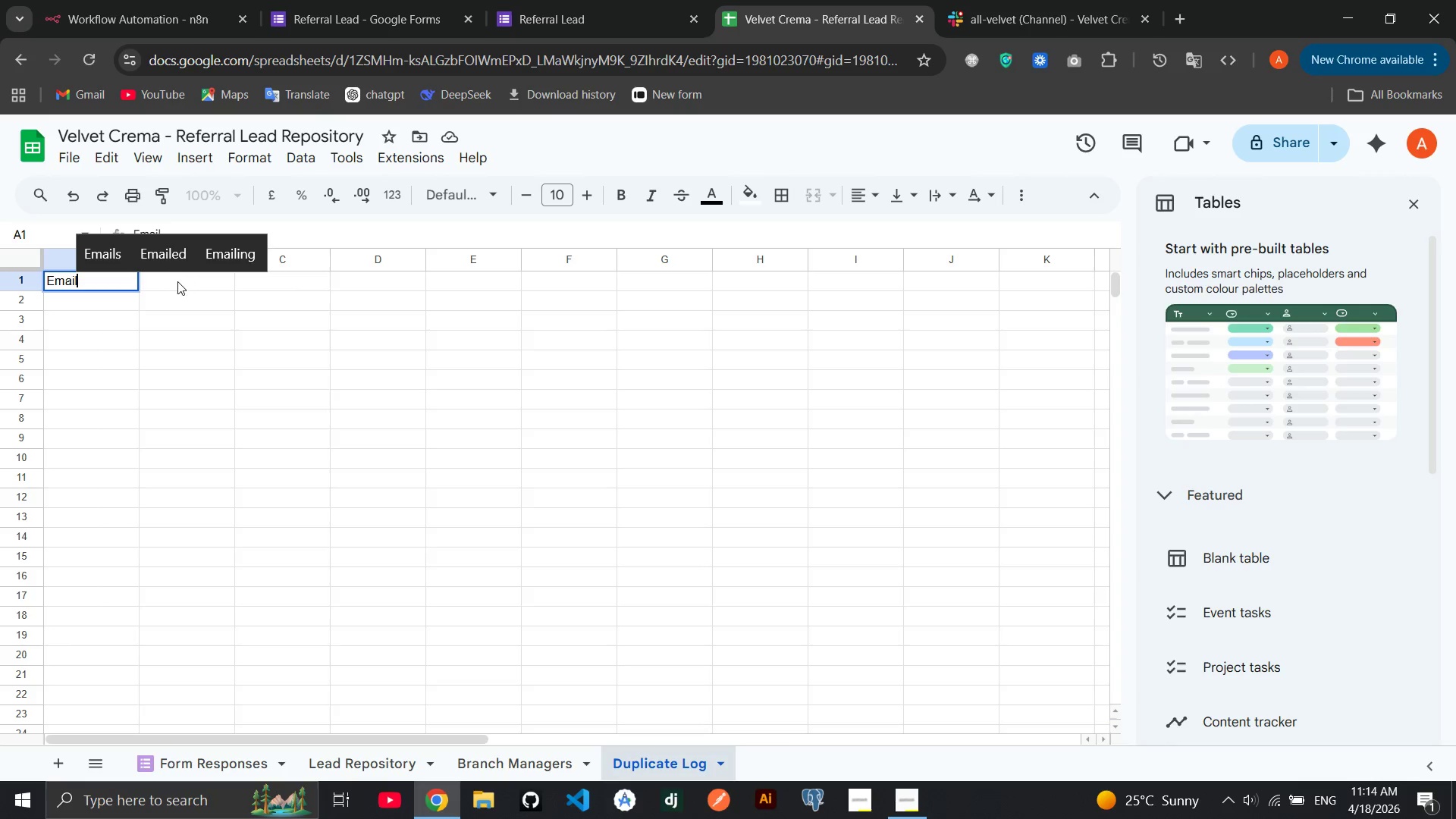 
double_click([177, 281])
 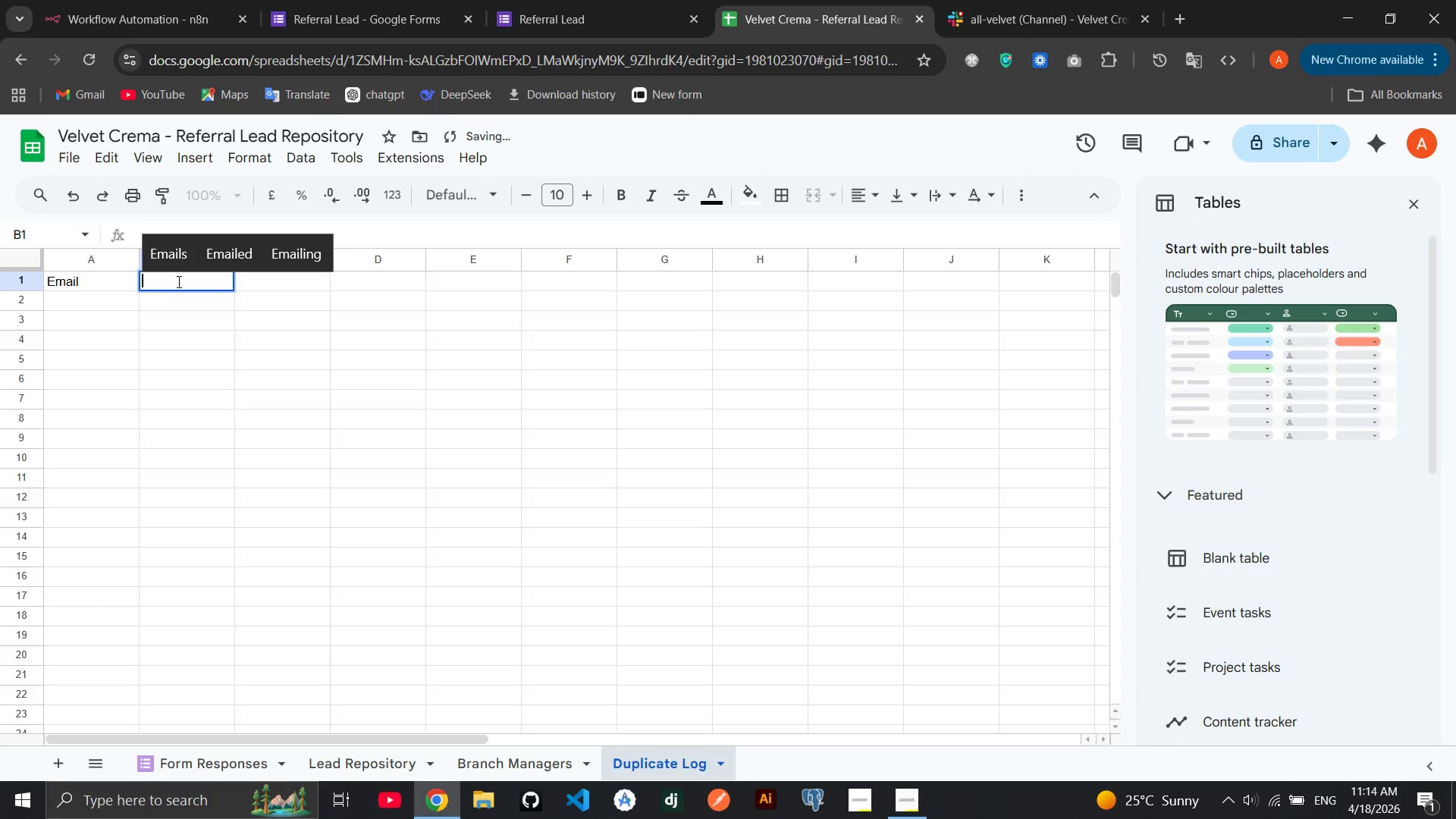 
type(Attempted AT)
key(Backspace)
type(t)
 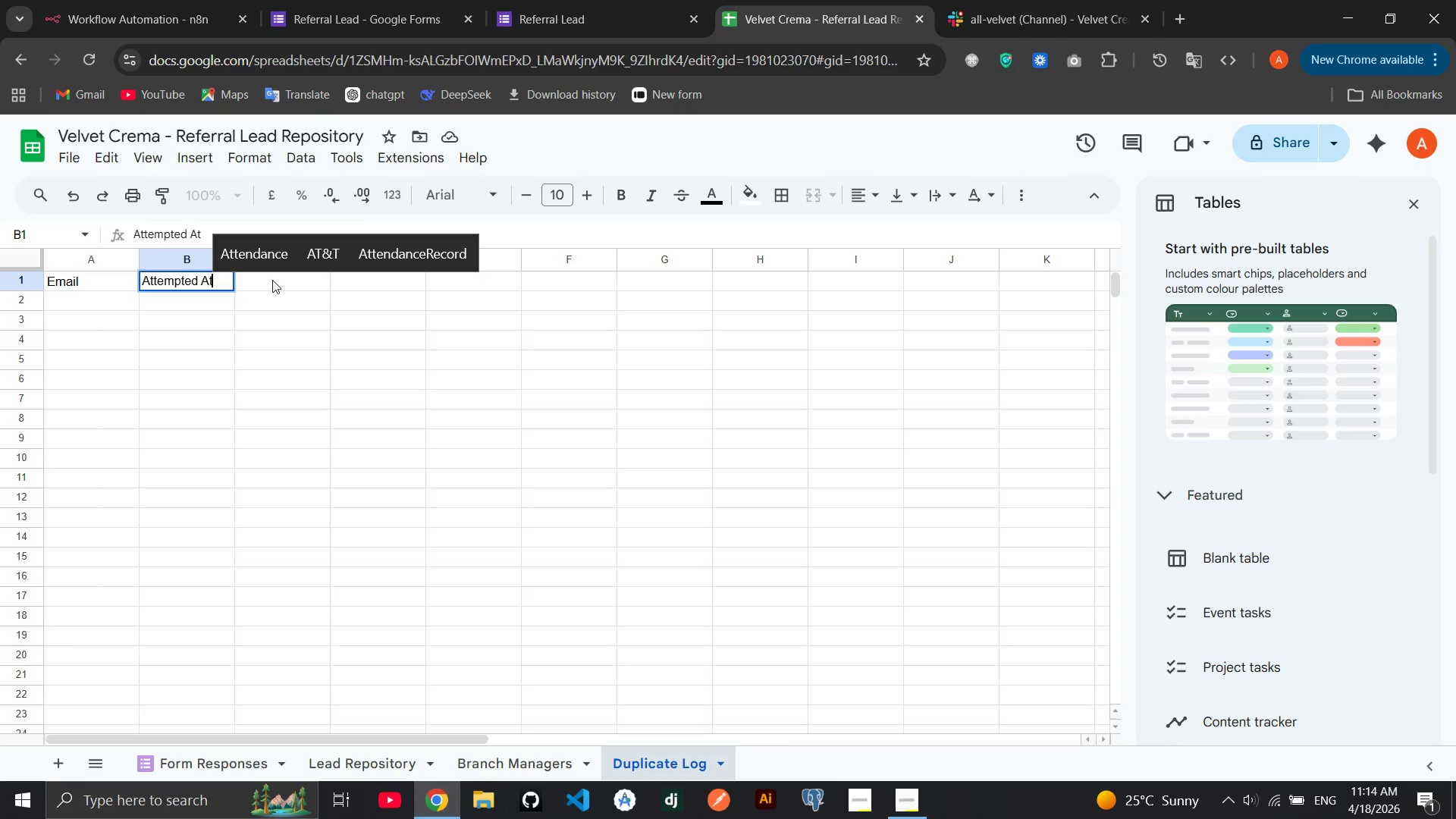 
double_click([272, 280])
 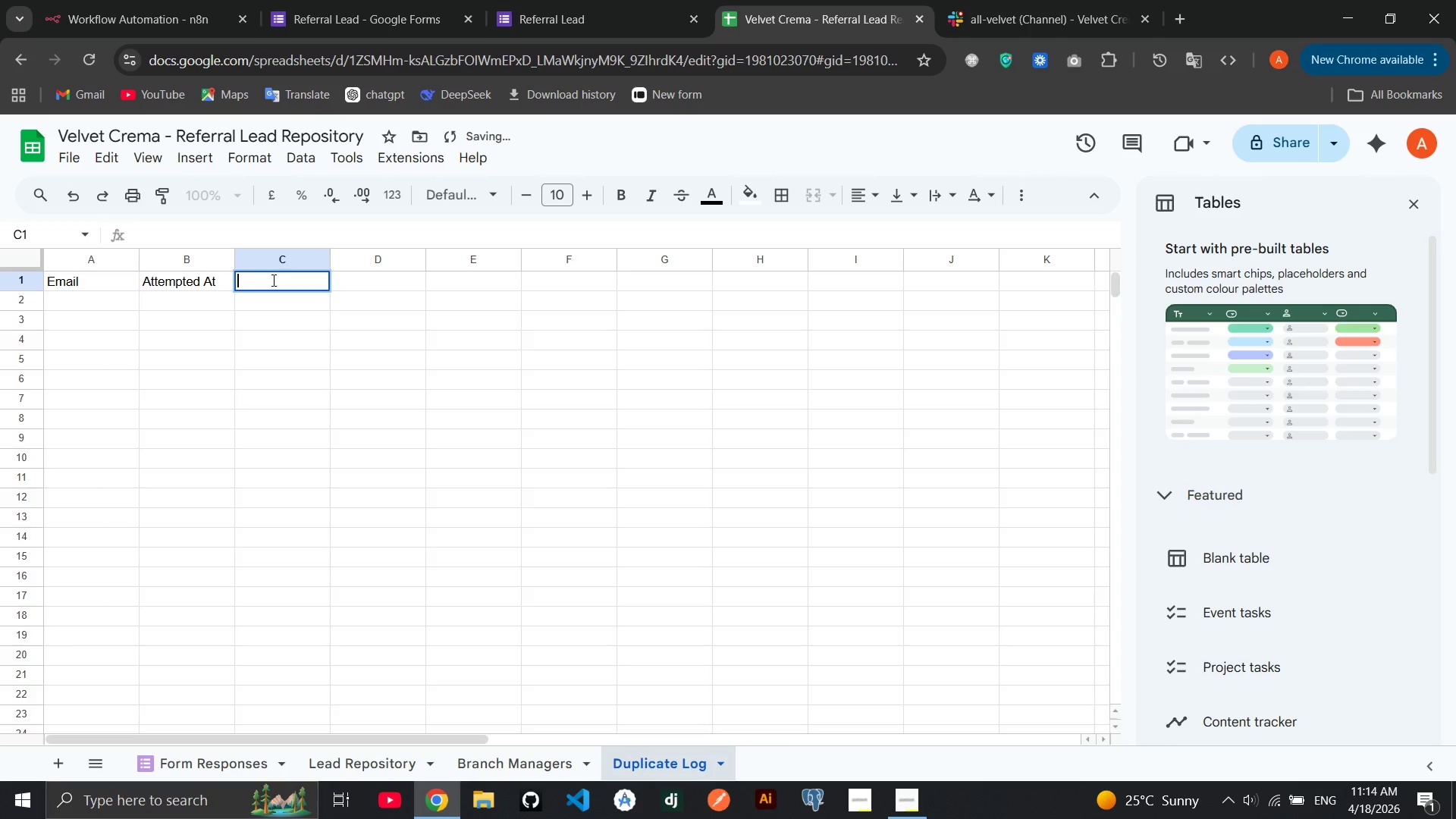 
type(Acton Taen)
 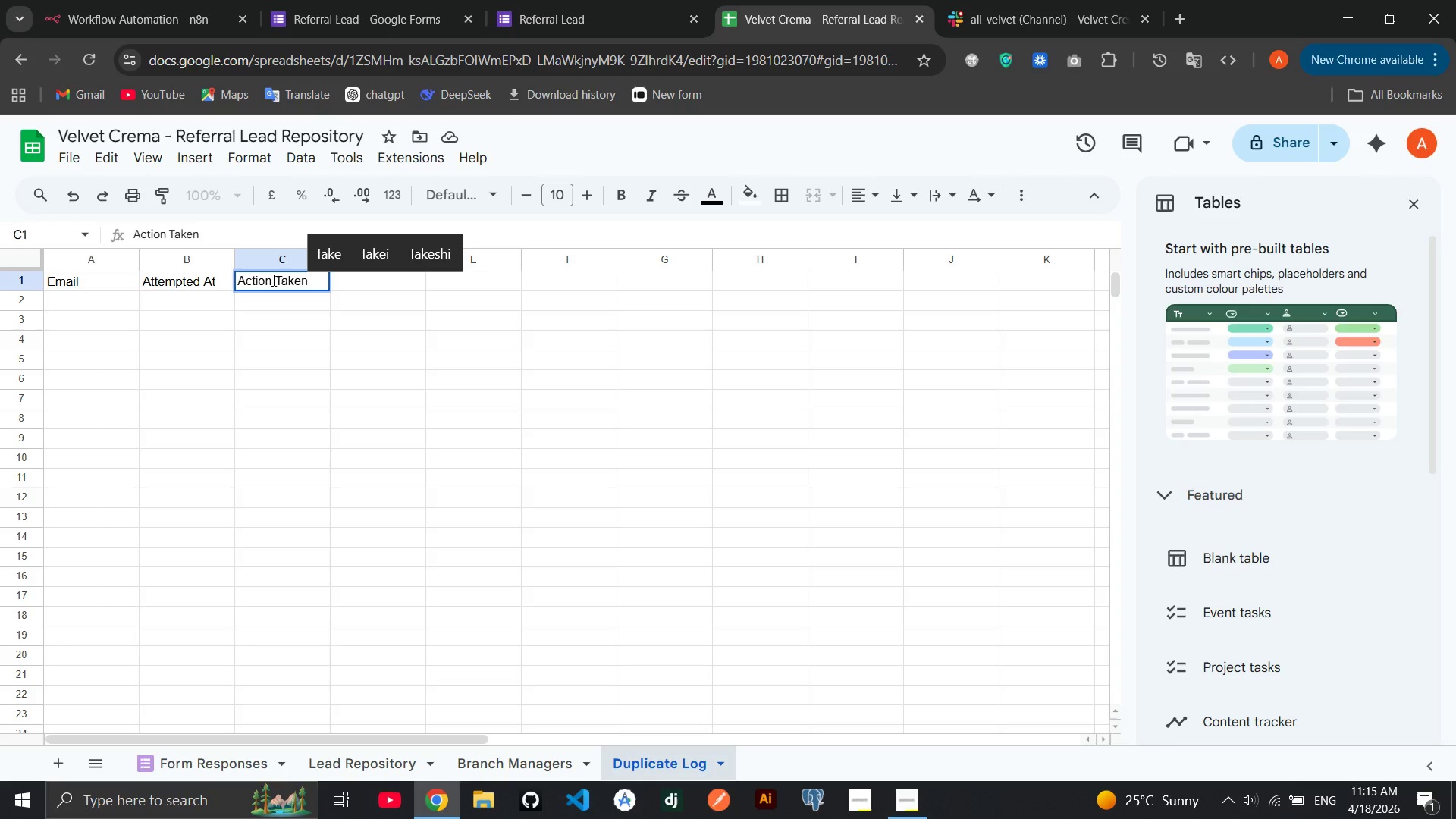 
hold_key(key=I, duration=0.31)
 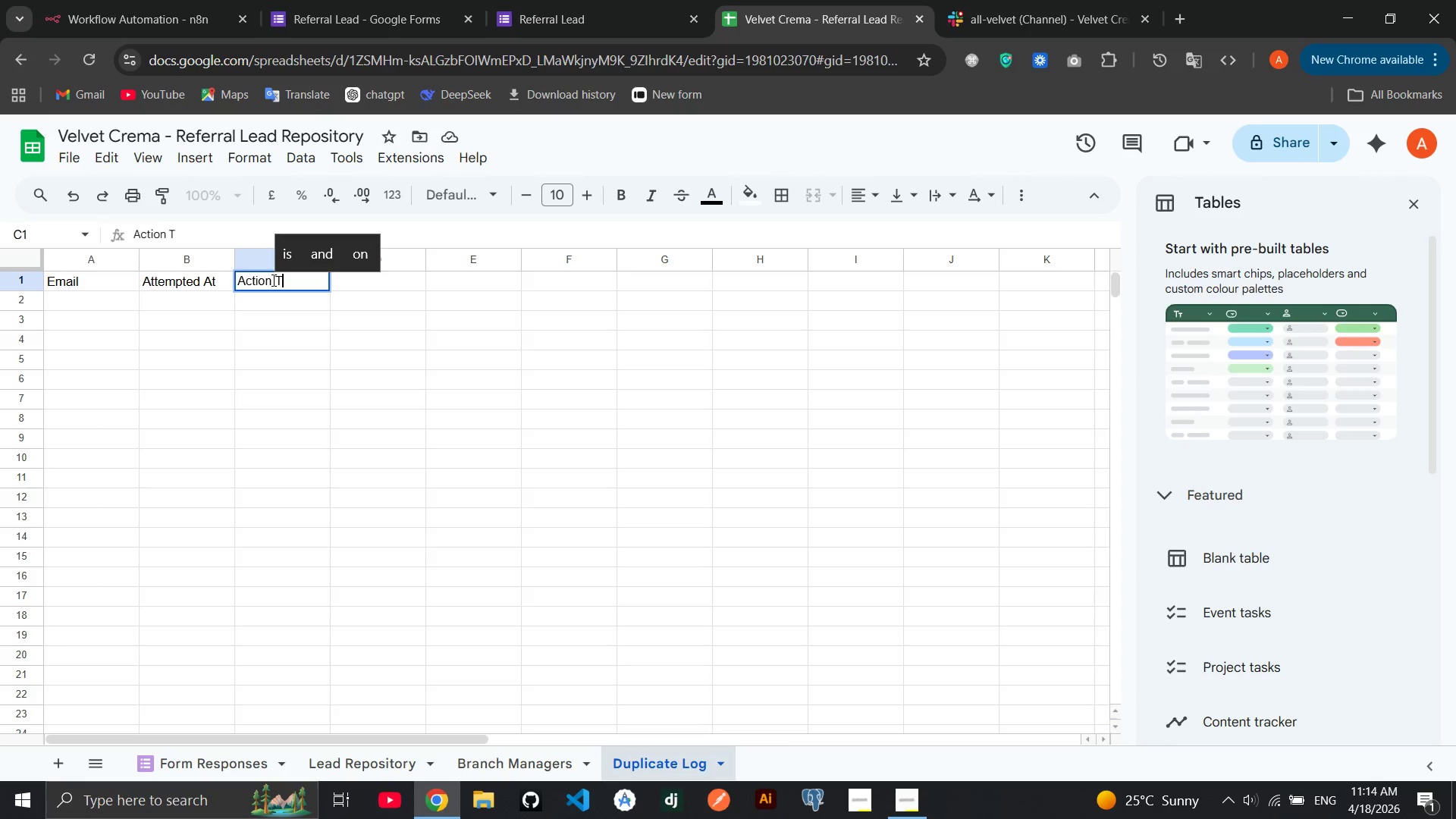 
hold_key(key=K, duration=0.36)
 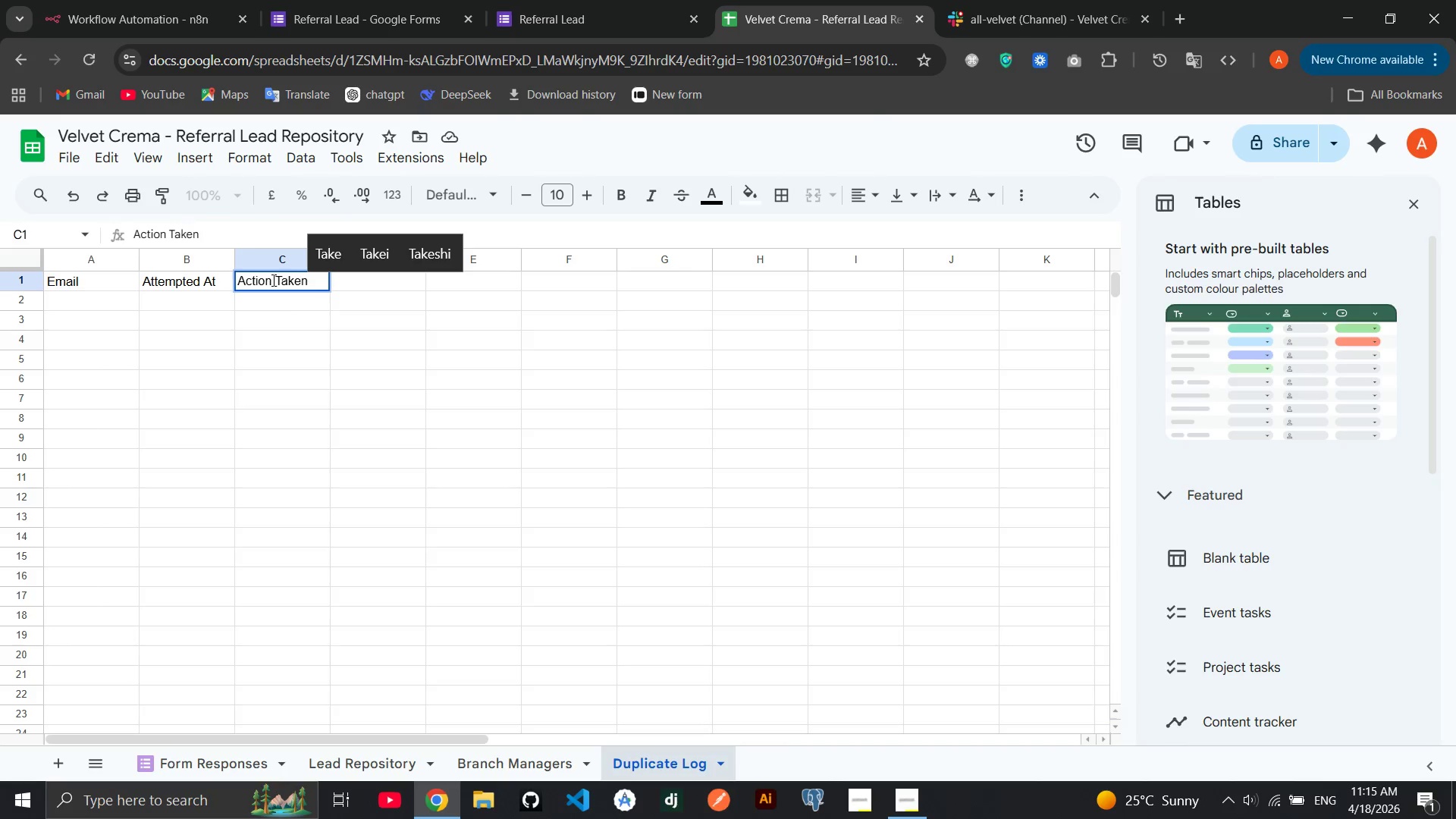 
left_click([366, 391])
 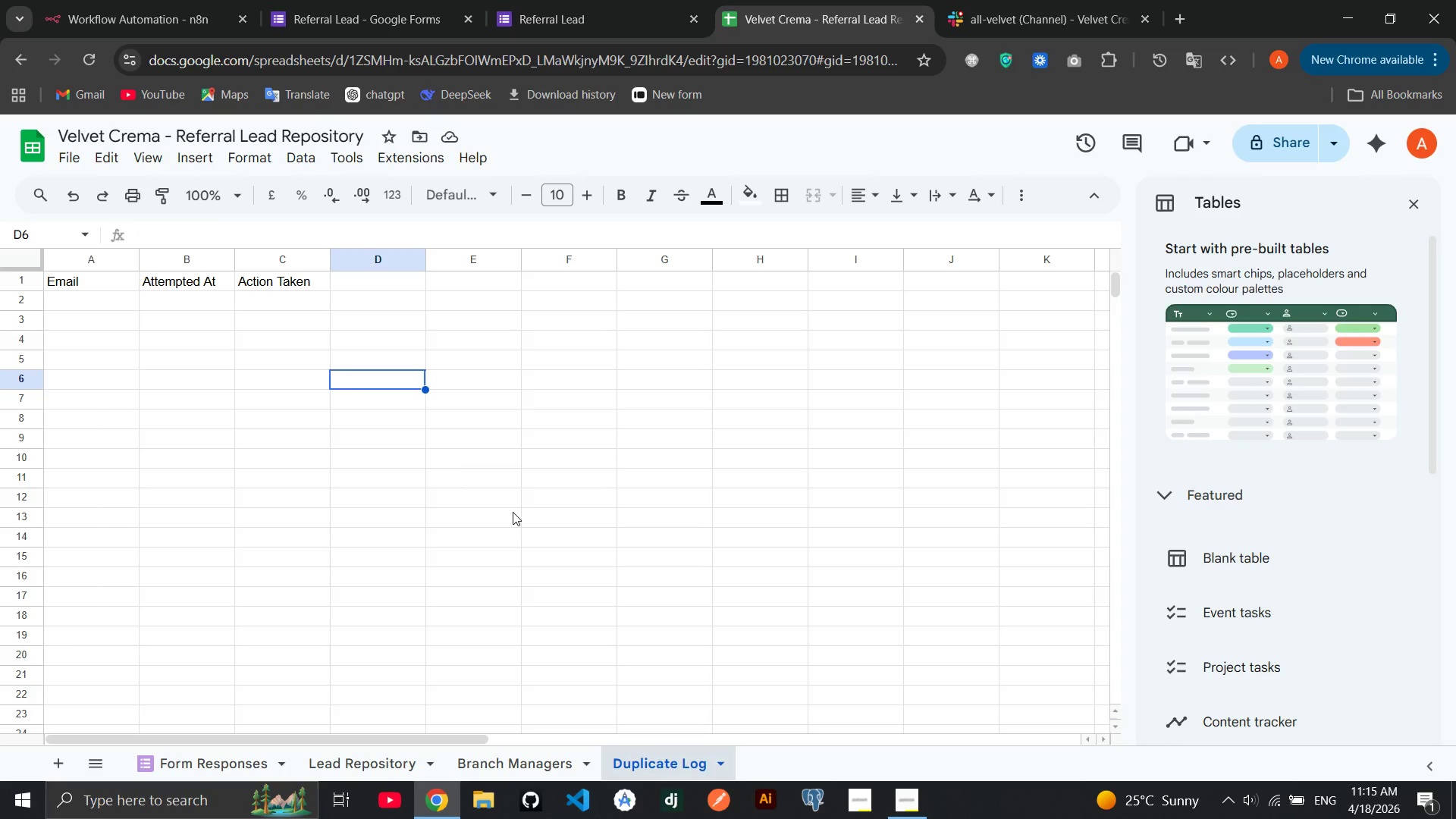 
wait(11.38)
 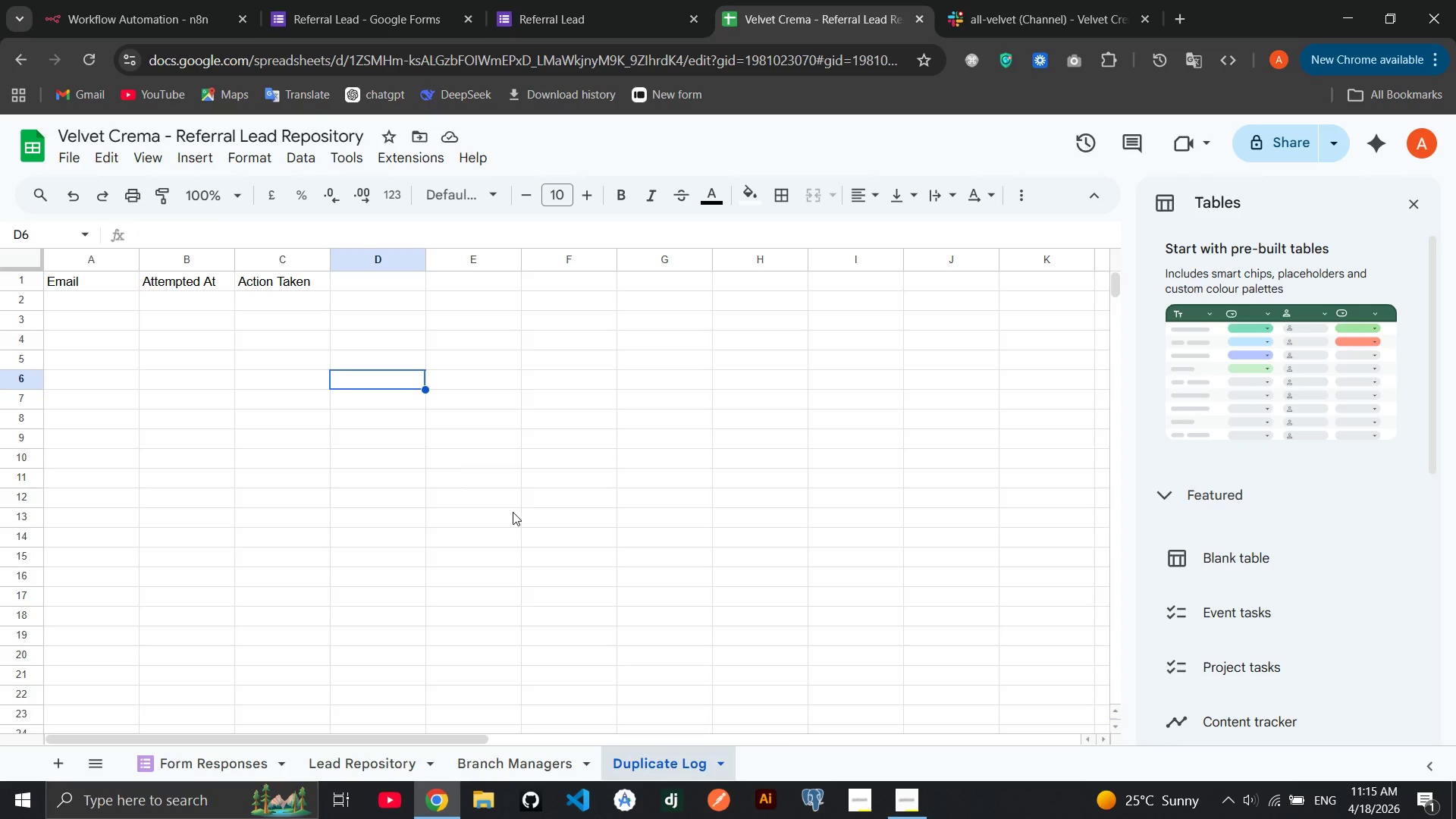 
left_click([128, 2])
 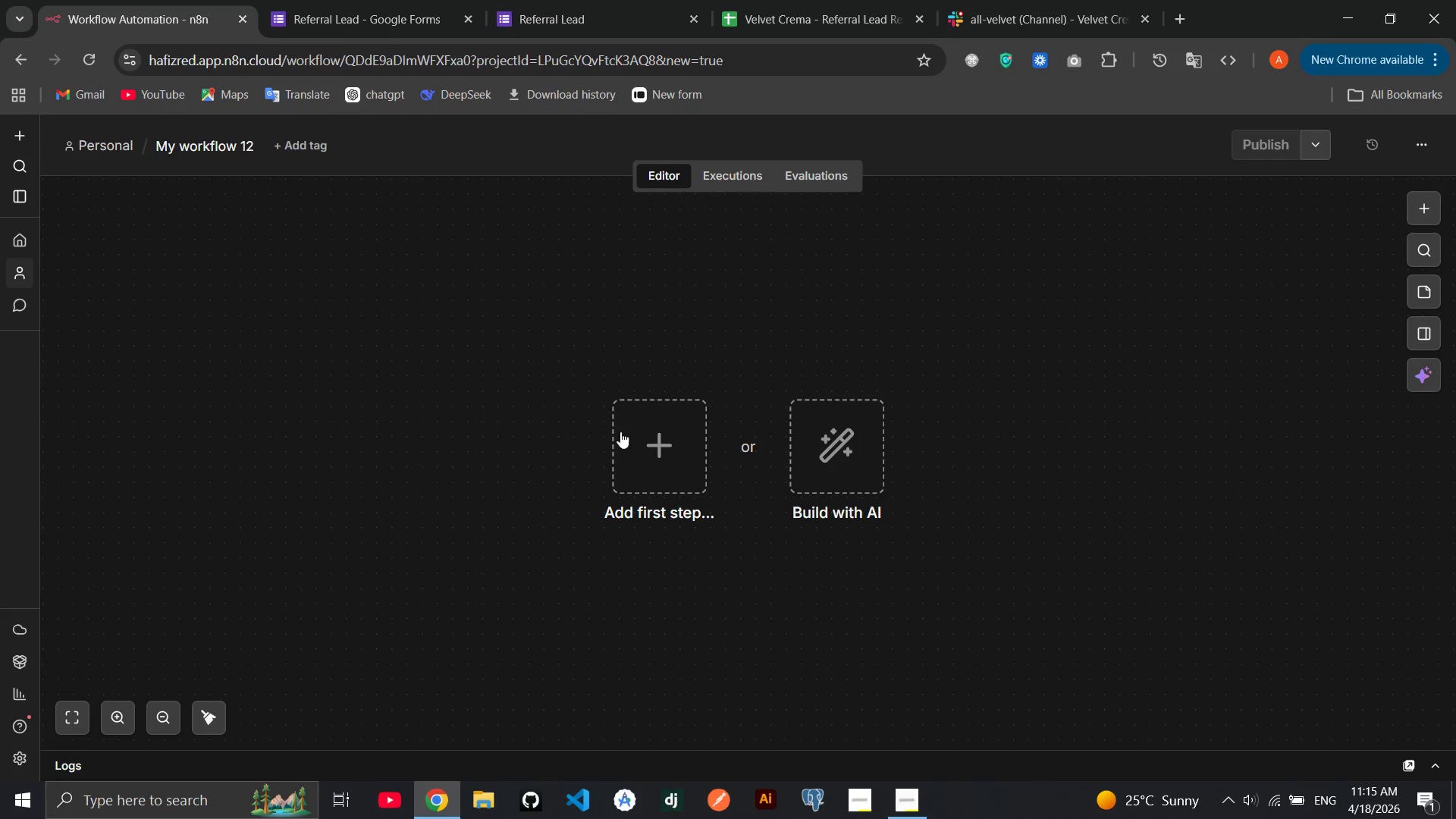 
left_click([657, 442])
 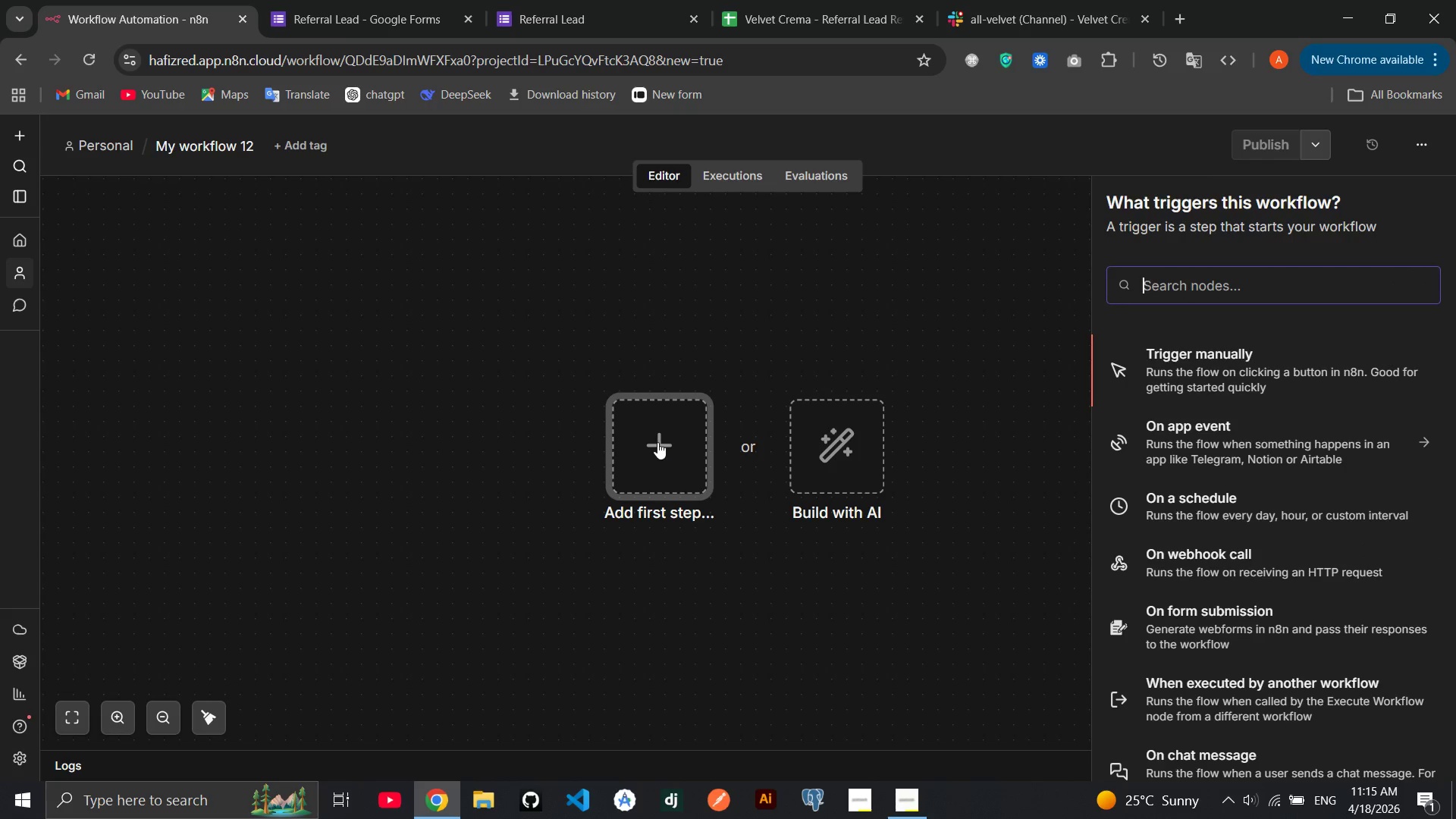 
type(sheet)
 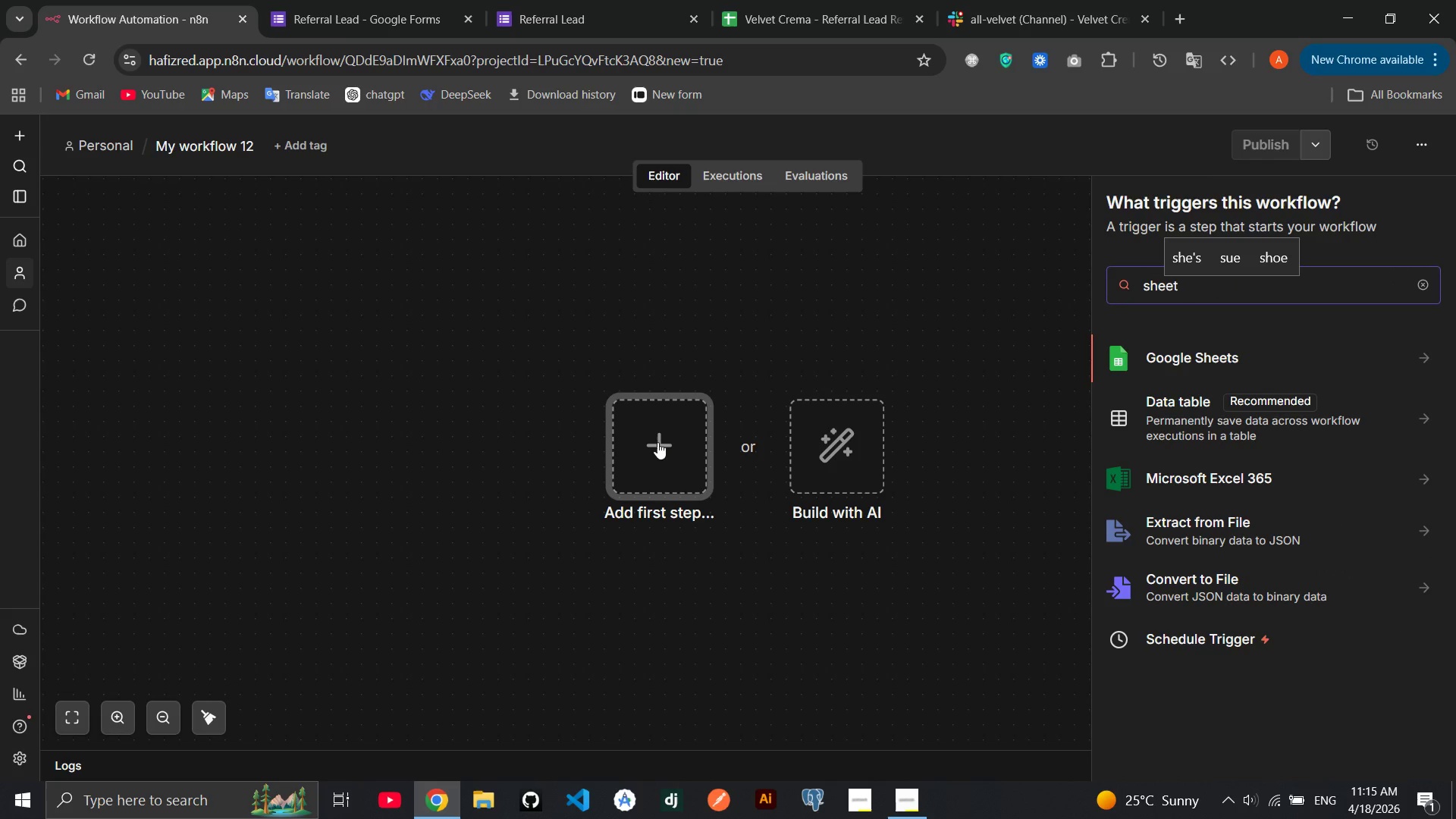 
key(Enter)
 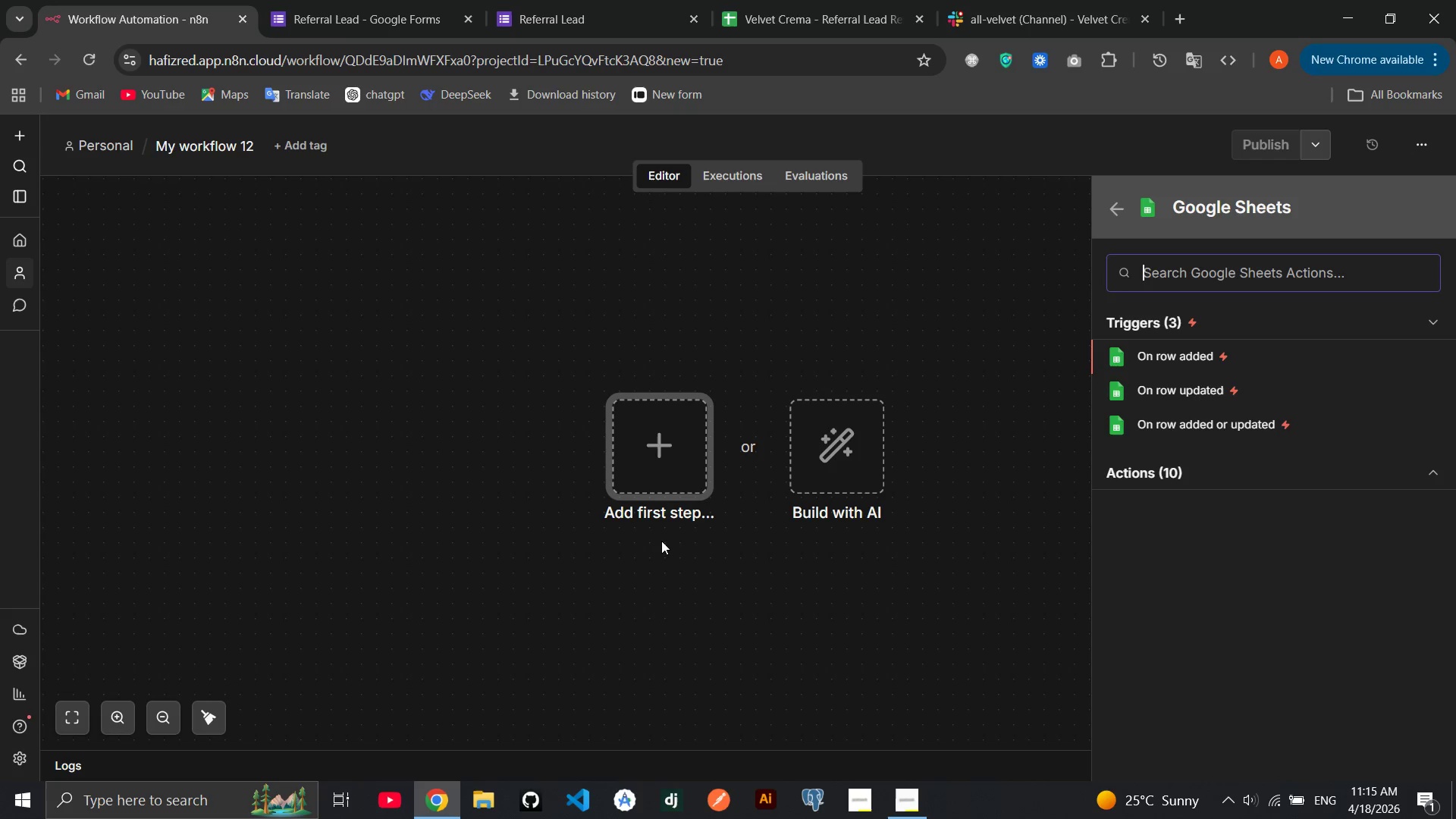 
left_click([1156, 359])
 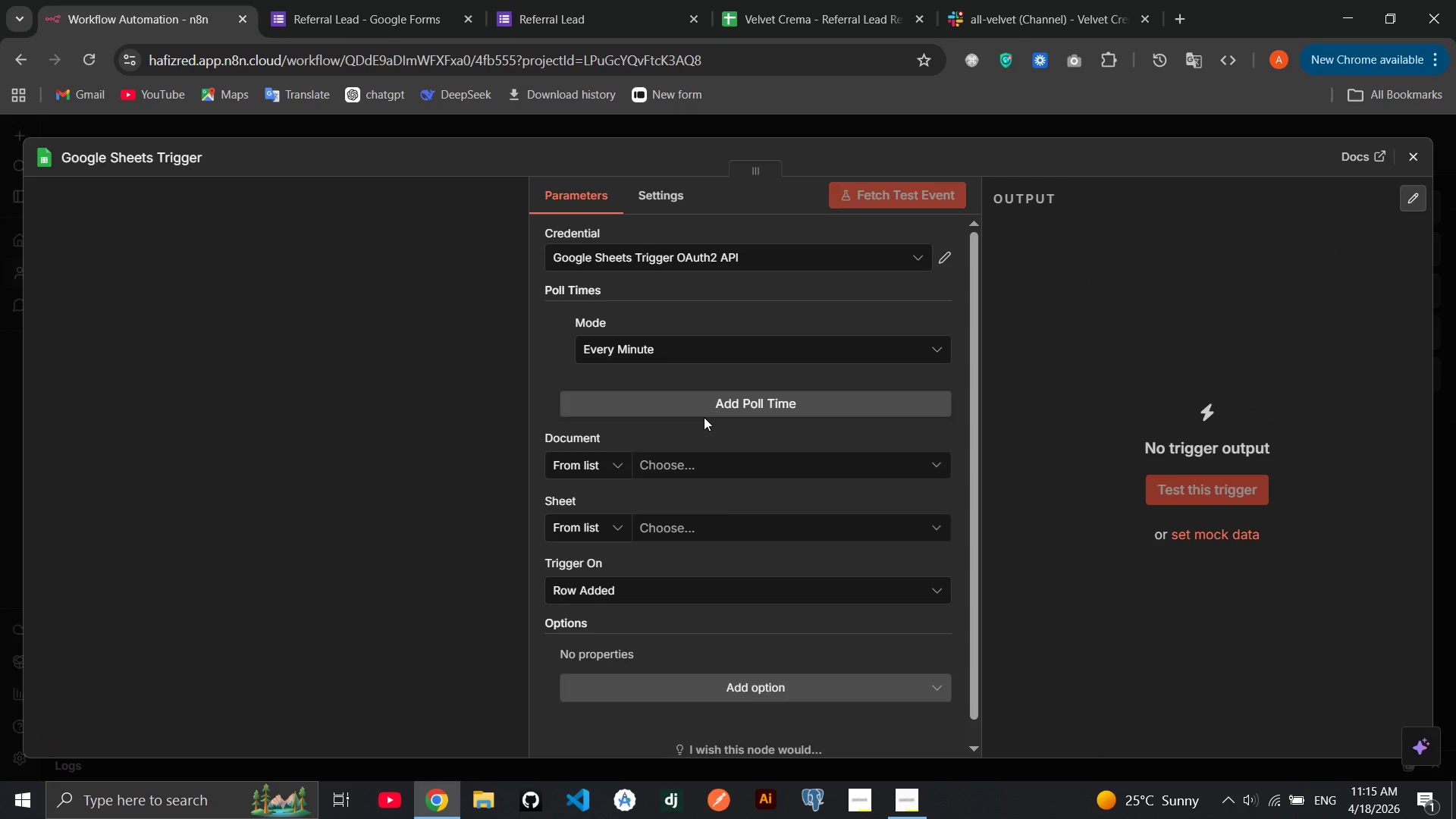 
mouse_move([778, 536])
 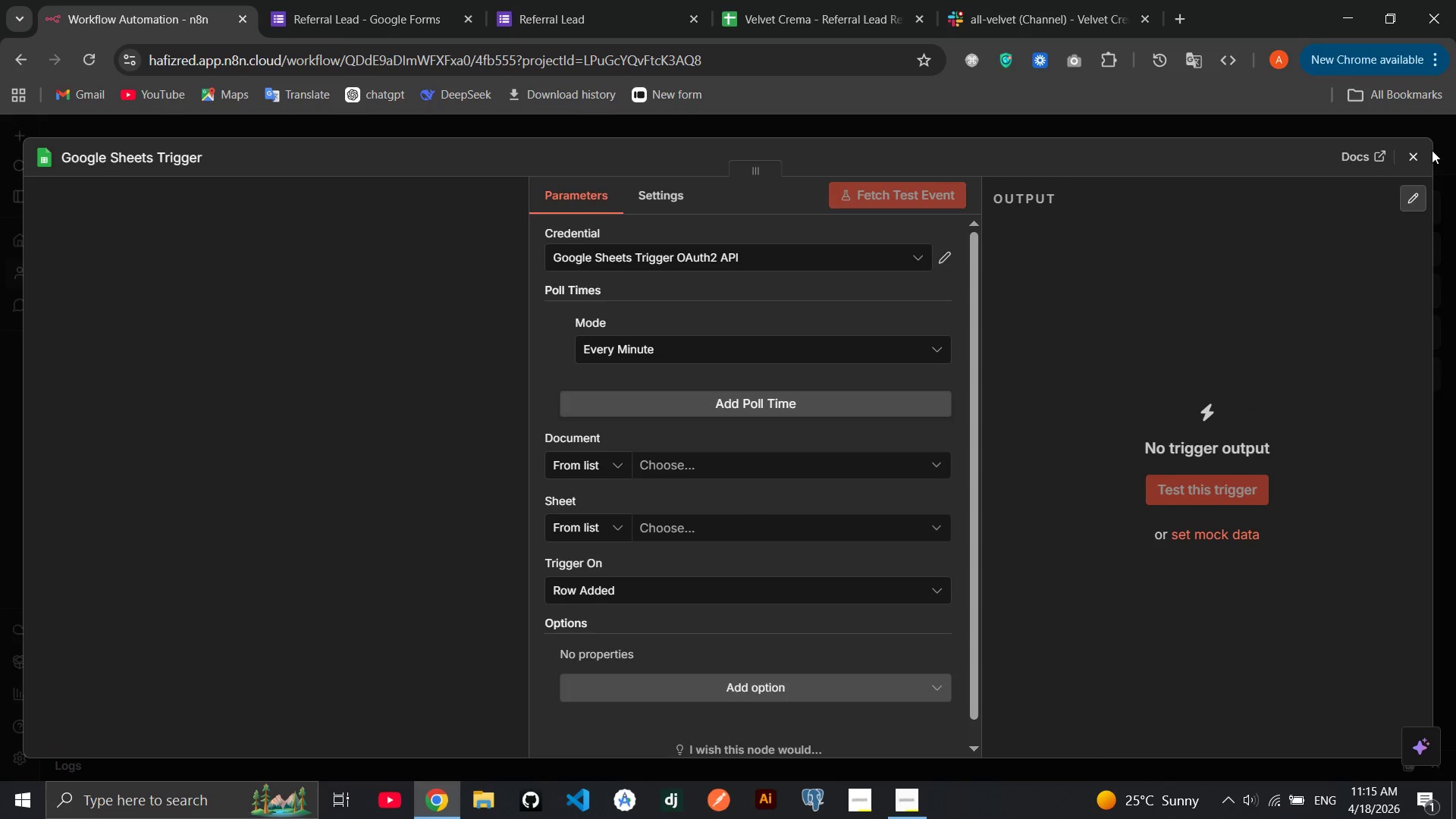 
left_click([1426, 155])
 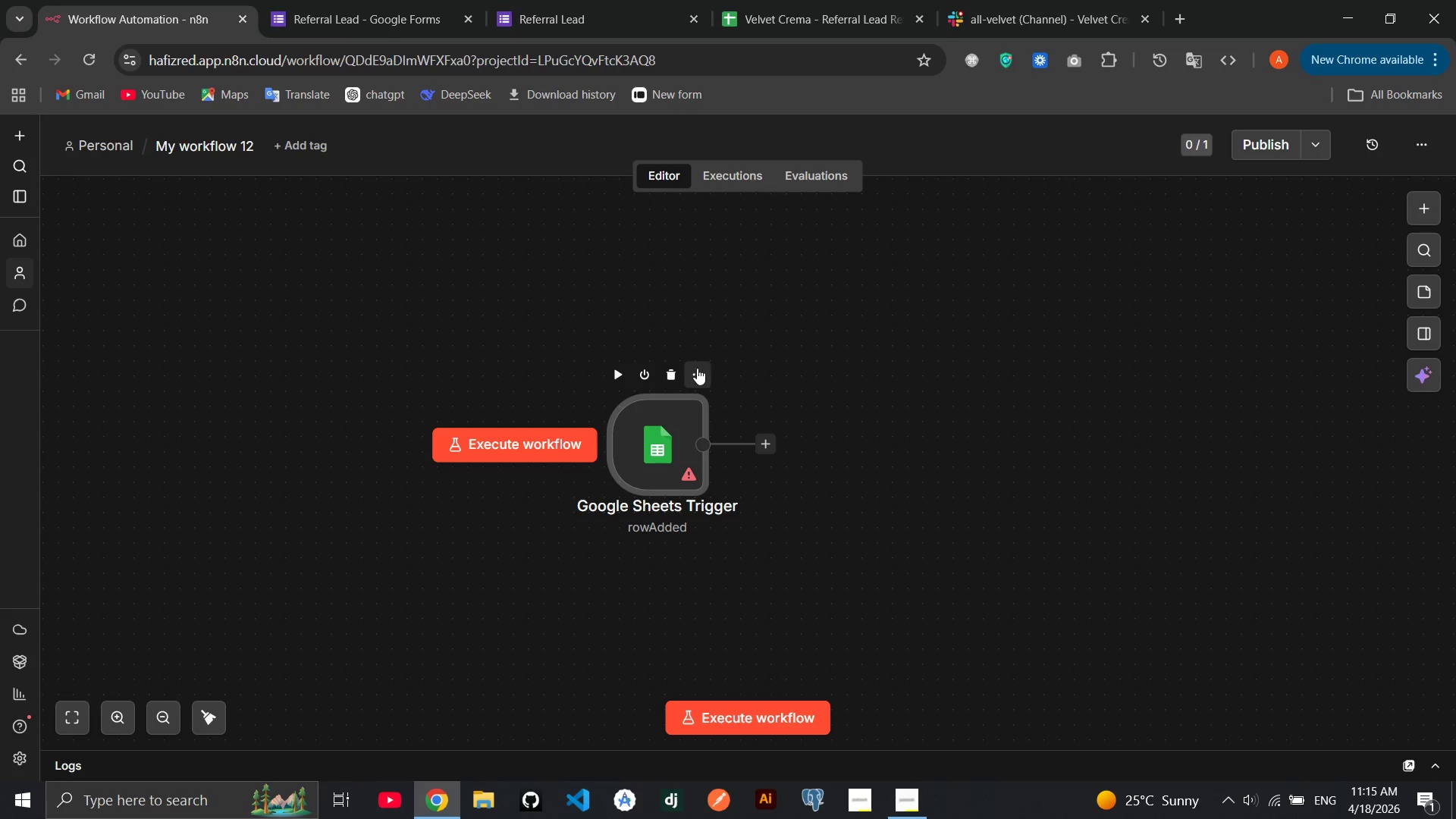 
left_click([701, 365])
 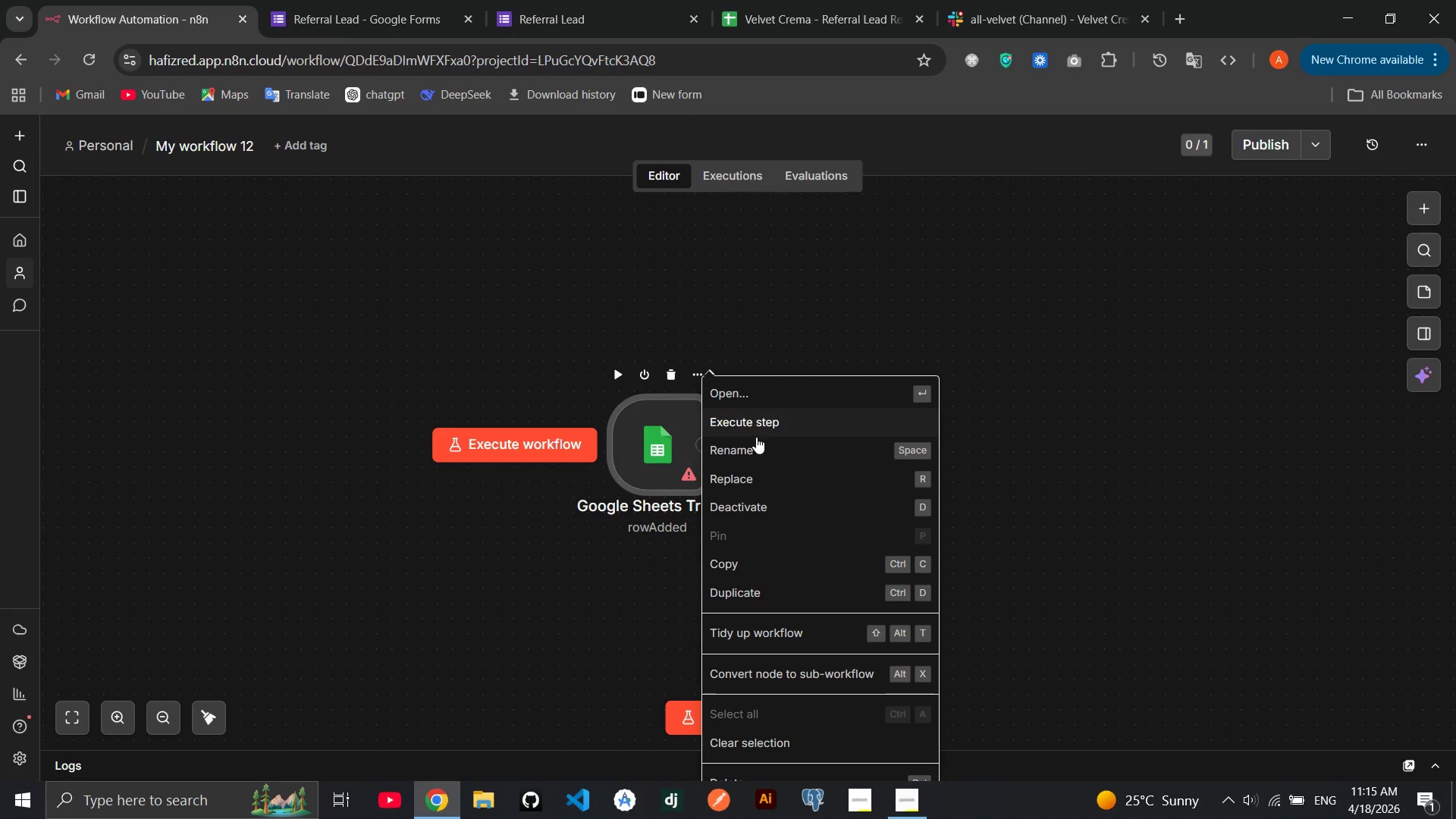 
left_click([749, 450])
 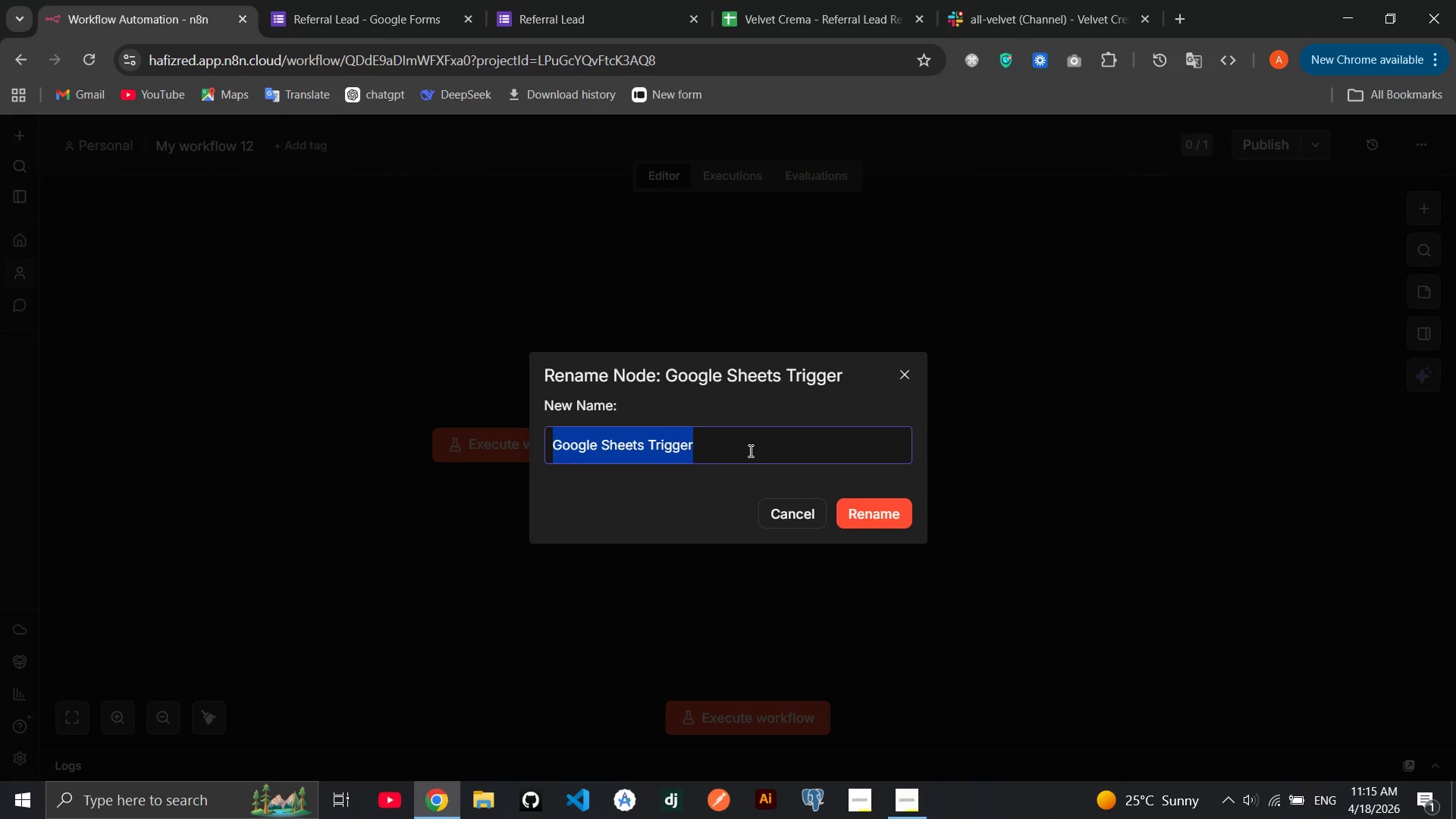 
wait(10.34)
 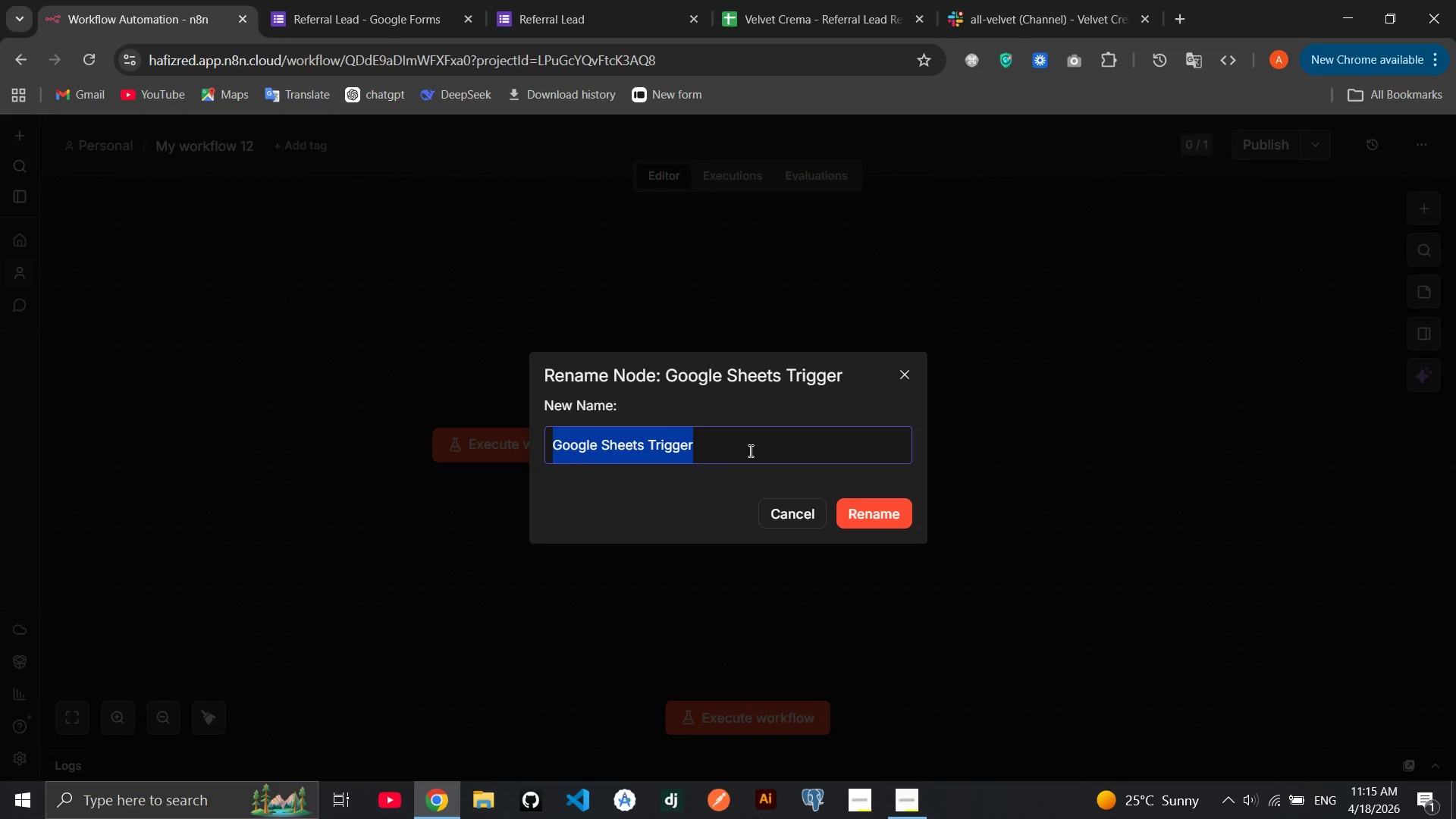 
type(New )
 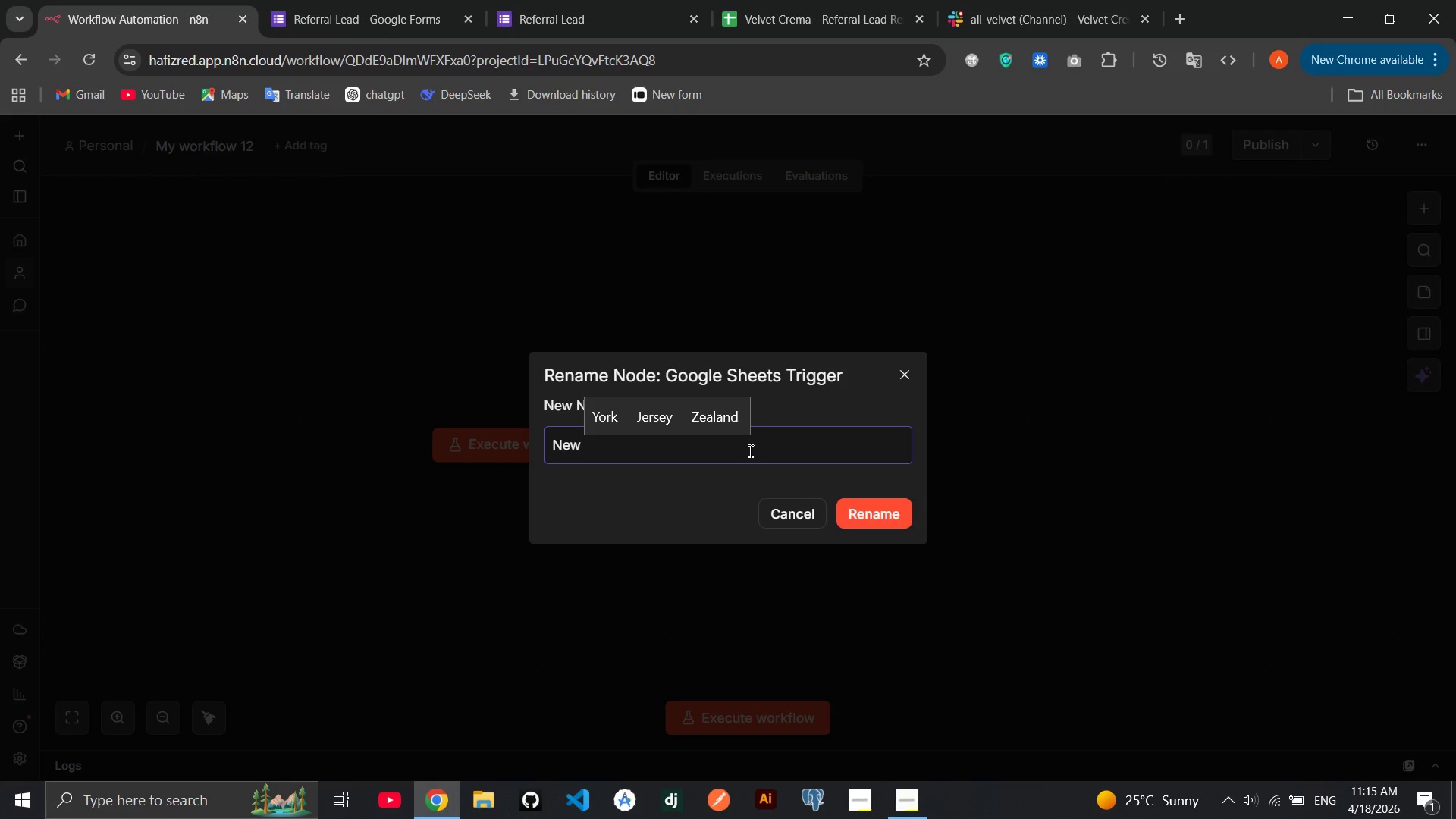 
wait(7.94)
 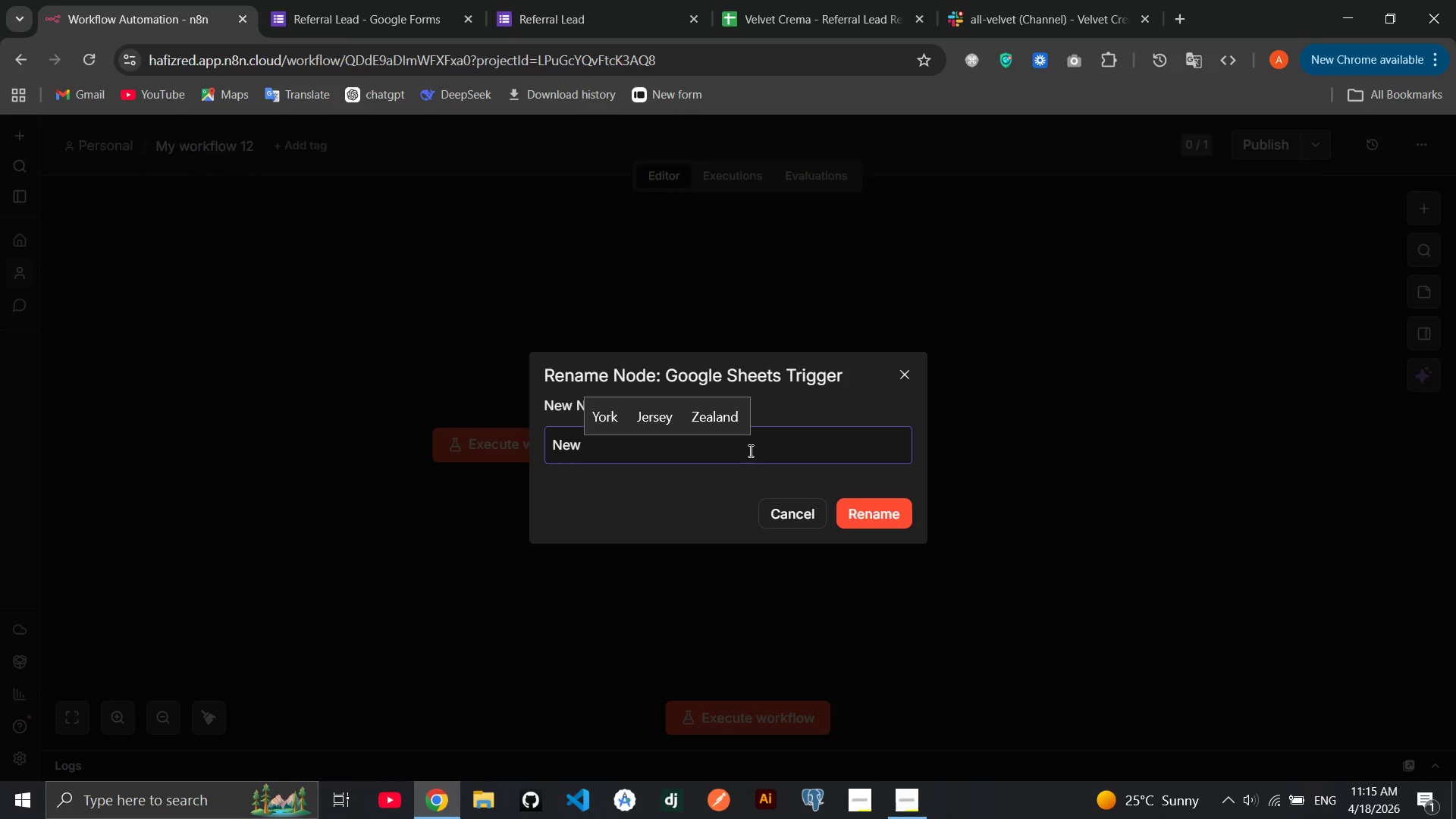 
type(Reffe)
key(Backspace)
key(Backspace)
type(erral)
 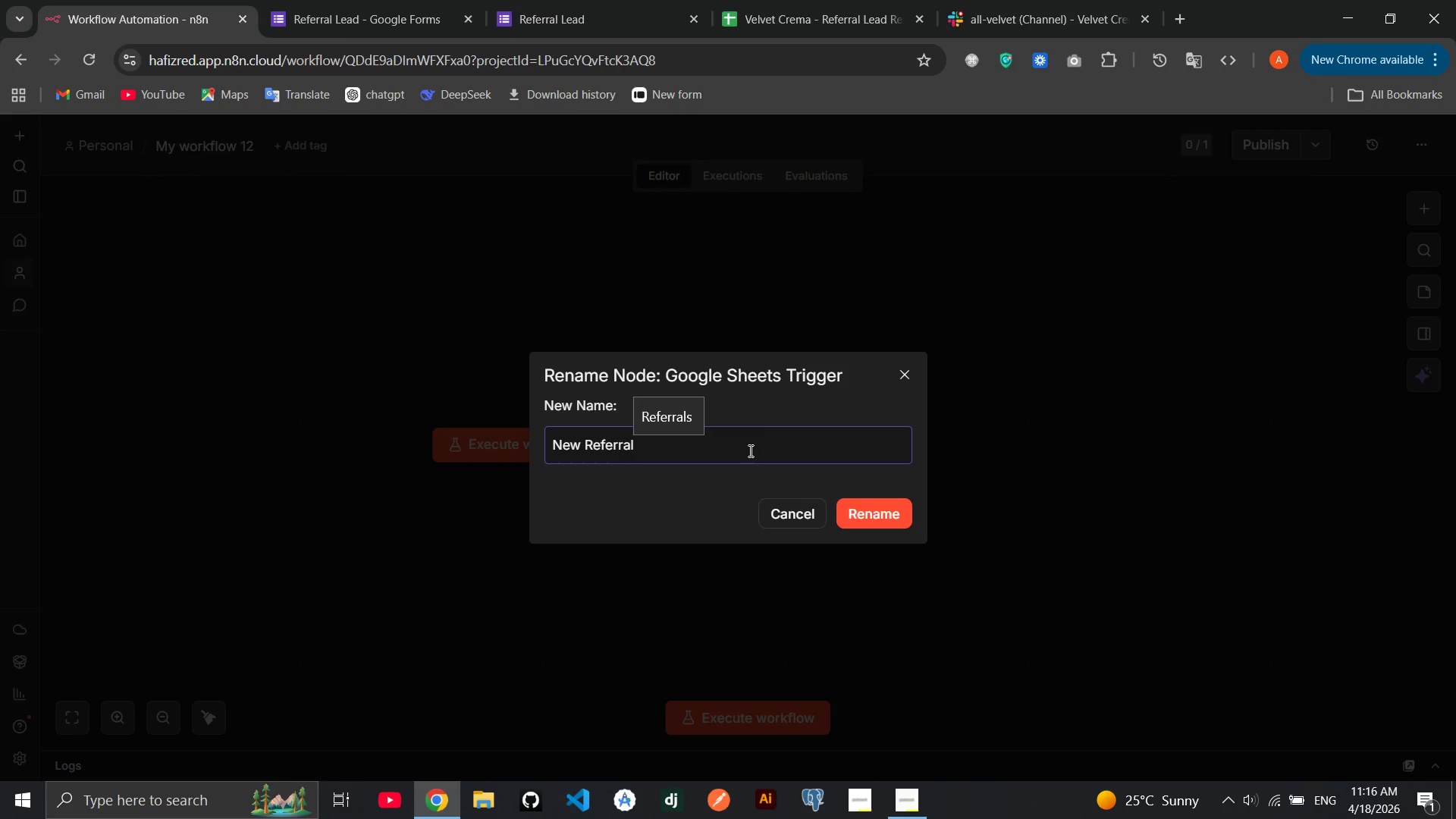 
type( Form Submisson)
 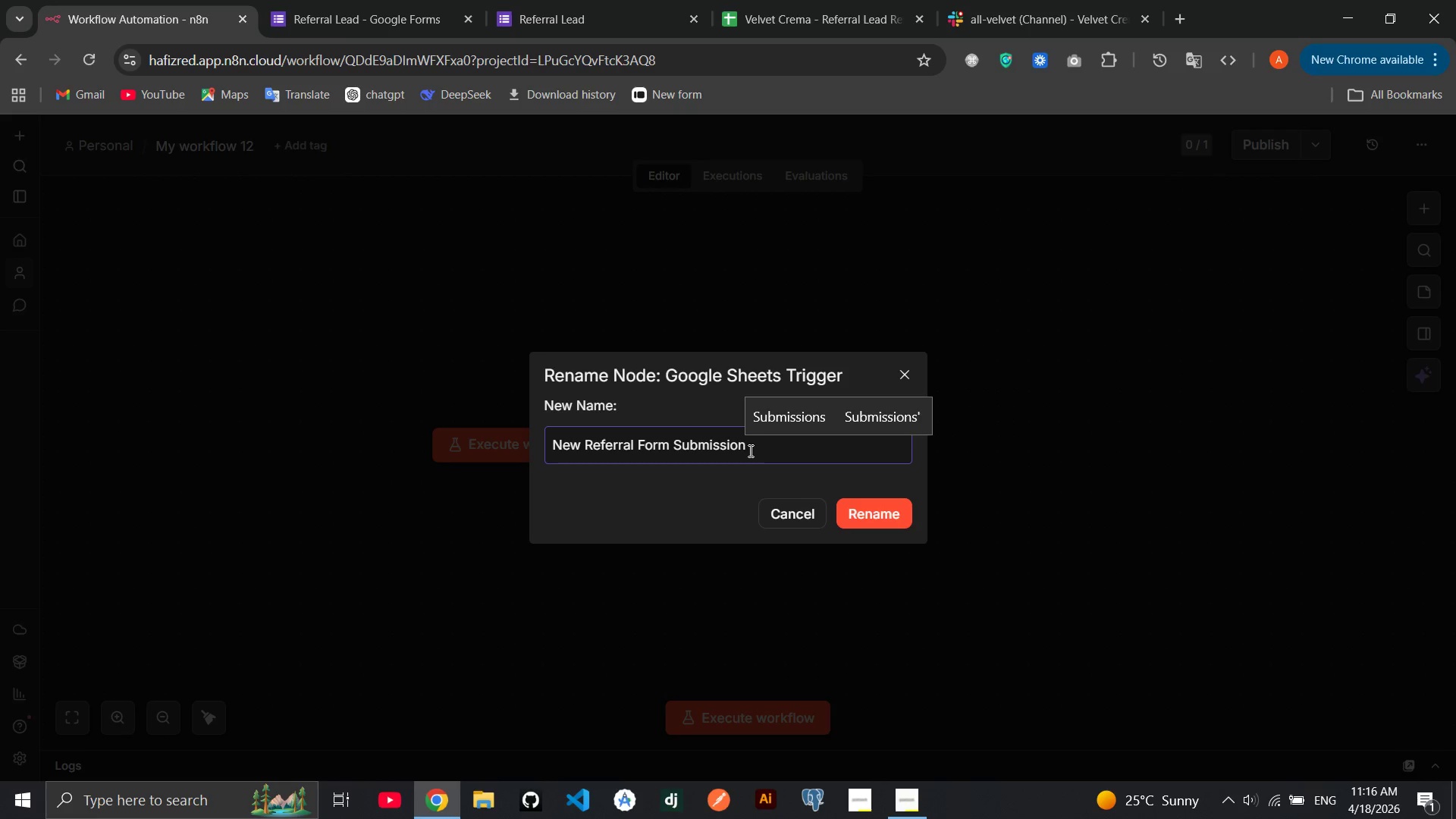 
hold_key(key=I, duration=0.45)
 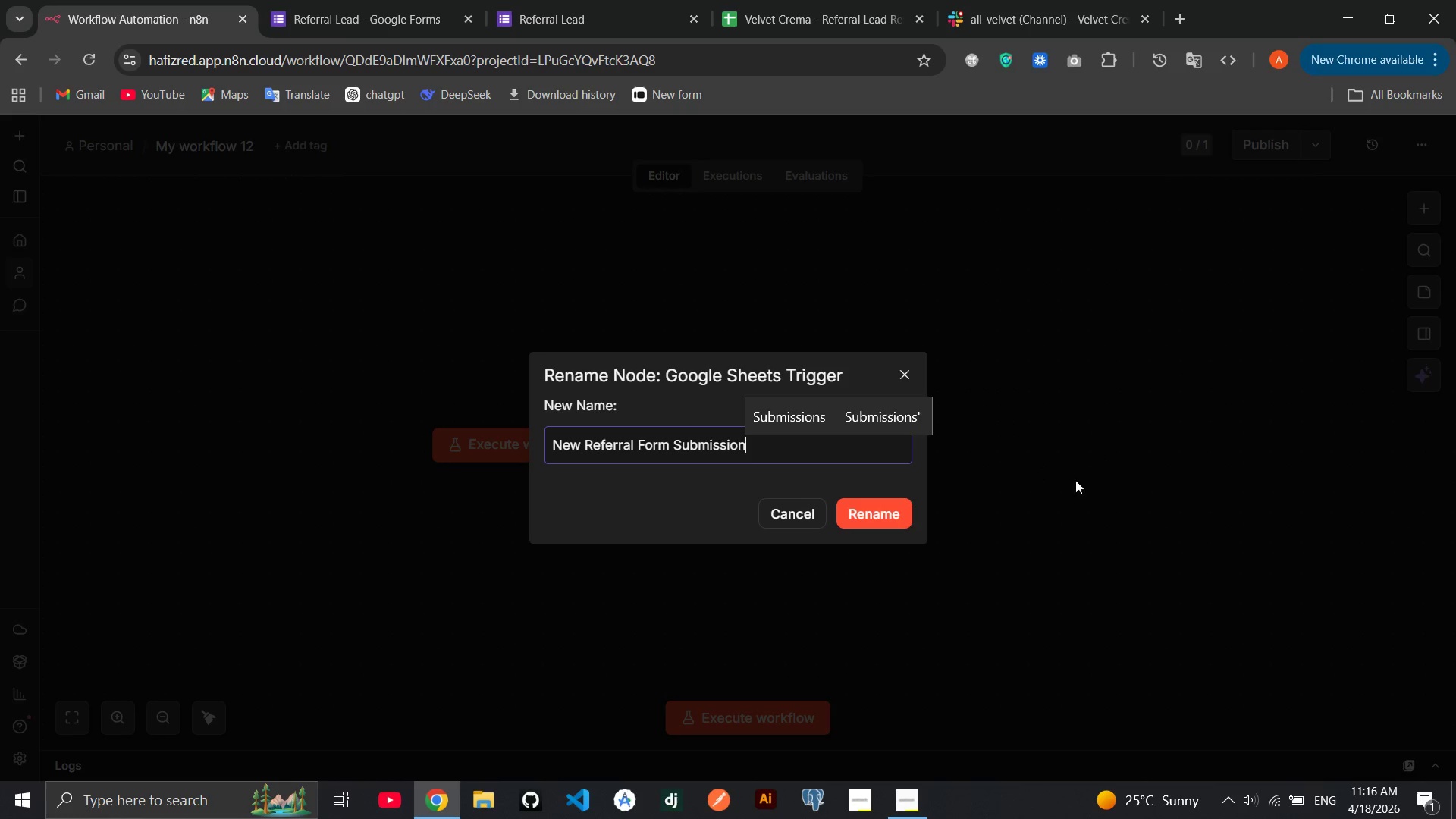 
left_click([868, 497])
 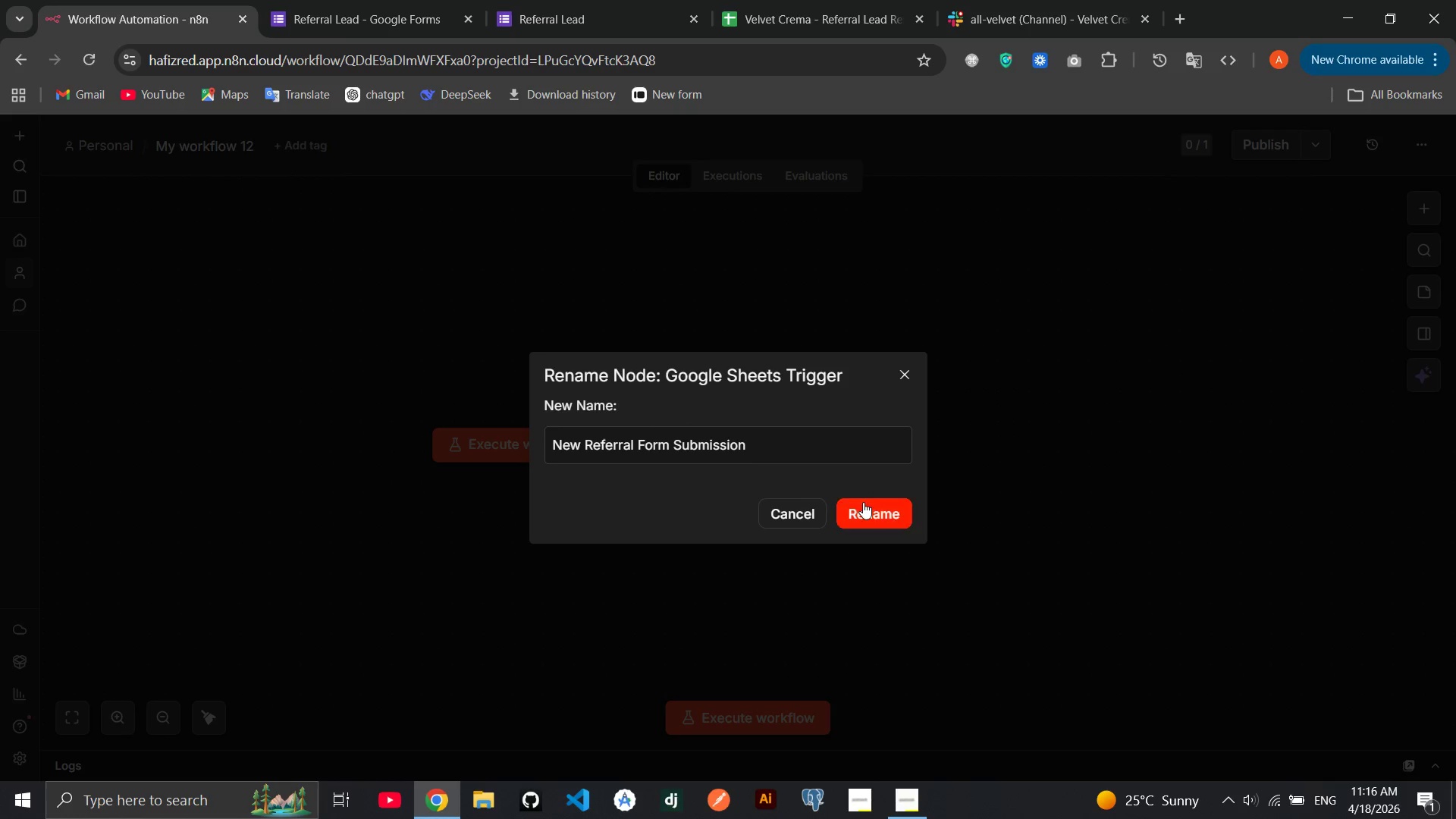 
left_click([863, 502])
 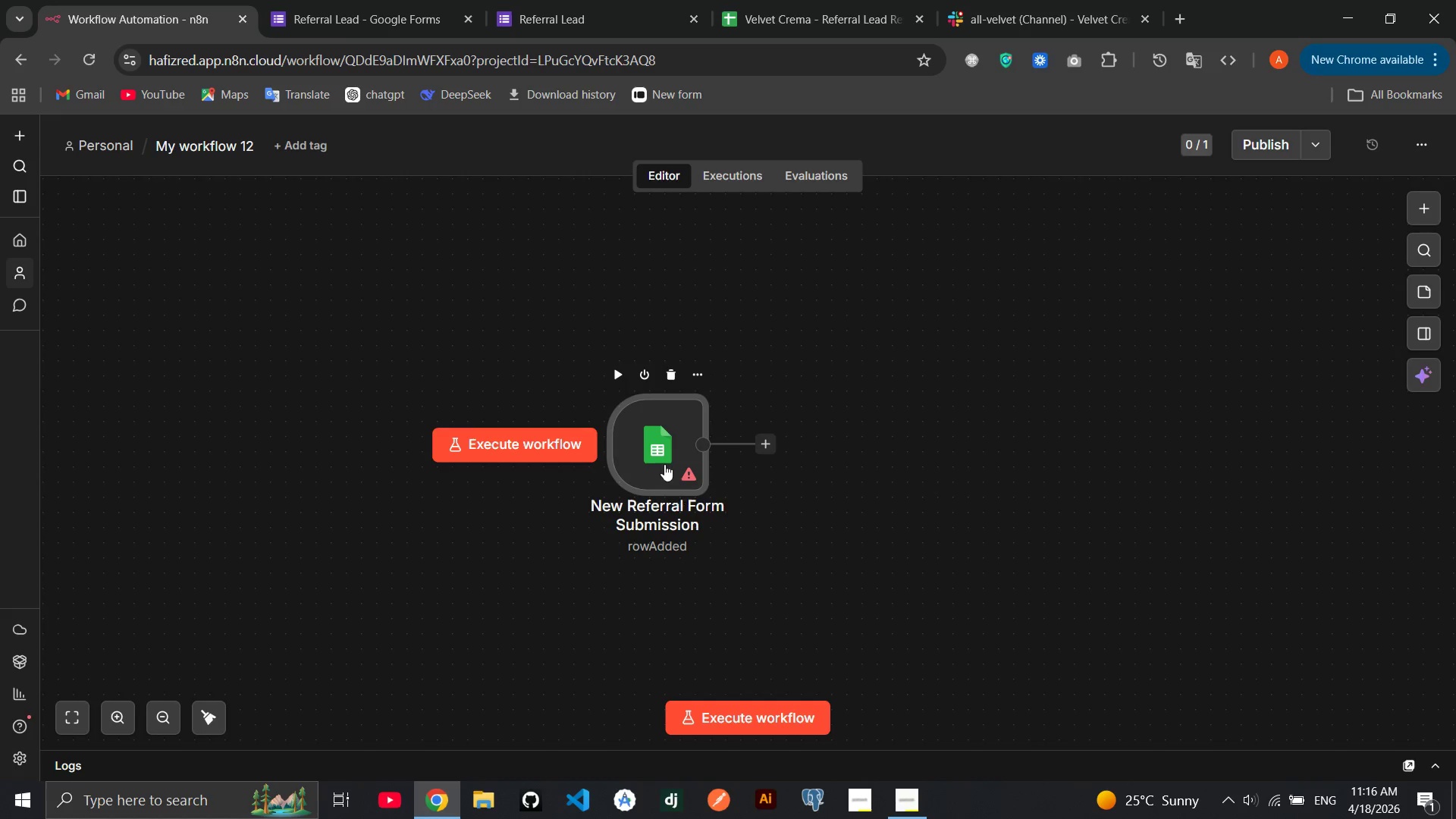 
double_click([661, 457])
 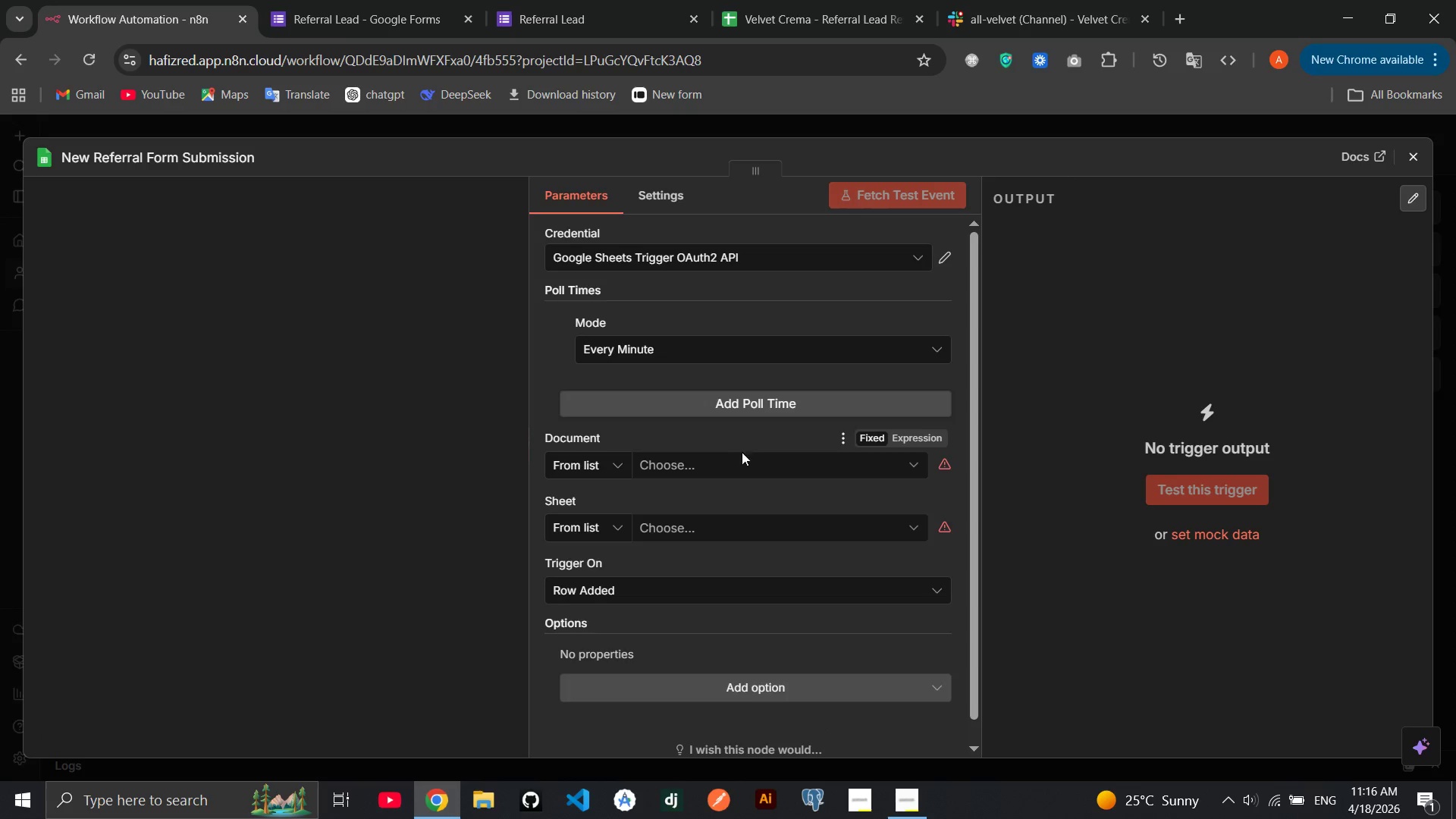 
left_click([733, 472])
 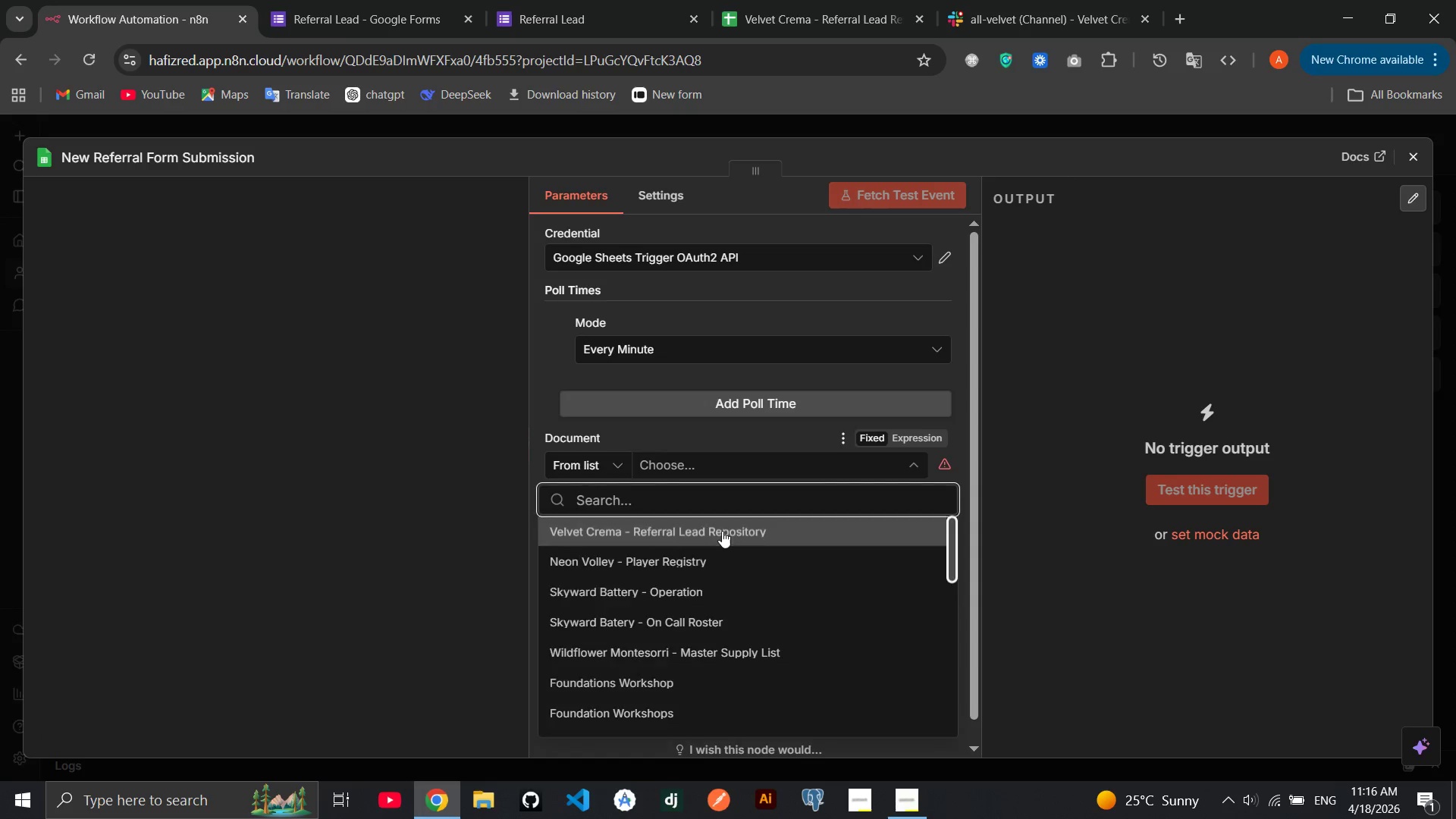 
left_click([722, 531])
 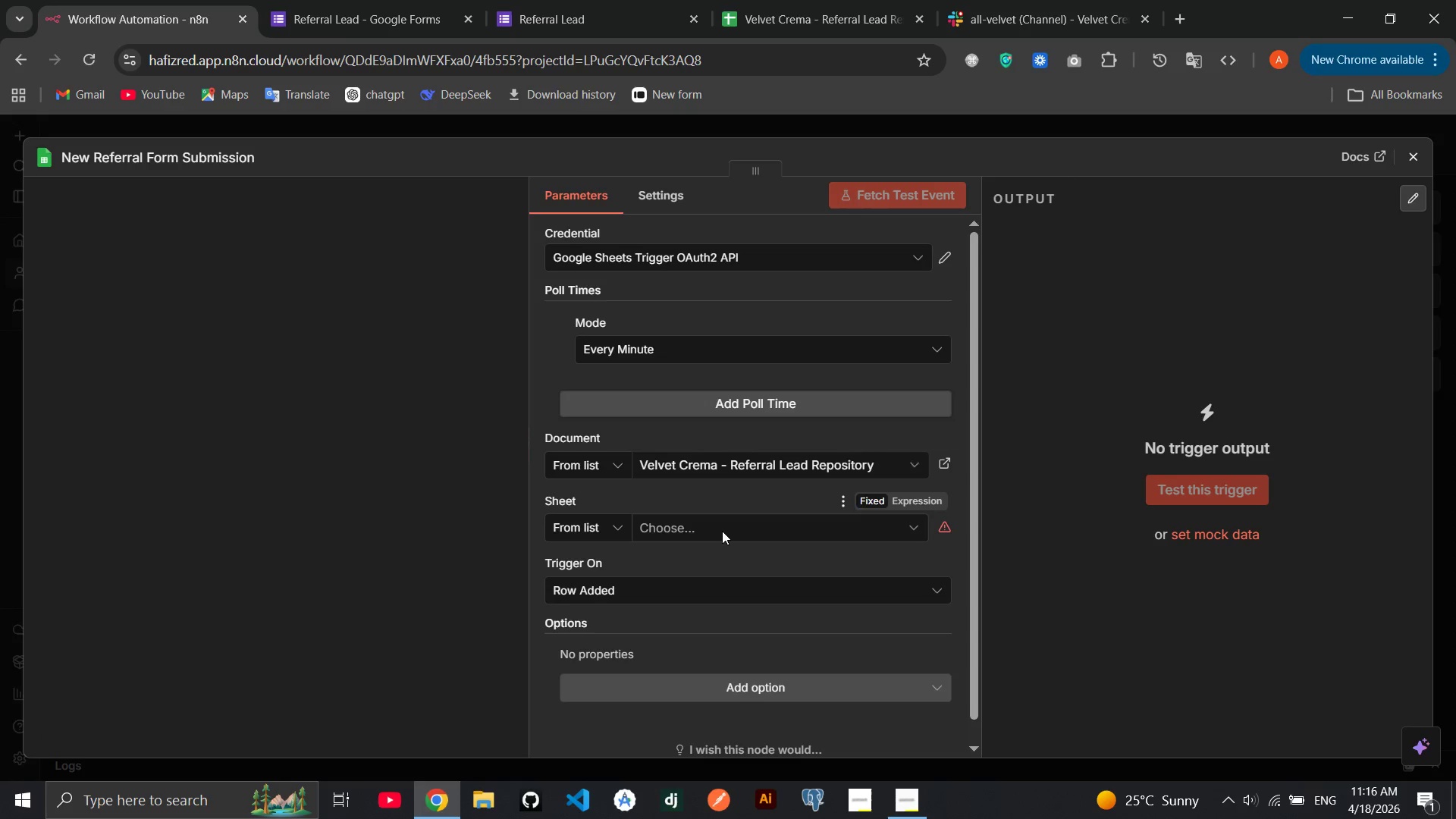 
left_click([722, 531])
 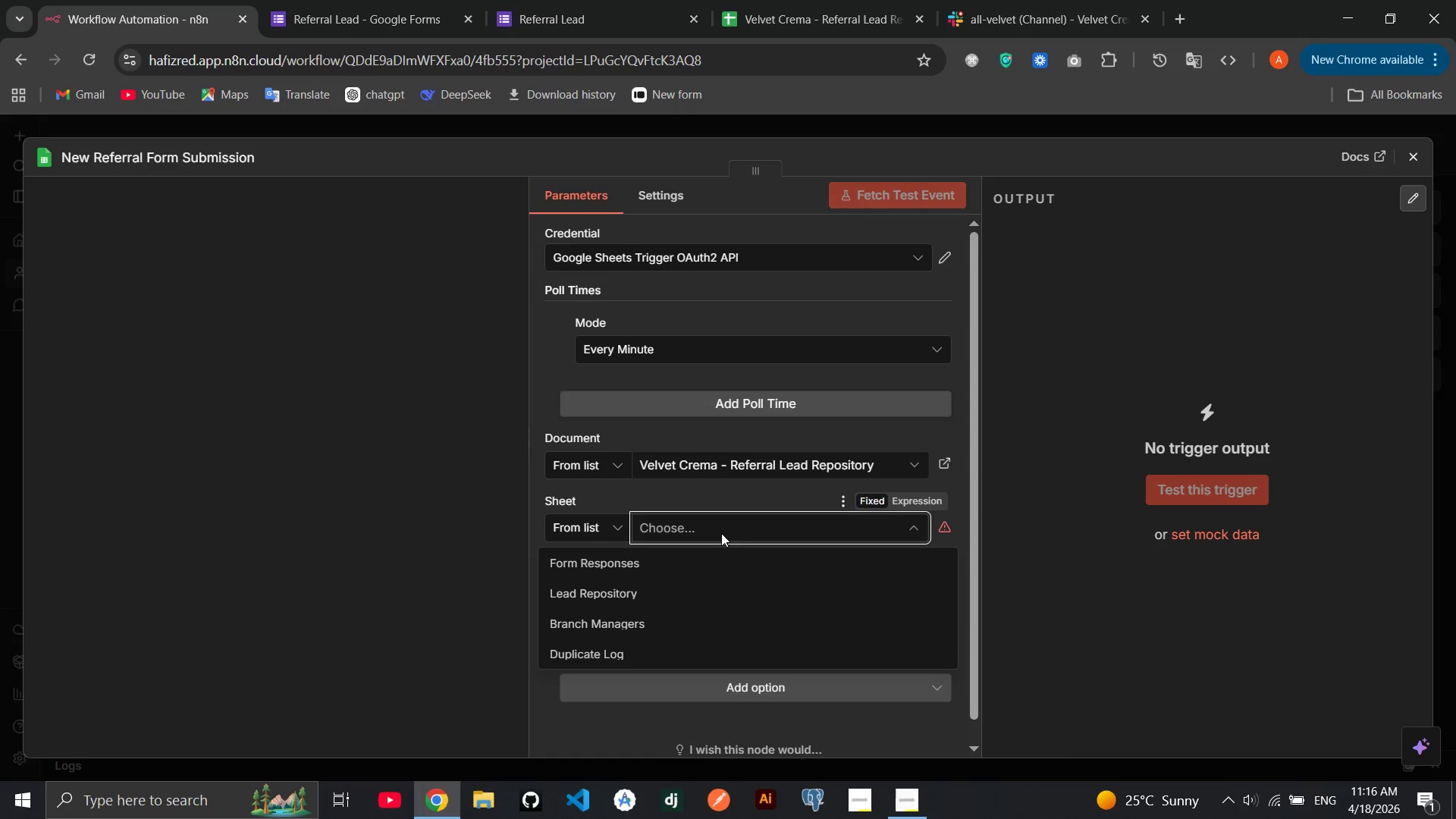 
left_click([697, 563])
 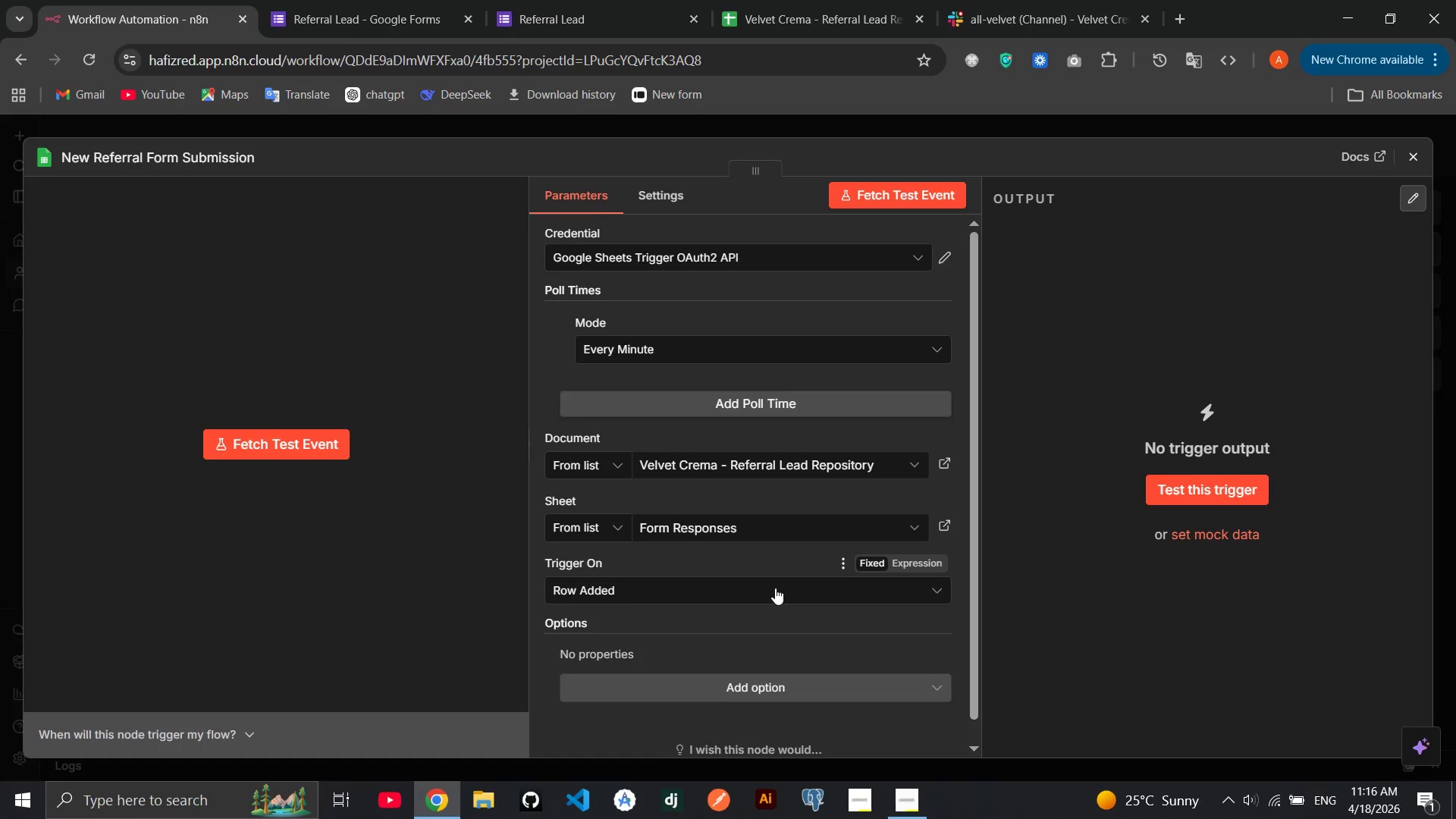 
wait(6.84)
 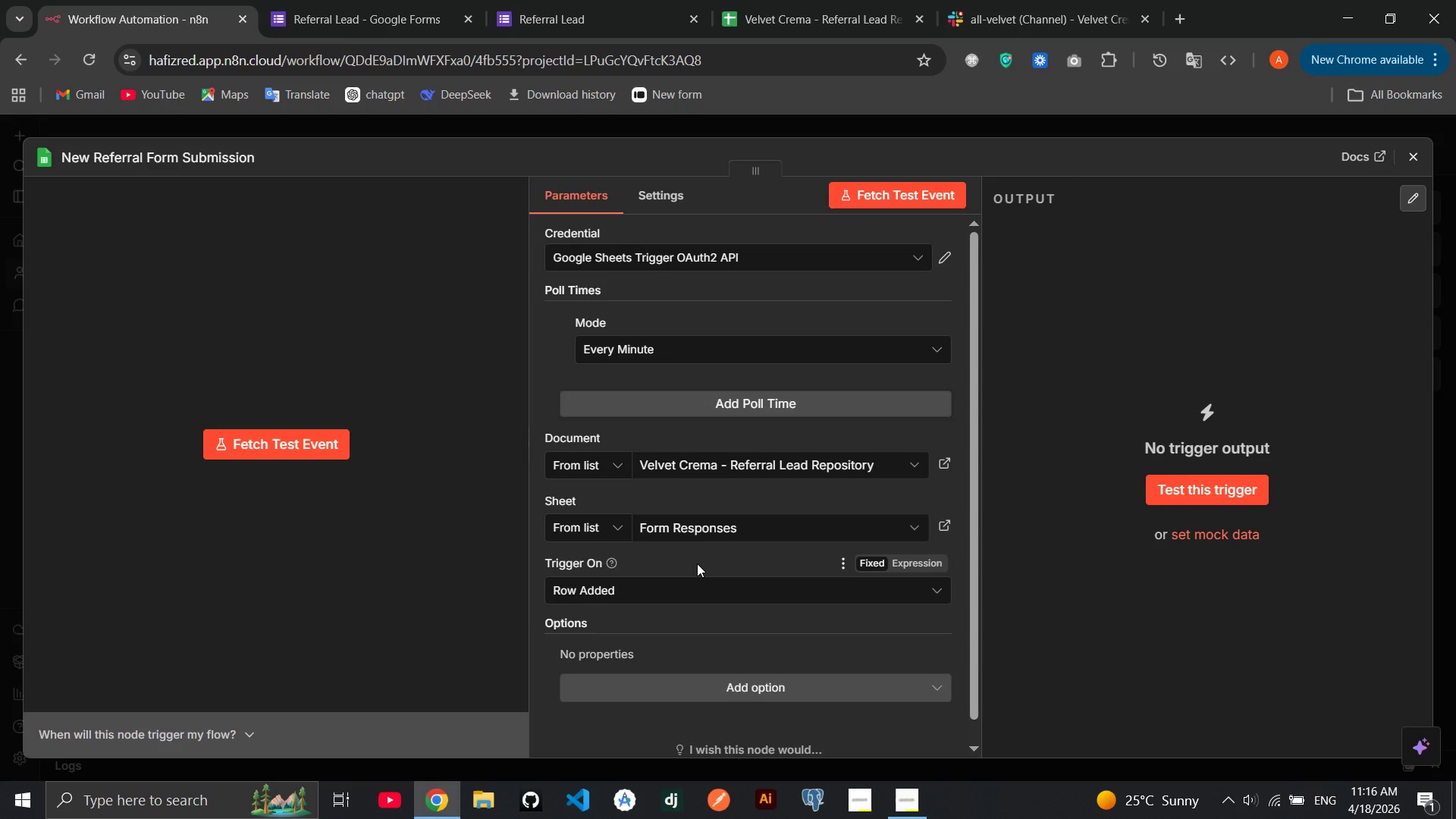 
left_click([1203, 489])
 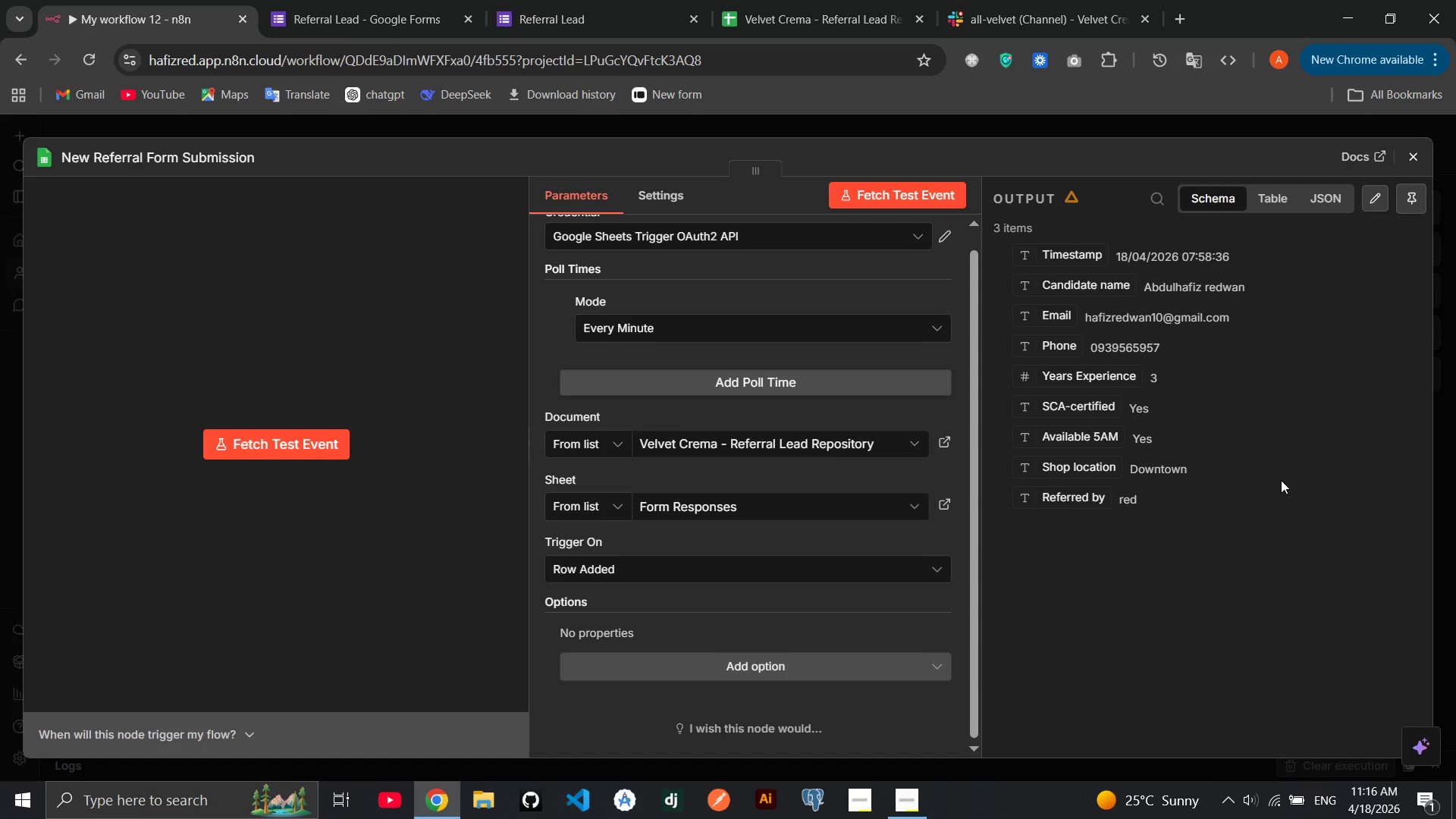 
wait(14.94)
 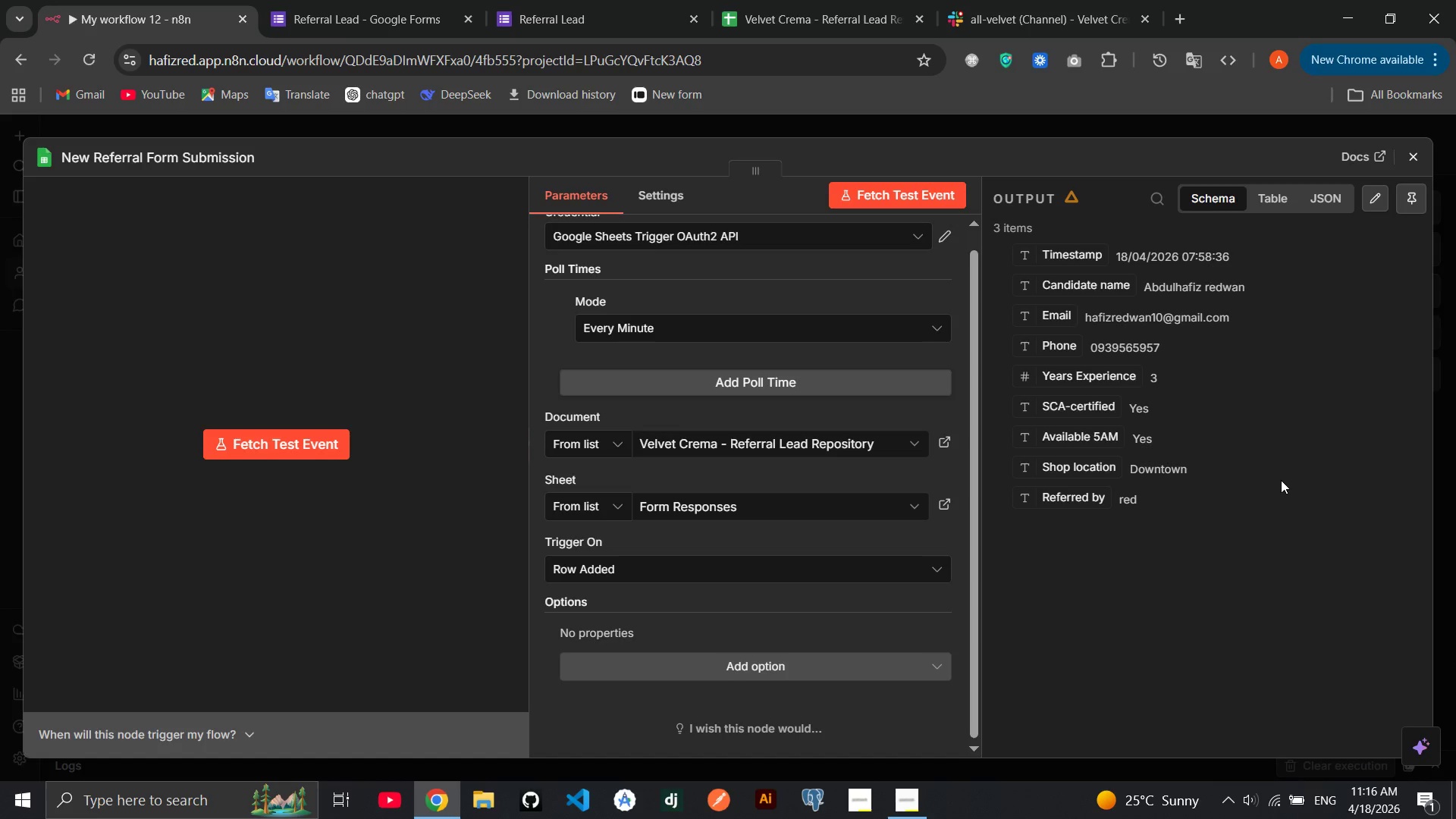 
left_click([1412, 195])
 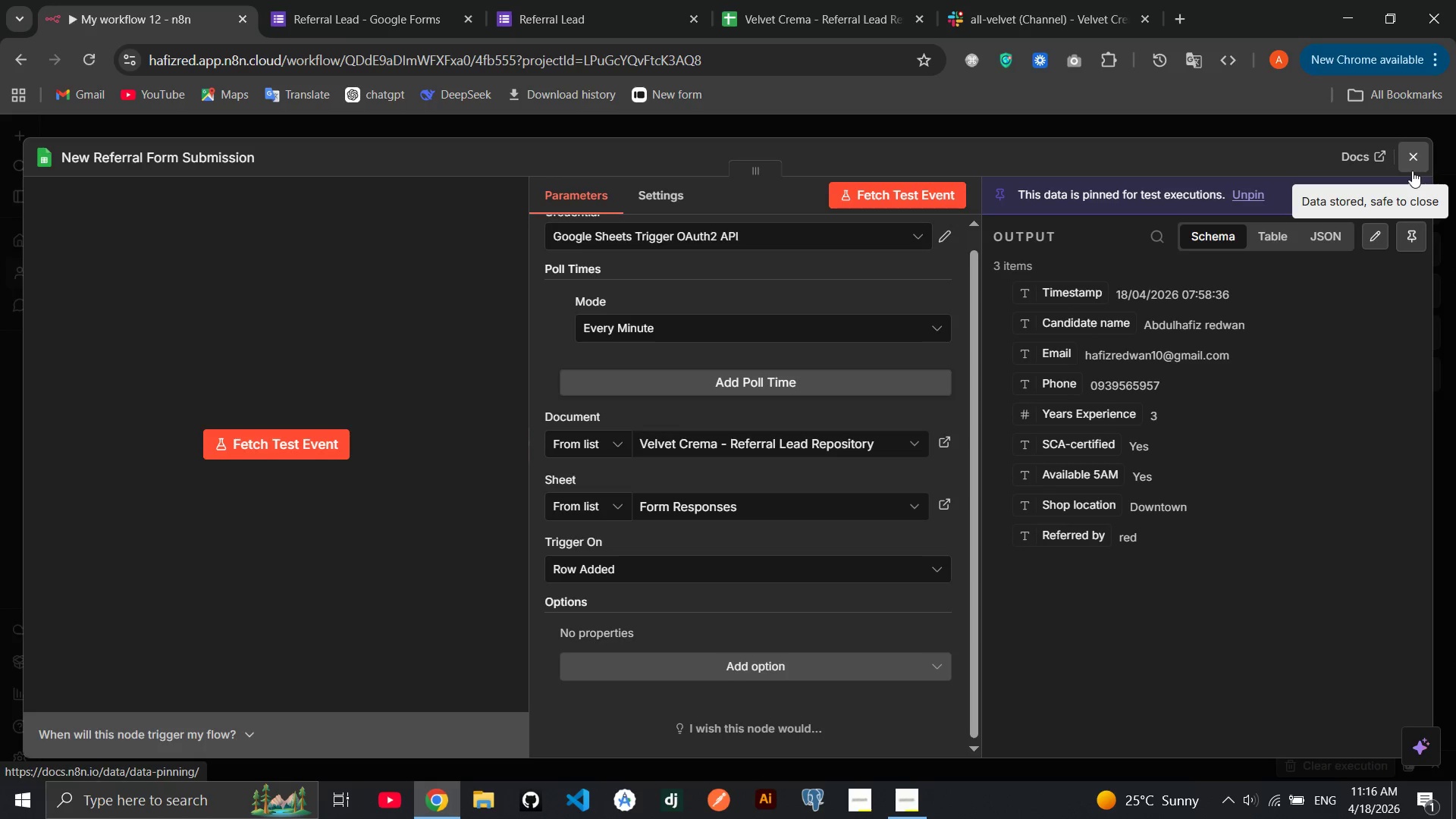 
left_click([1412, 171])
 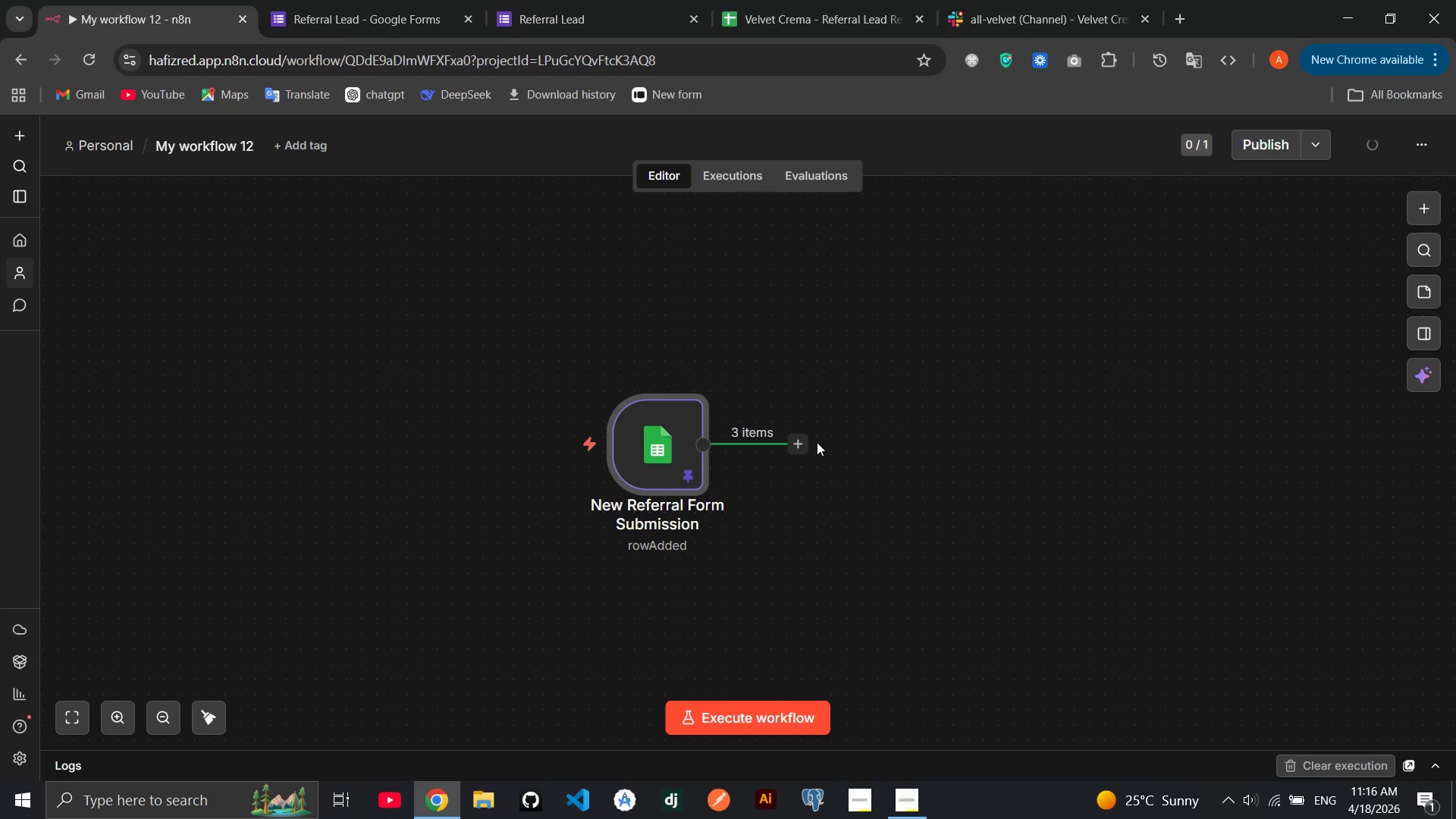 
left_click([801, 438])
 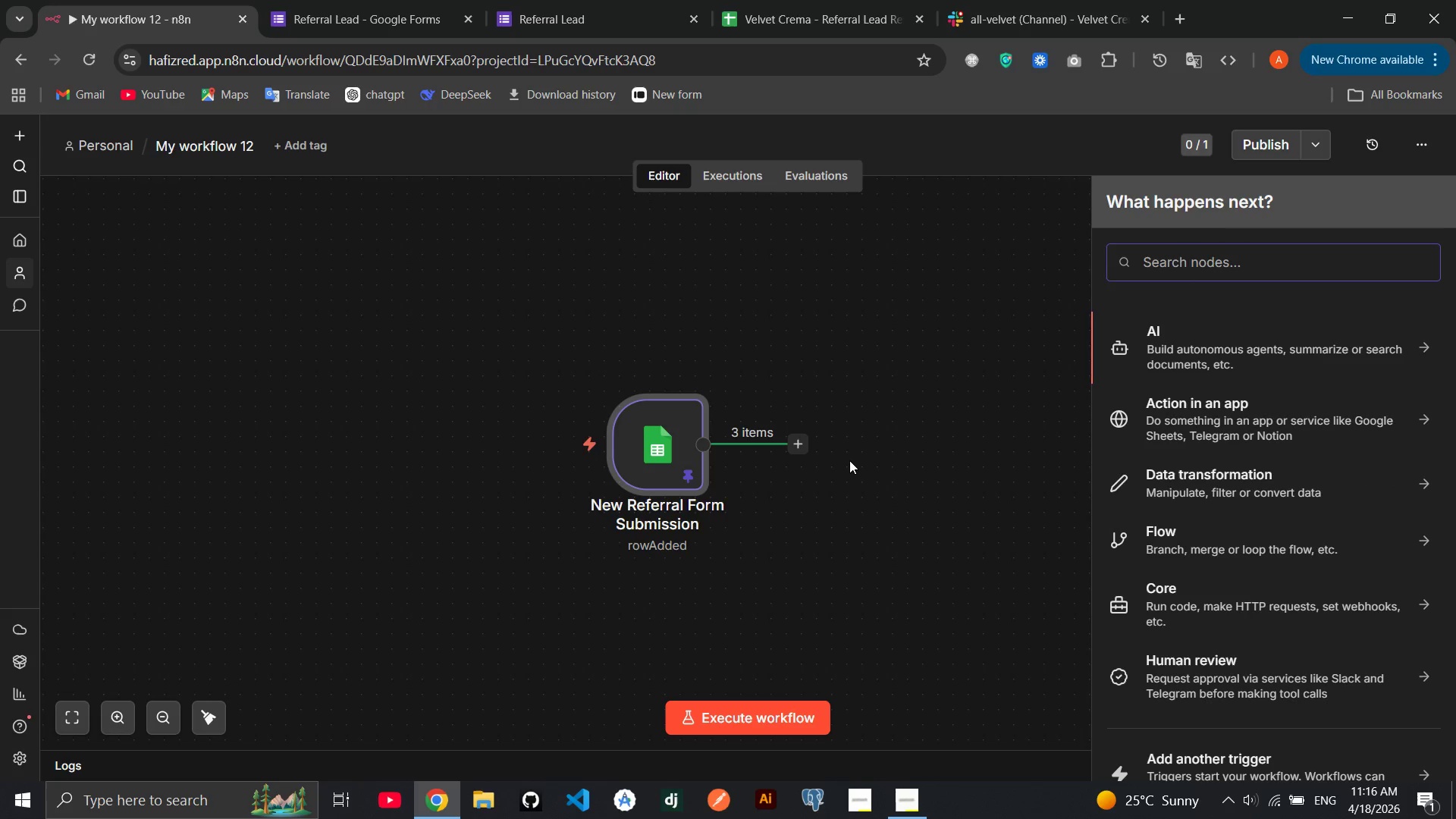 
type(set)
 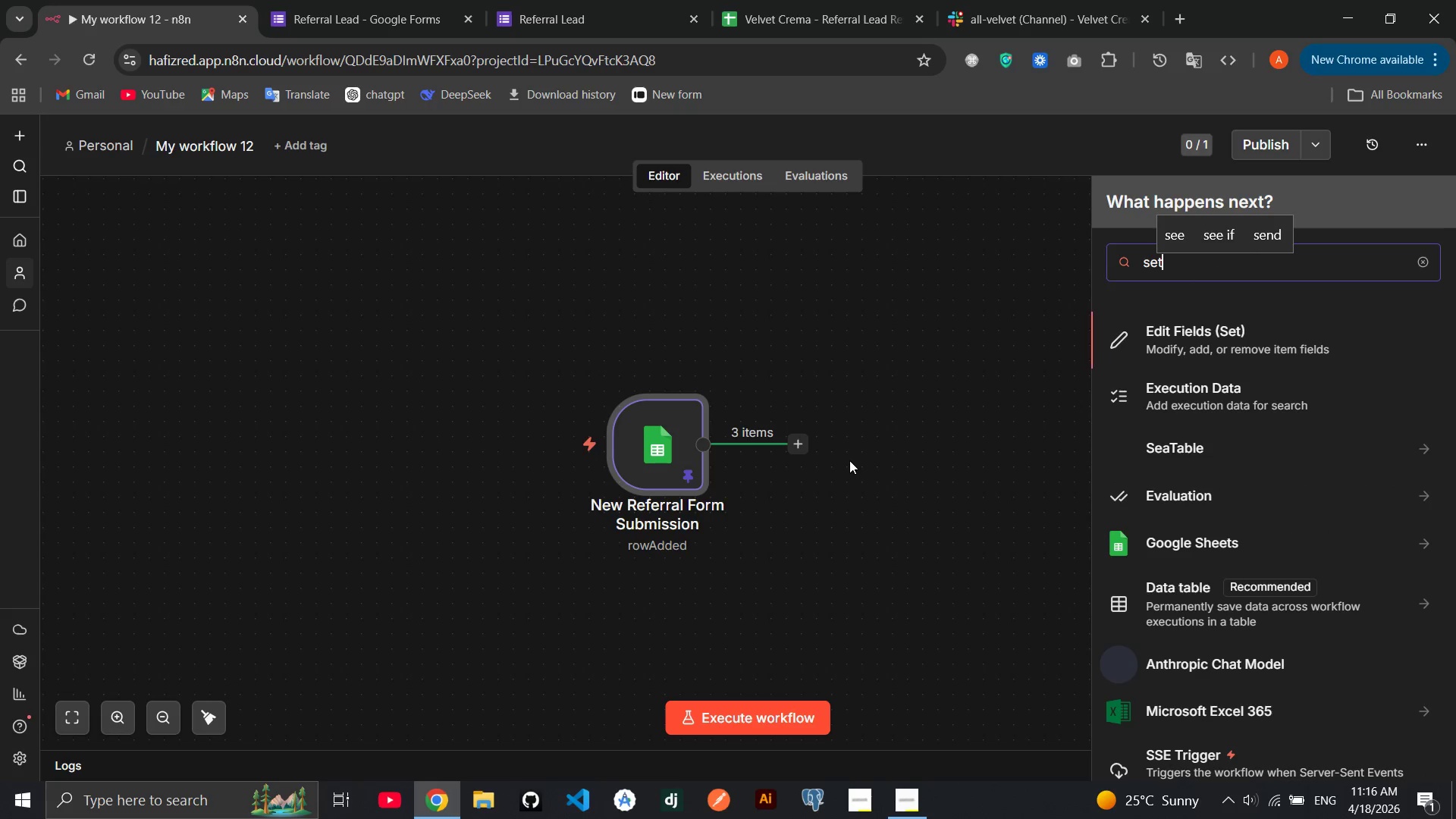 
key(Enter)
 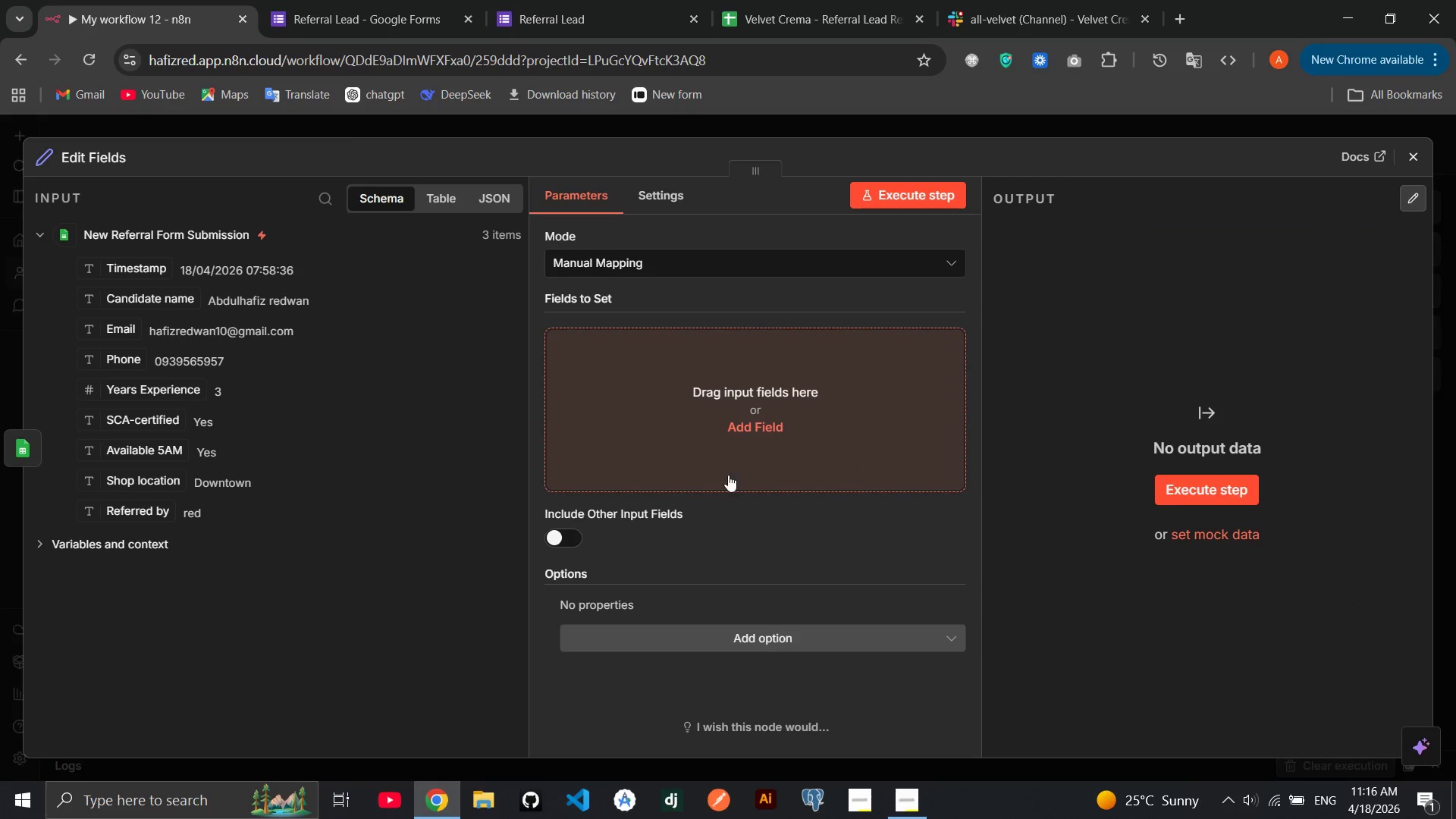 
left_click([679, 432])
 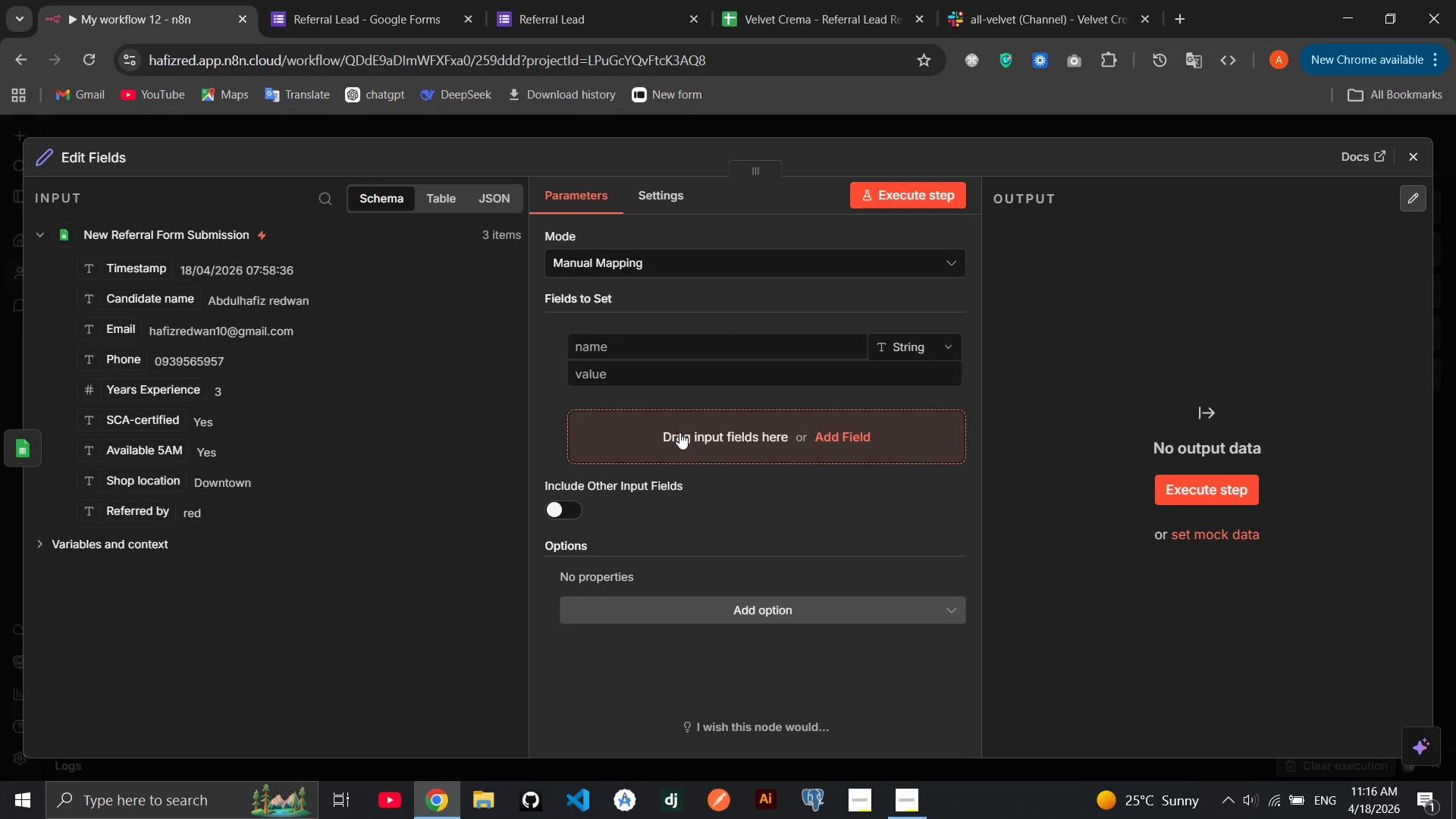 
wait(5.84)
 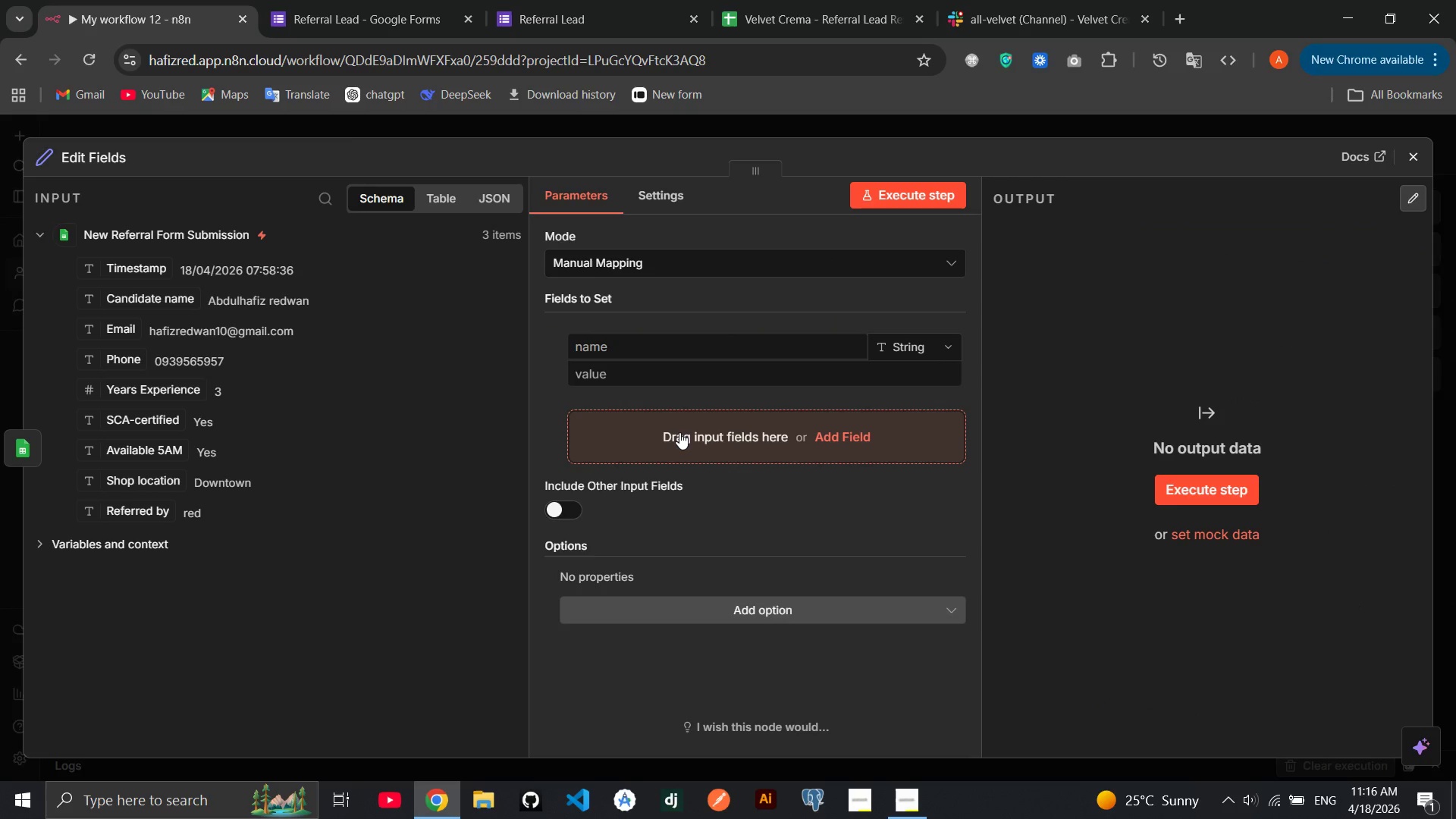 
left_click([1417, 145])
 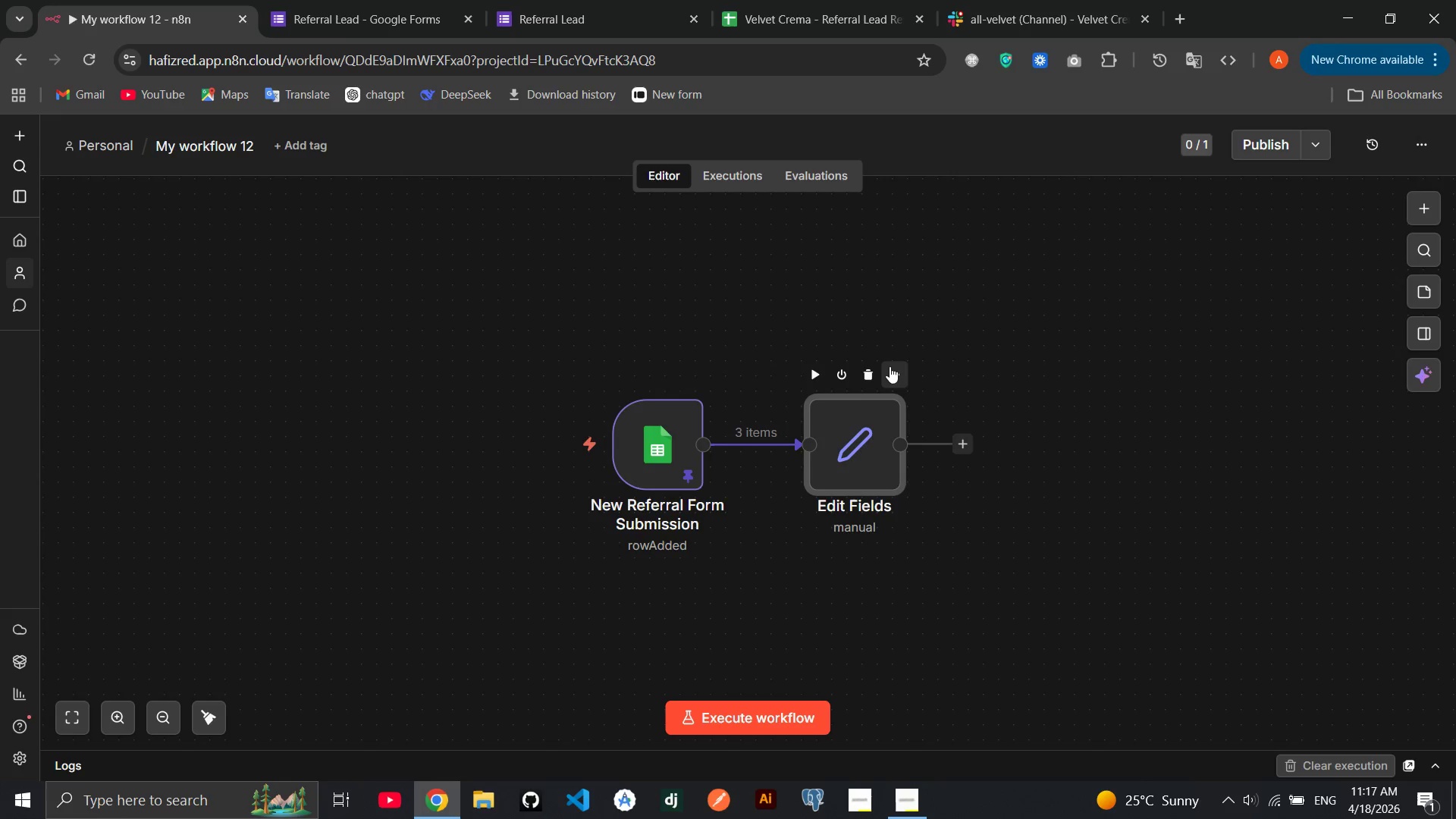 
left_click([893, 366])
 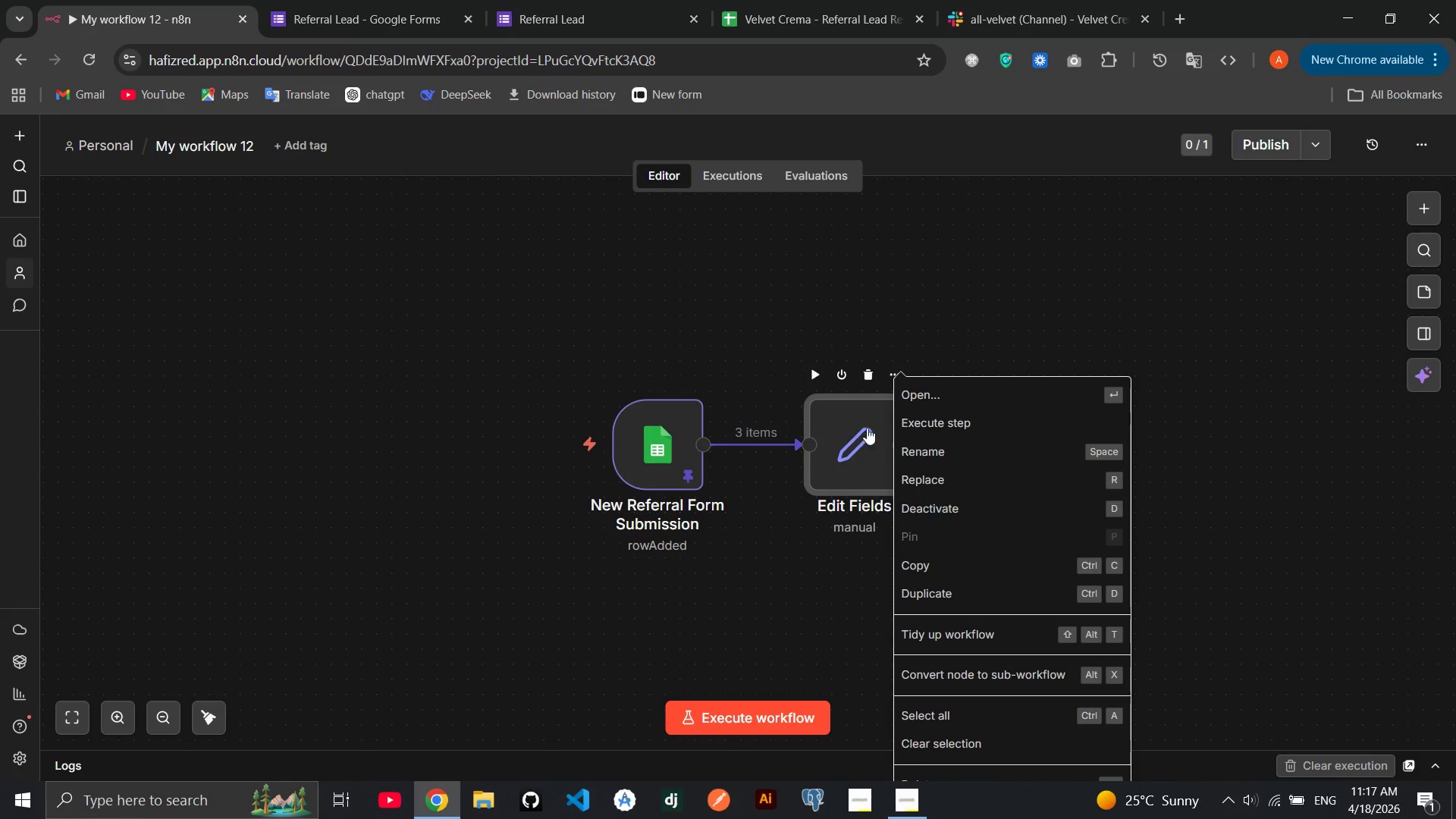 
left_click([929, 442])
 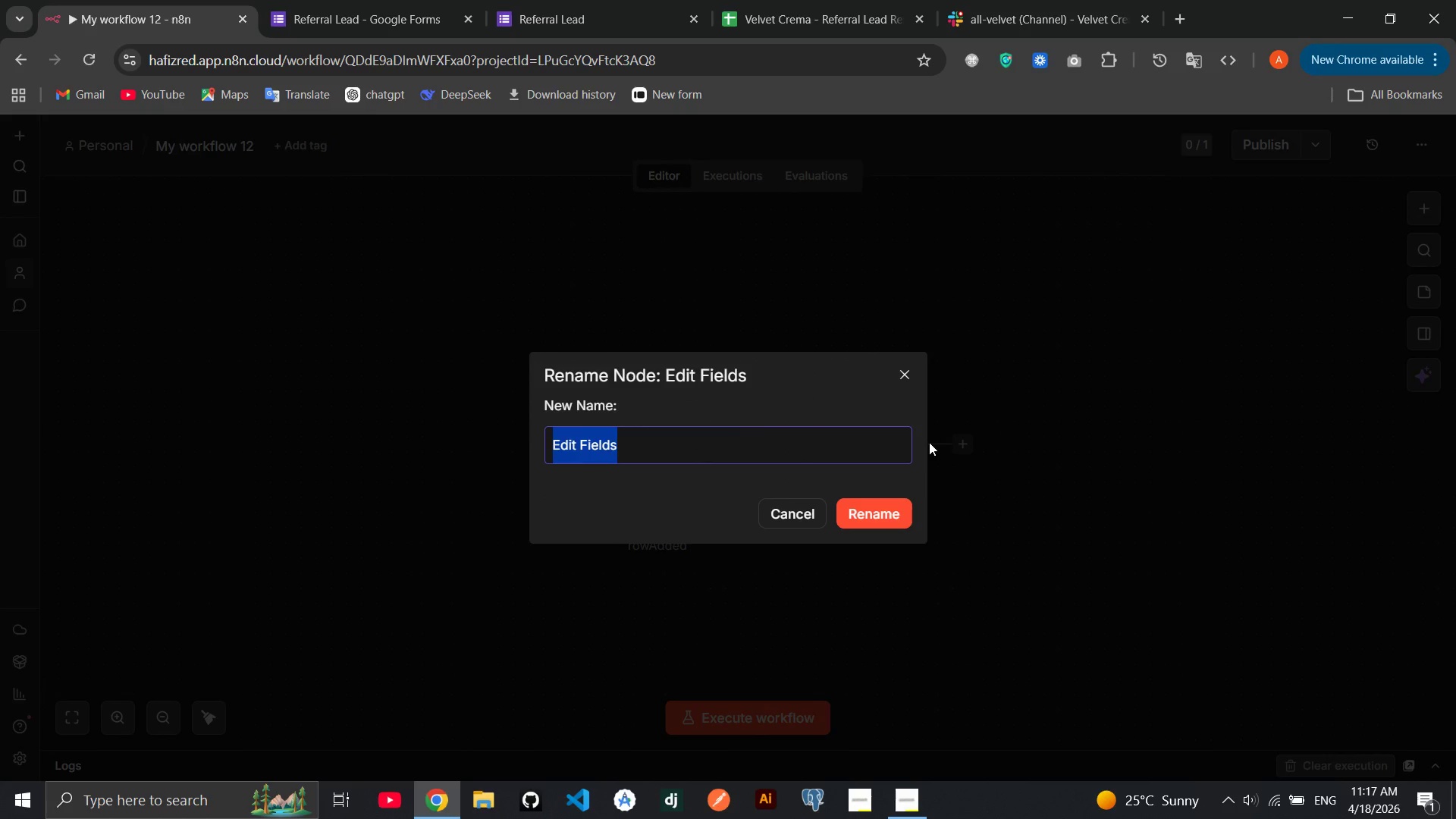 
type(Clean and )
 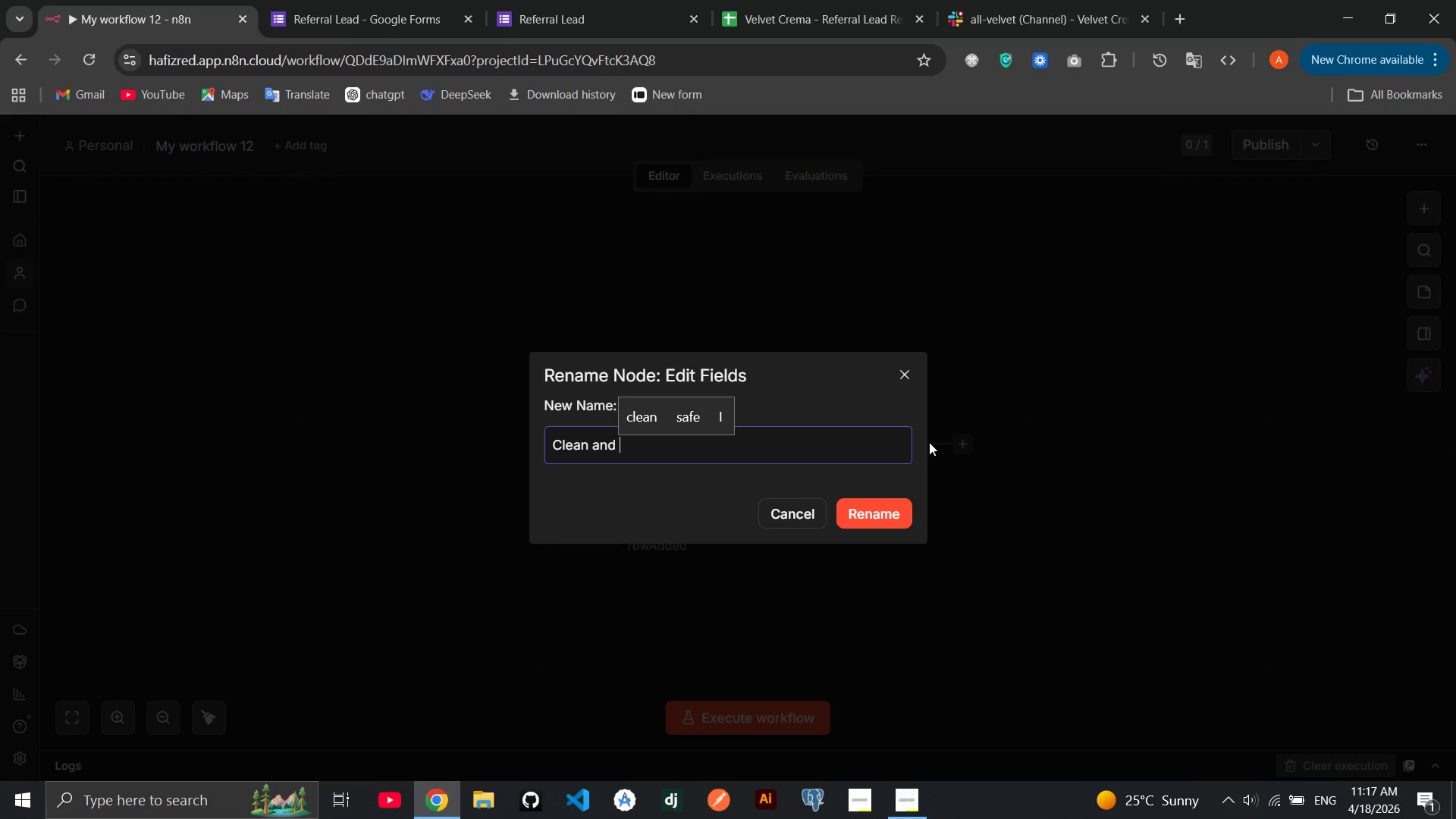 
type(Format )
 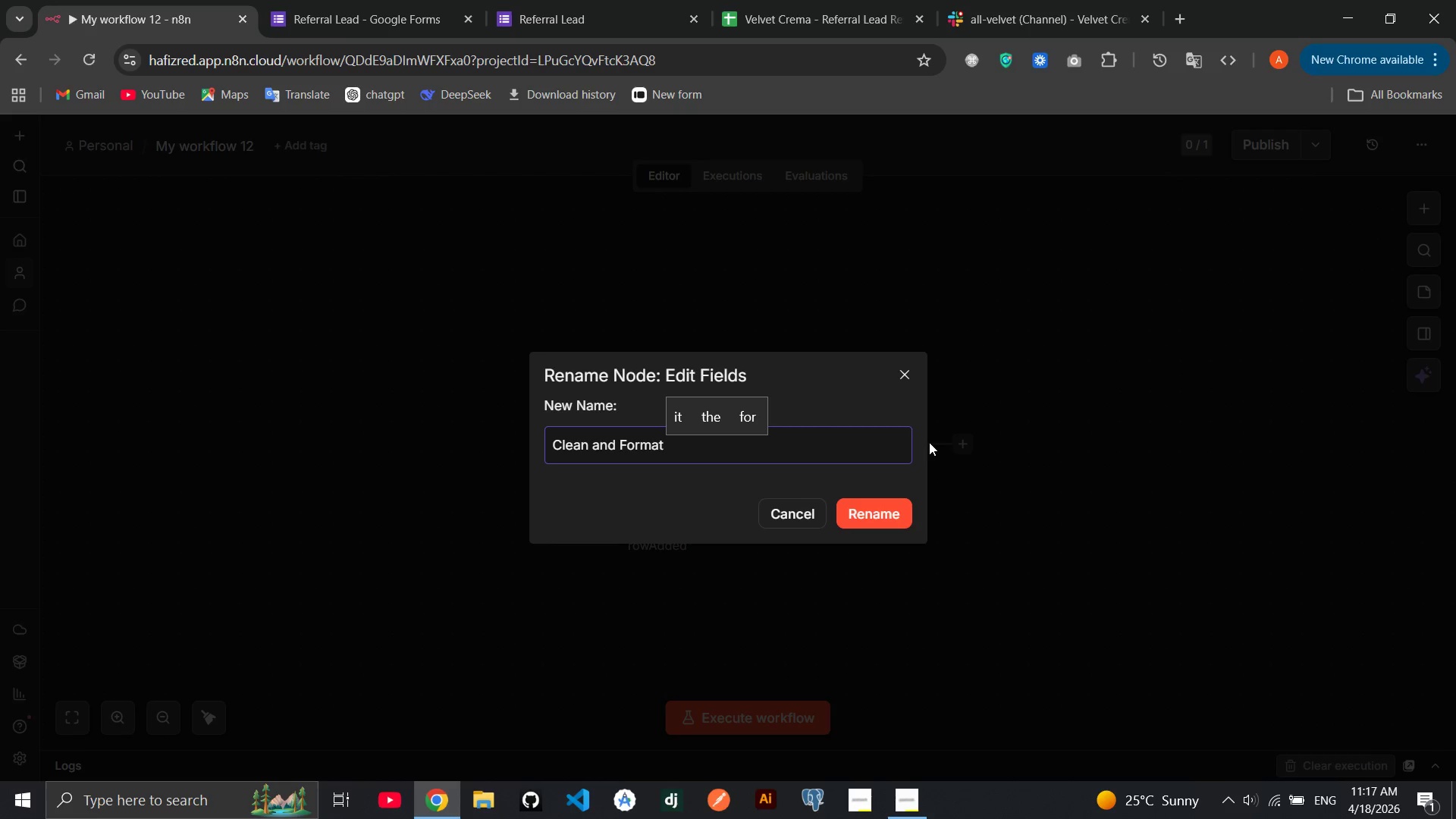 
type(Application da)
key(Backspace)
type(ATA)
 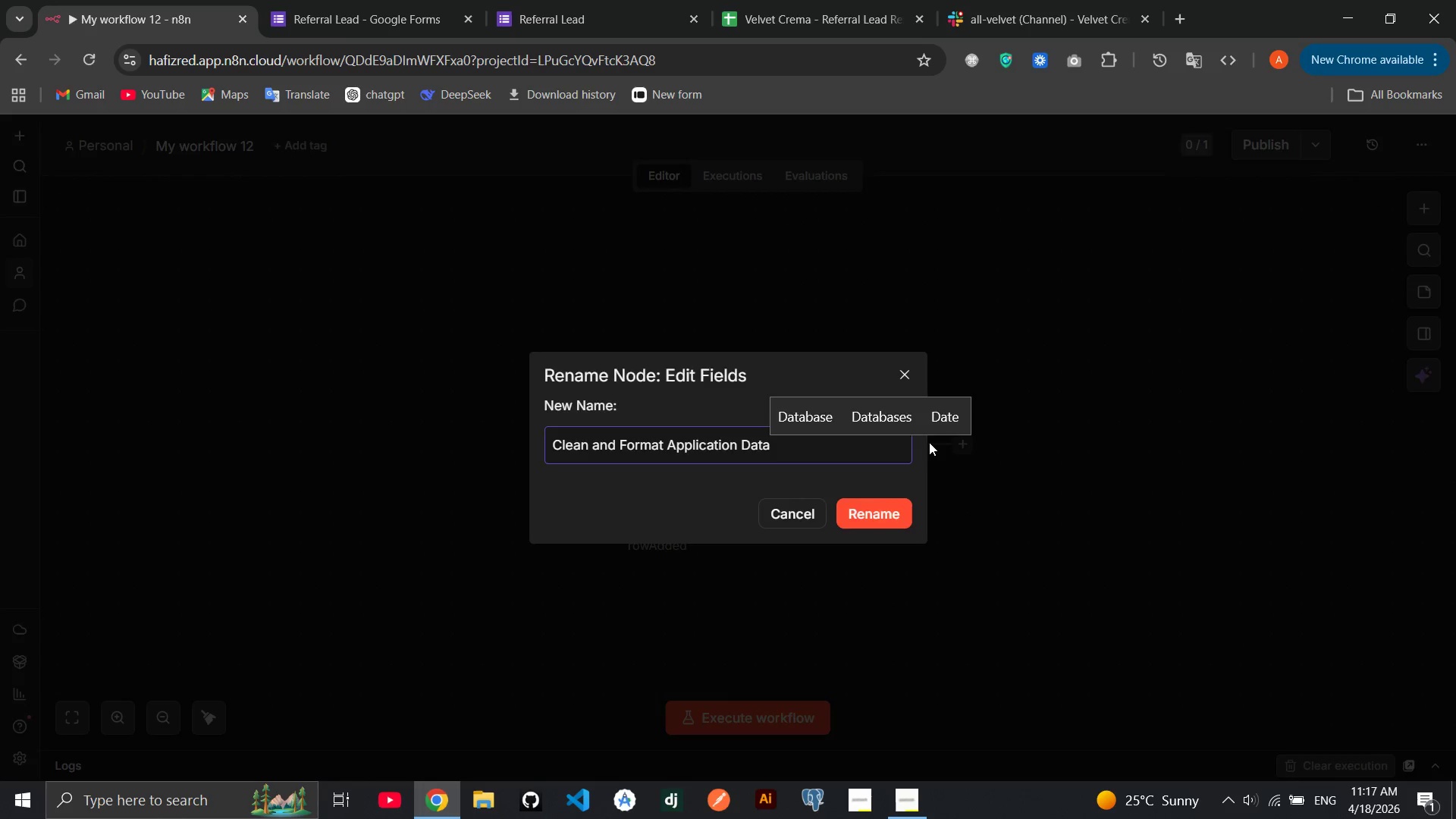 
hold_key(key=CapsLock, duration=0.59)
 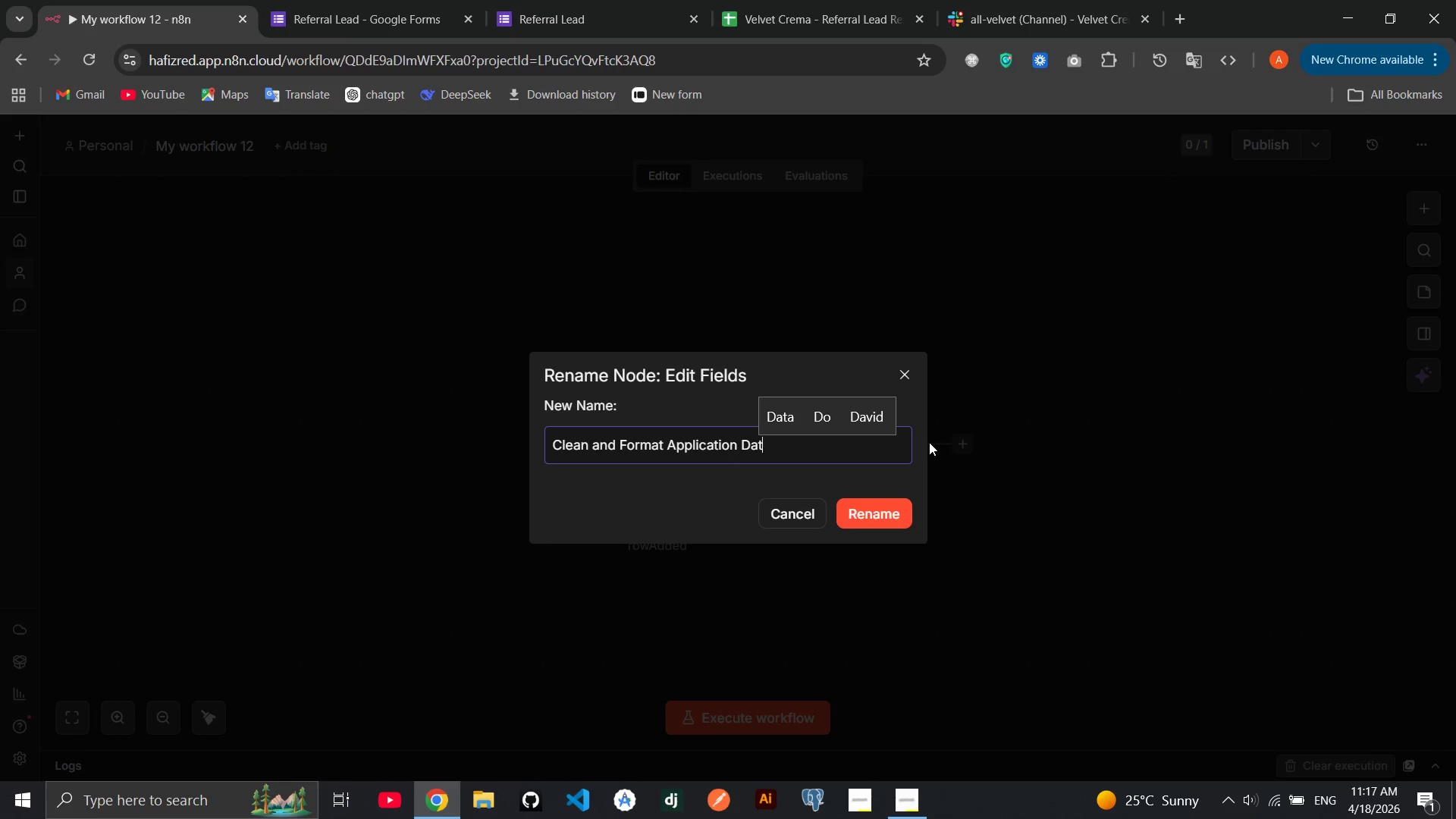 
key(Enter)
 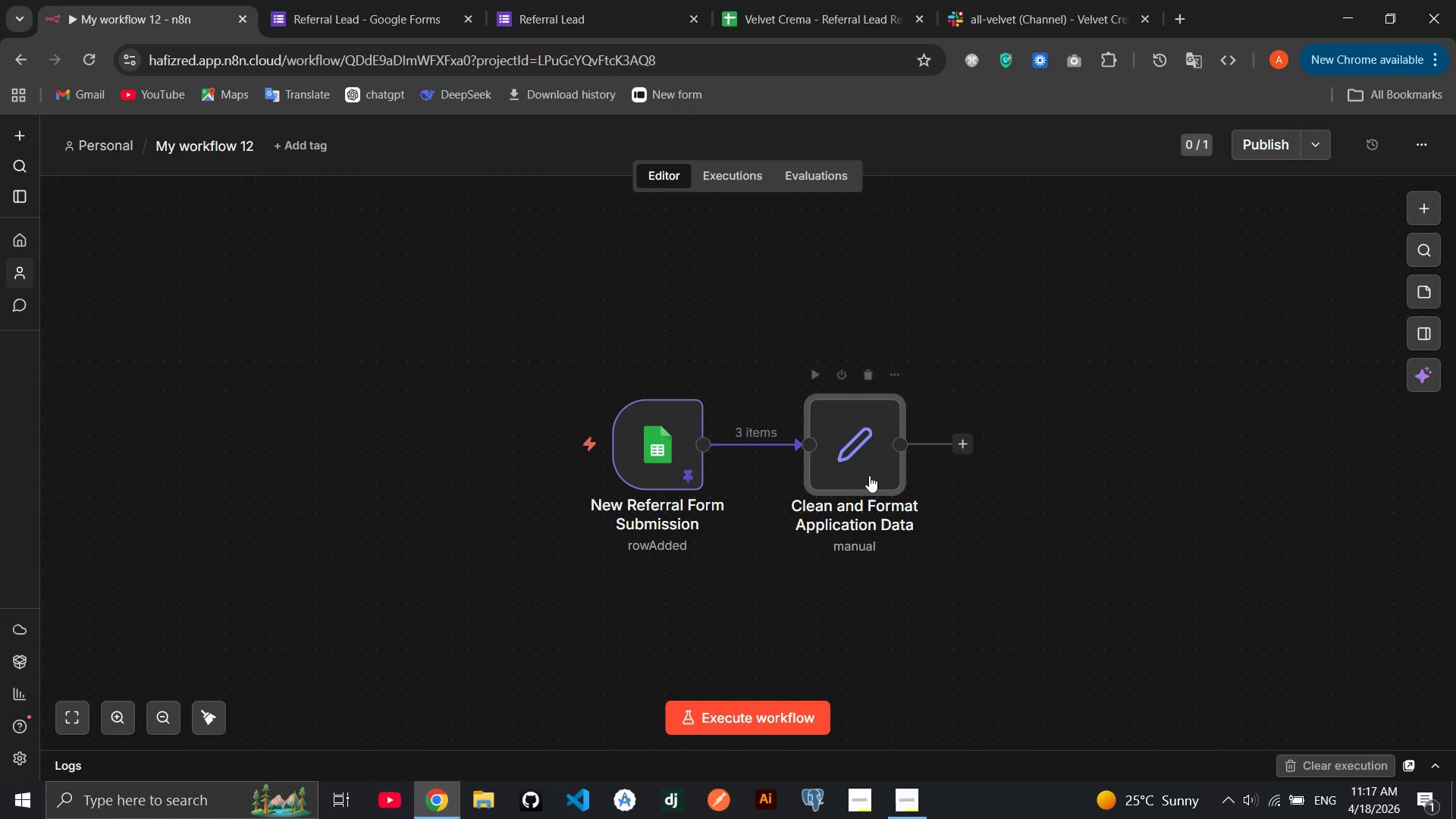 
double_click([869, 475])
 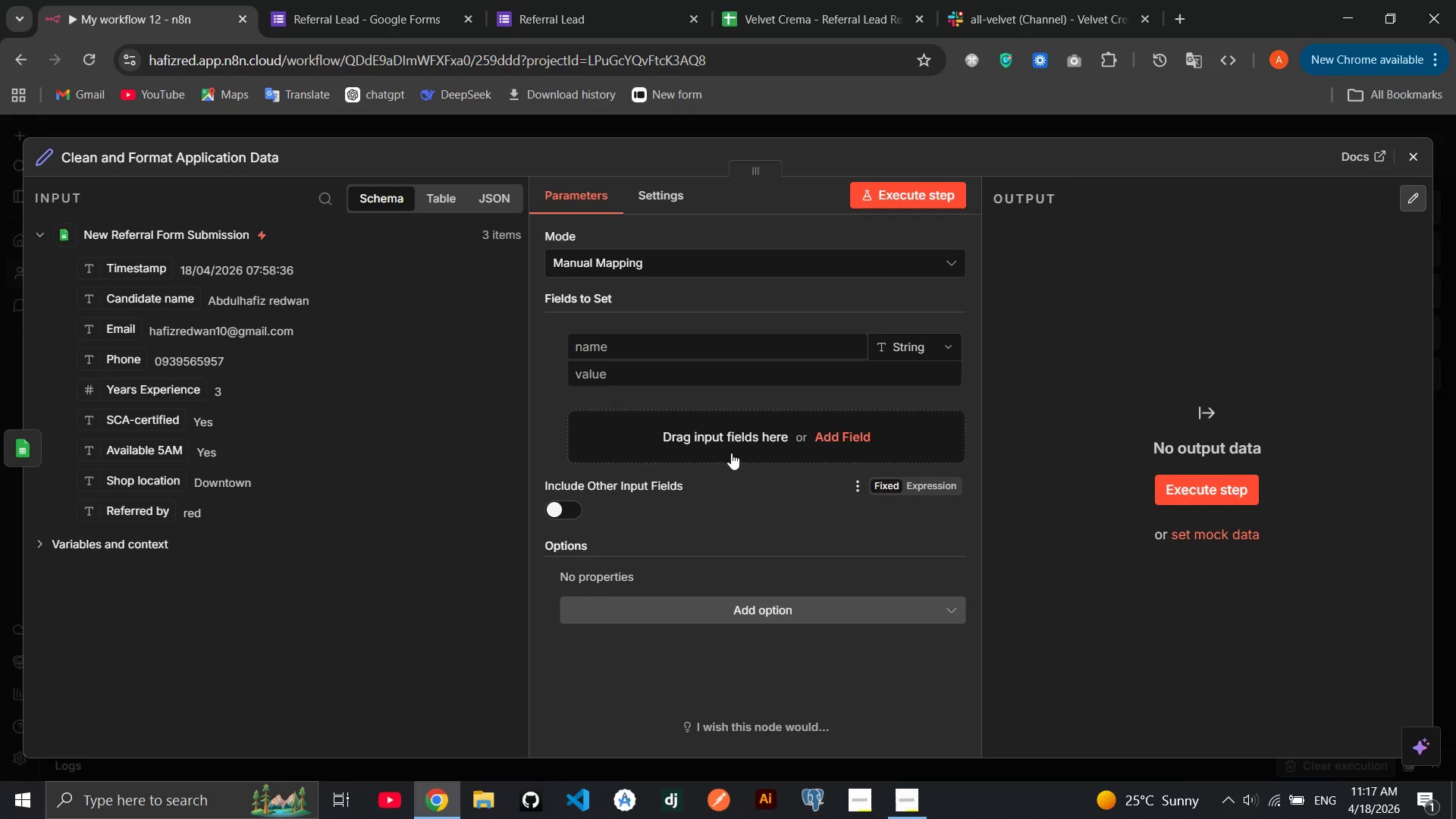 
left_click([681, 345])
 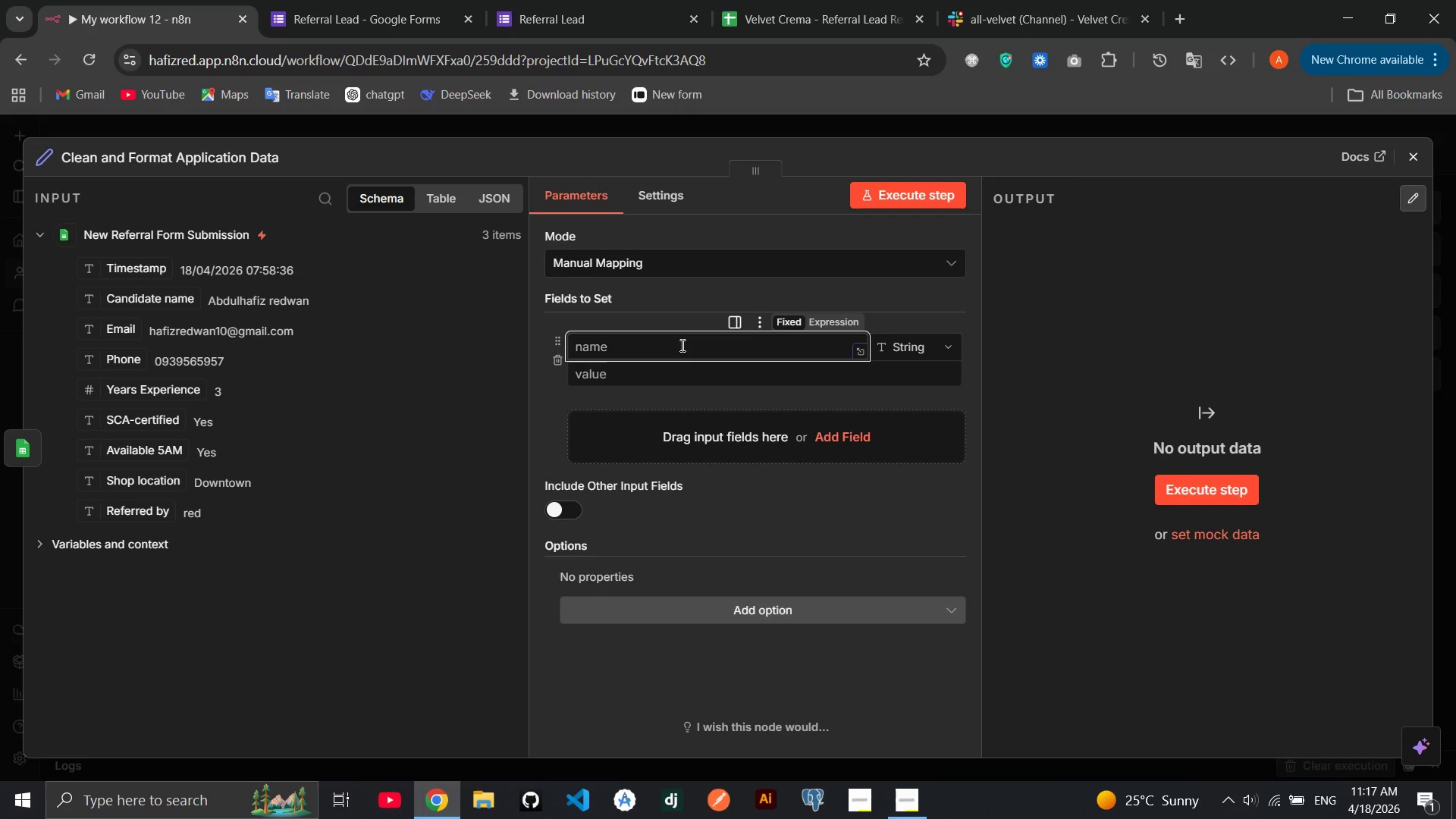 
type(c)
key(Backspace)
type(Candidate name)
 